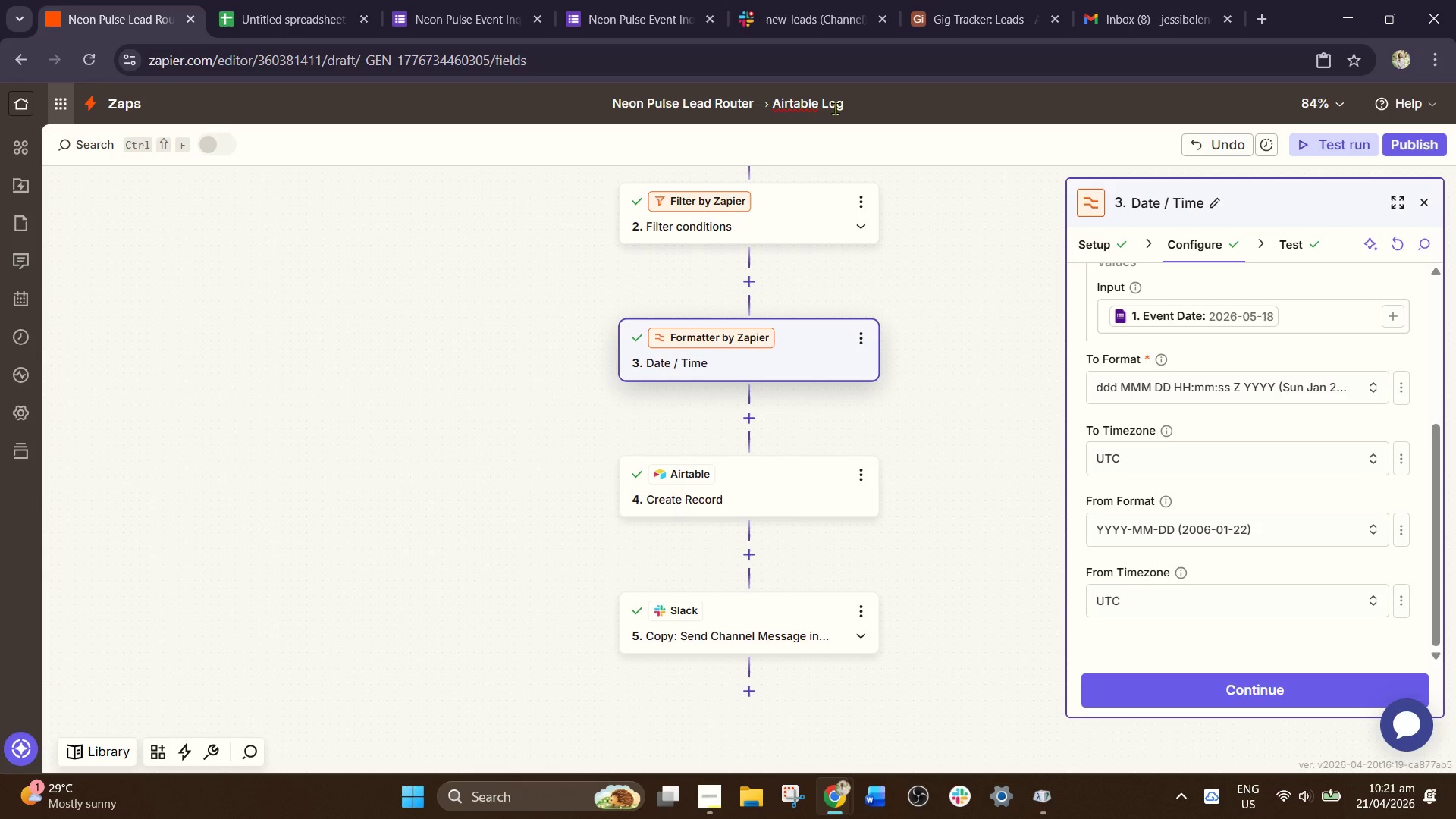 
type( + Slack Alert)
 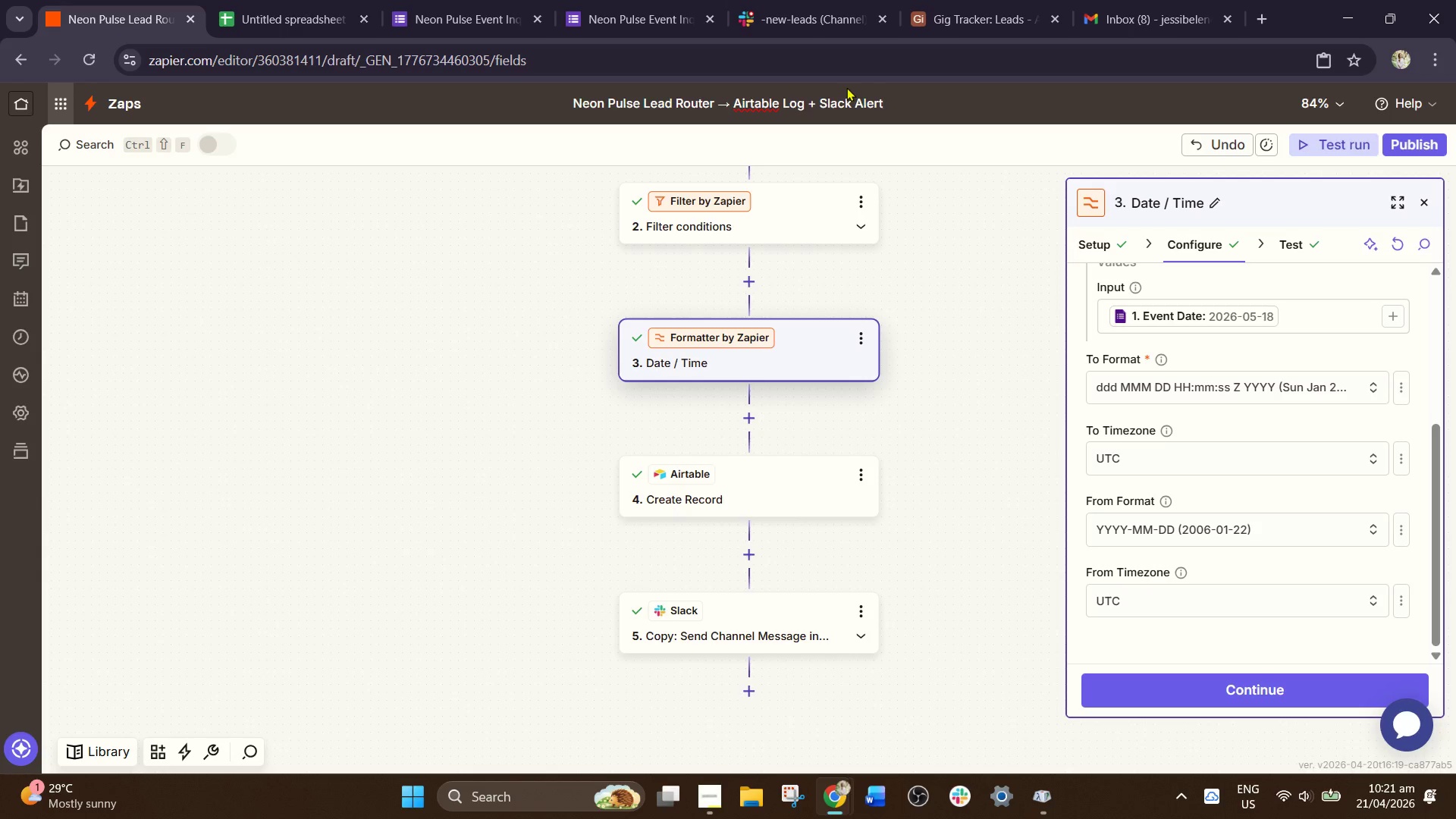 
left_click_drag(start_coordinate=[999, 381], to_coordinate=[999, 388])
 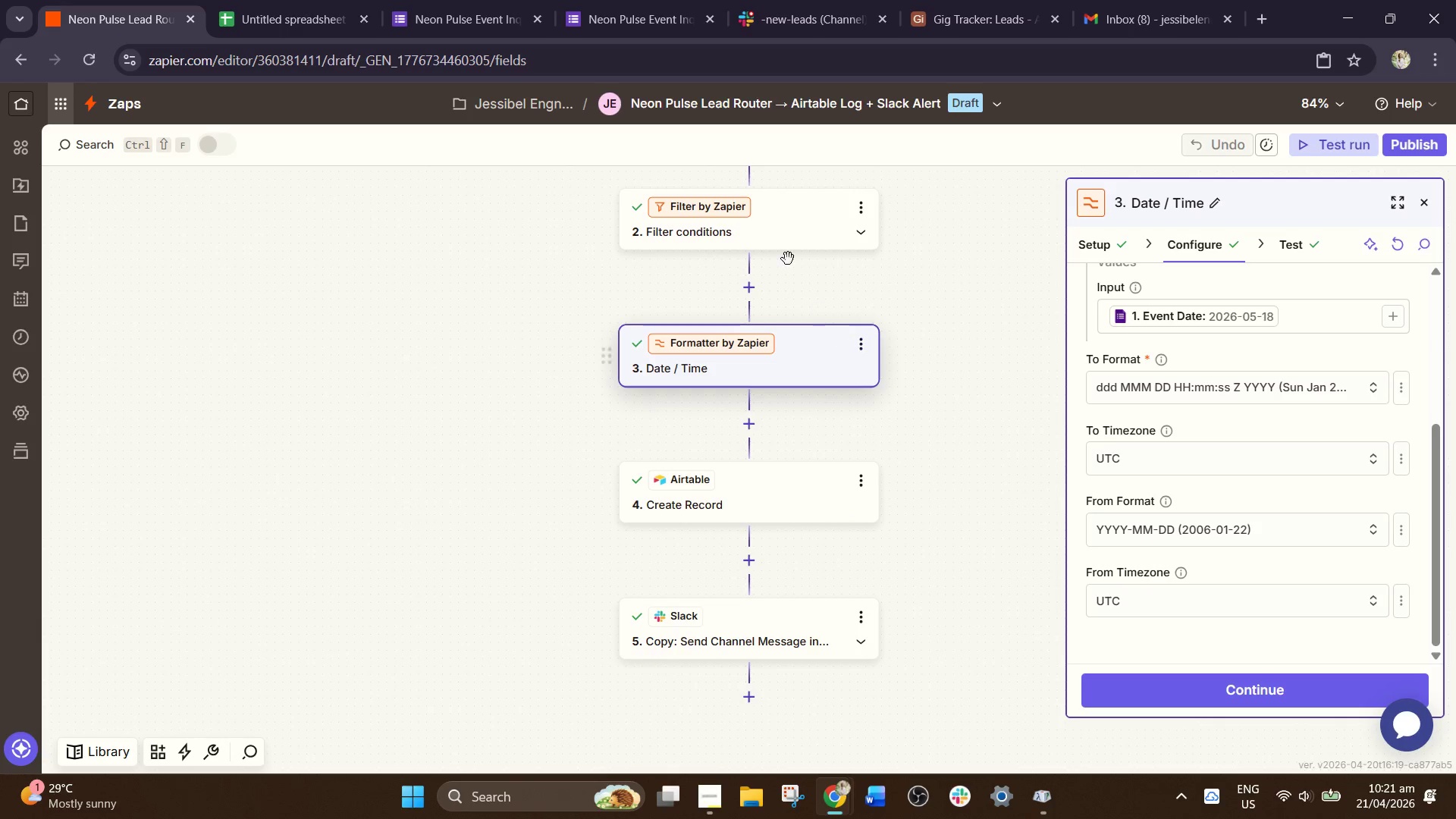 
left_click([775, 219])
 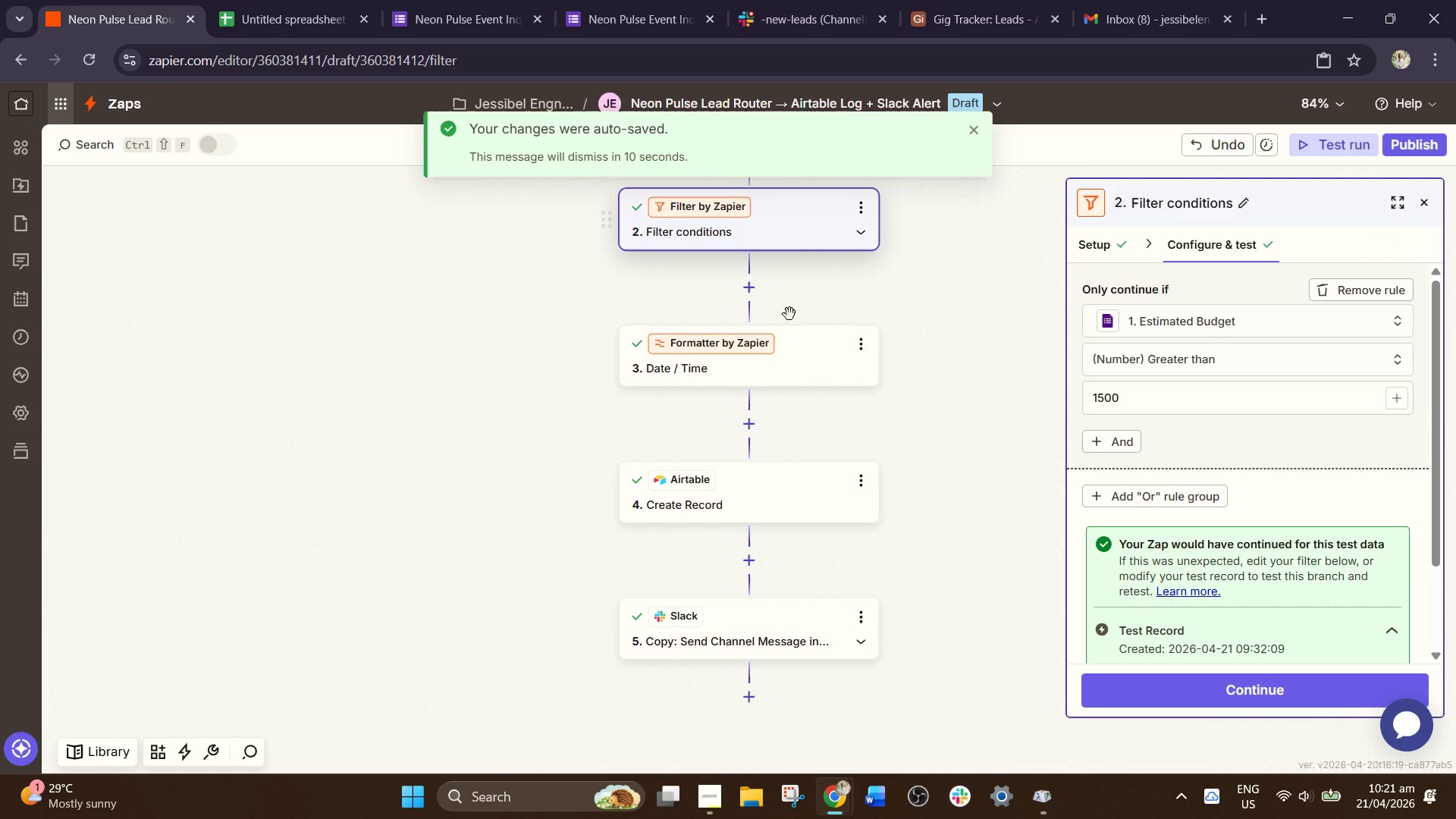 
left_click([790, 341])
 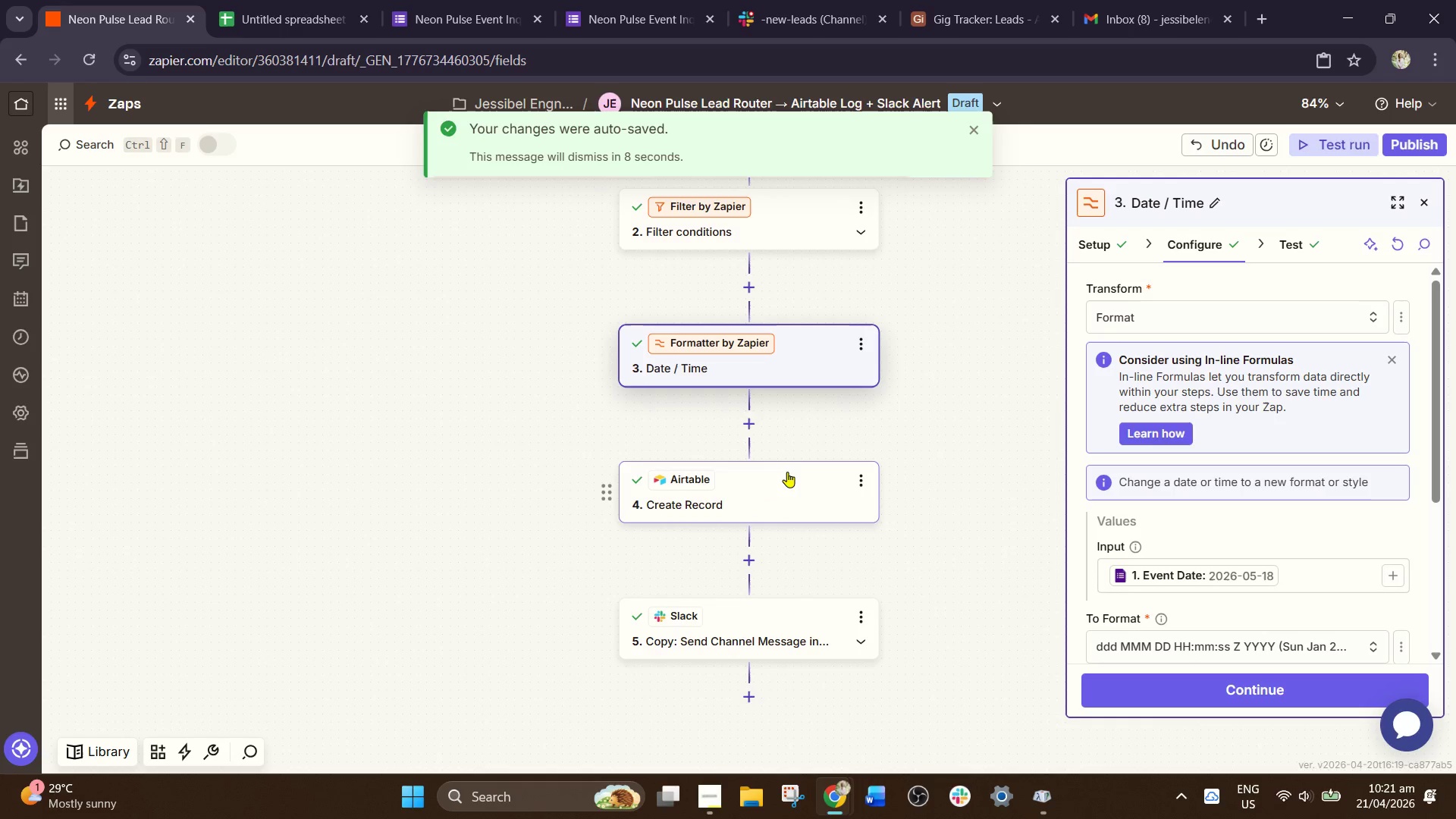 
scroll: coordinate [834, 466], scroll_direction: down, amount: 2.0
 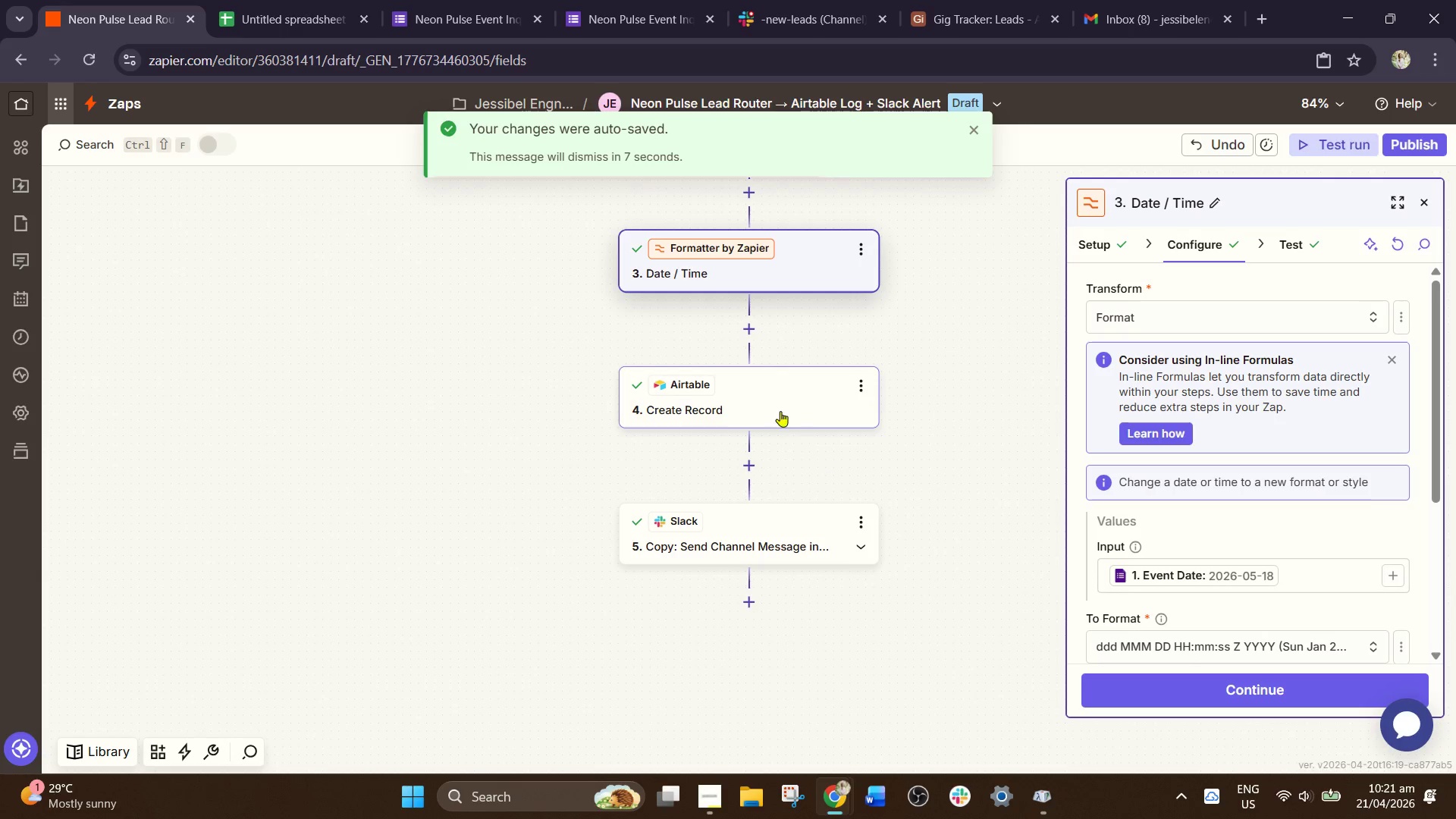 
left_click([777, 403])
 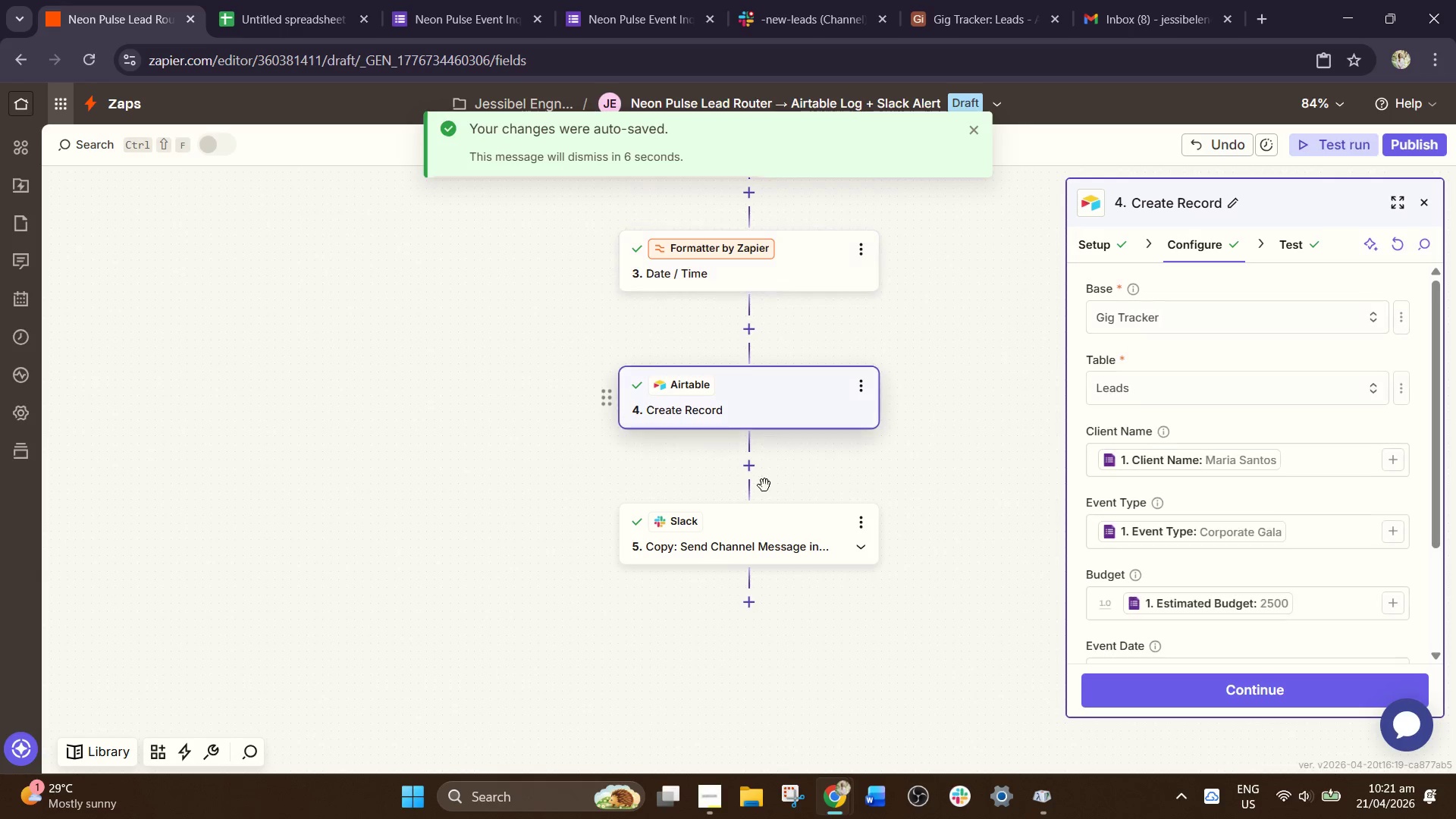 
left_click([759, 536])
 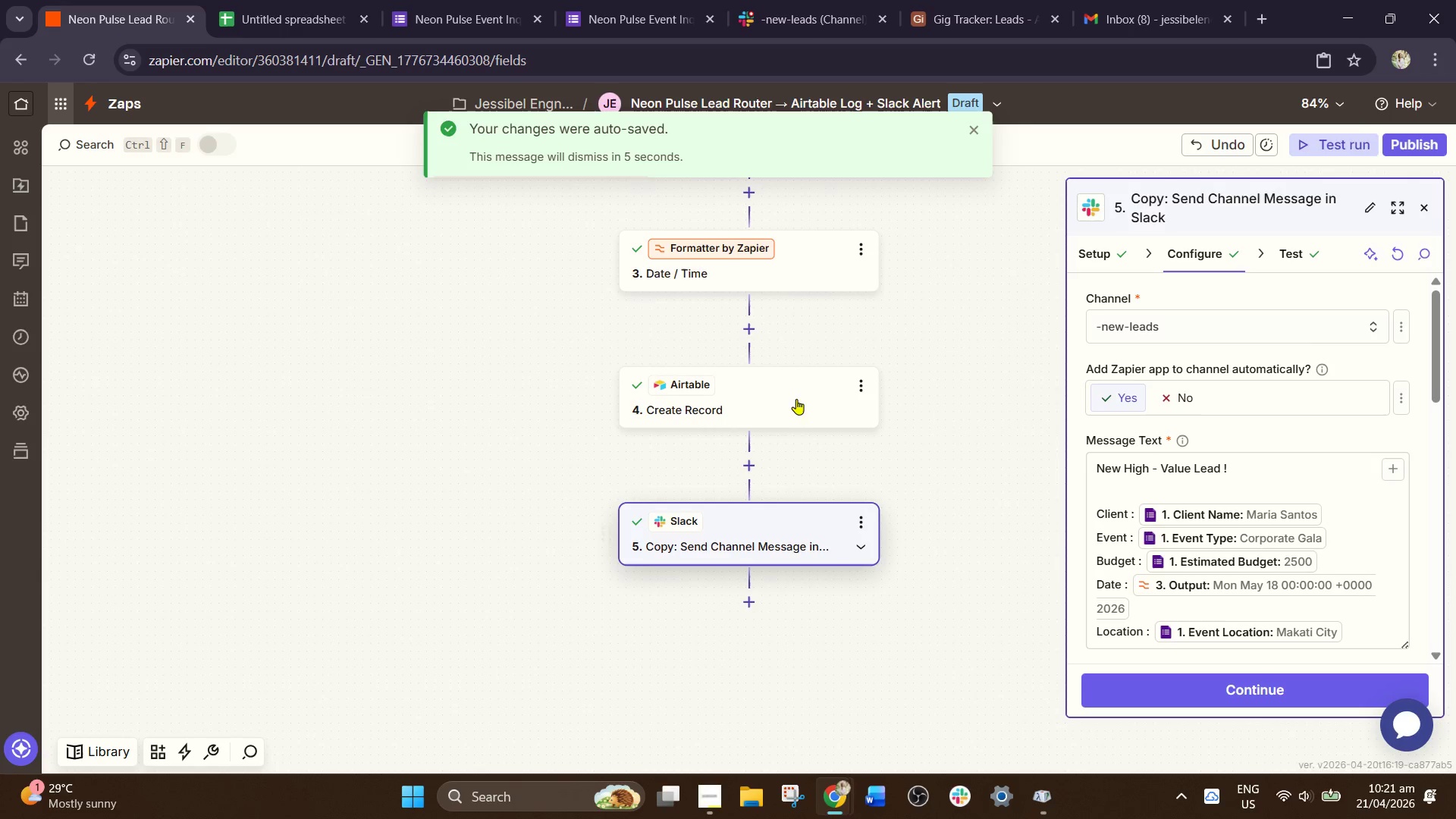 
left_click([804, 387])
 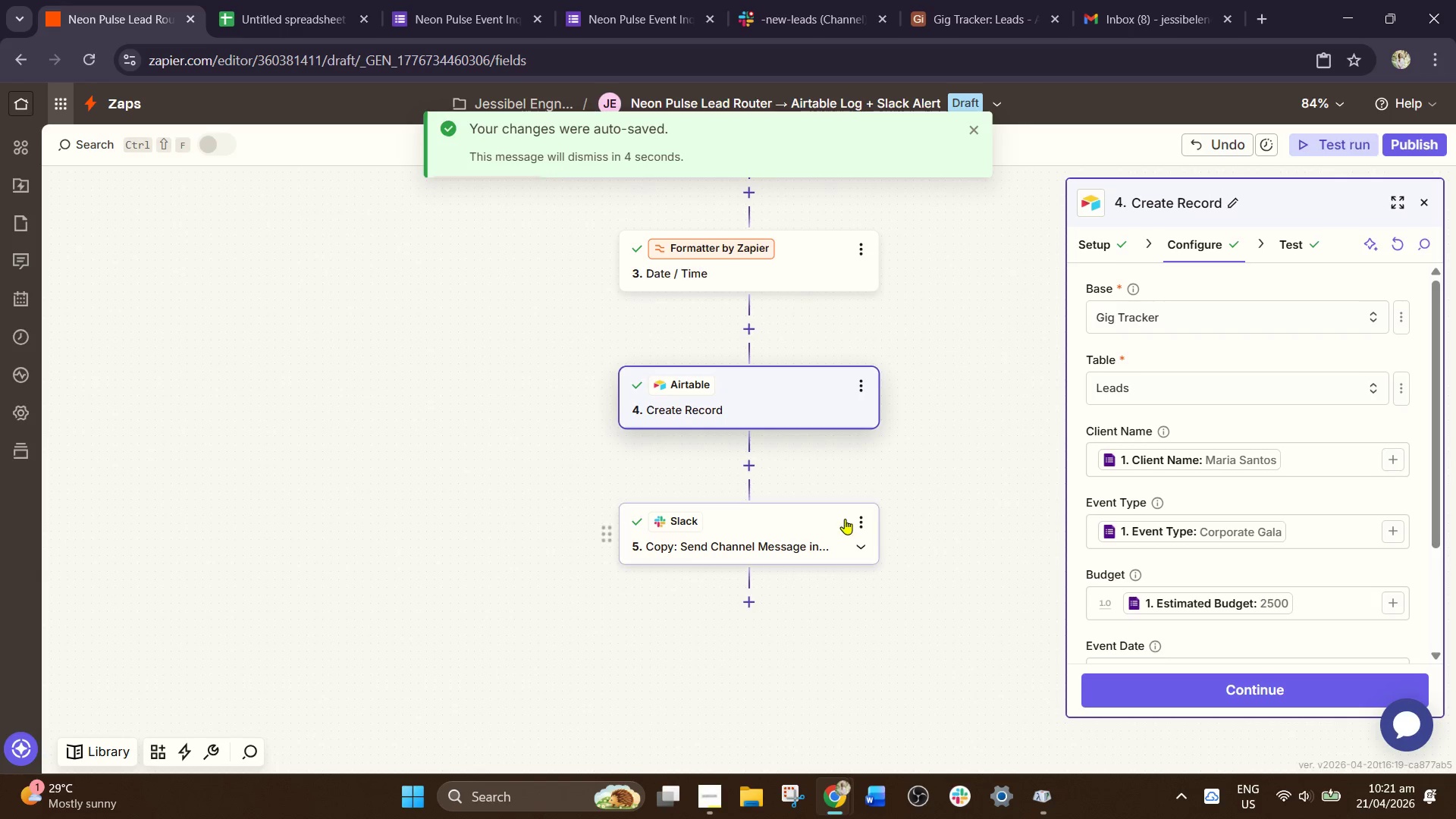 
left_click([857, 519])
 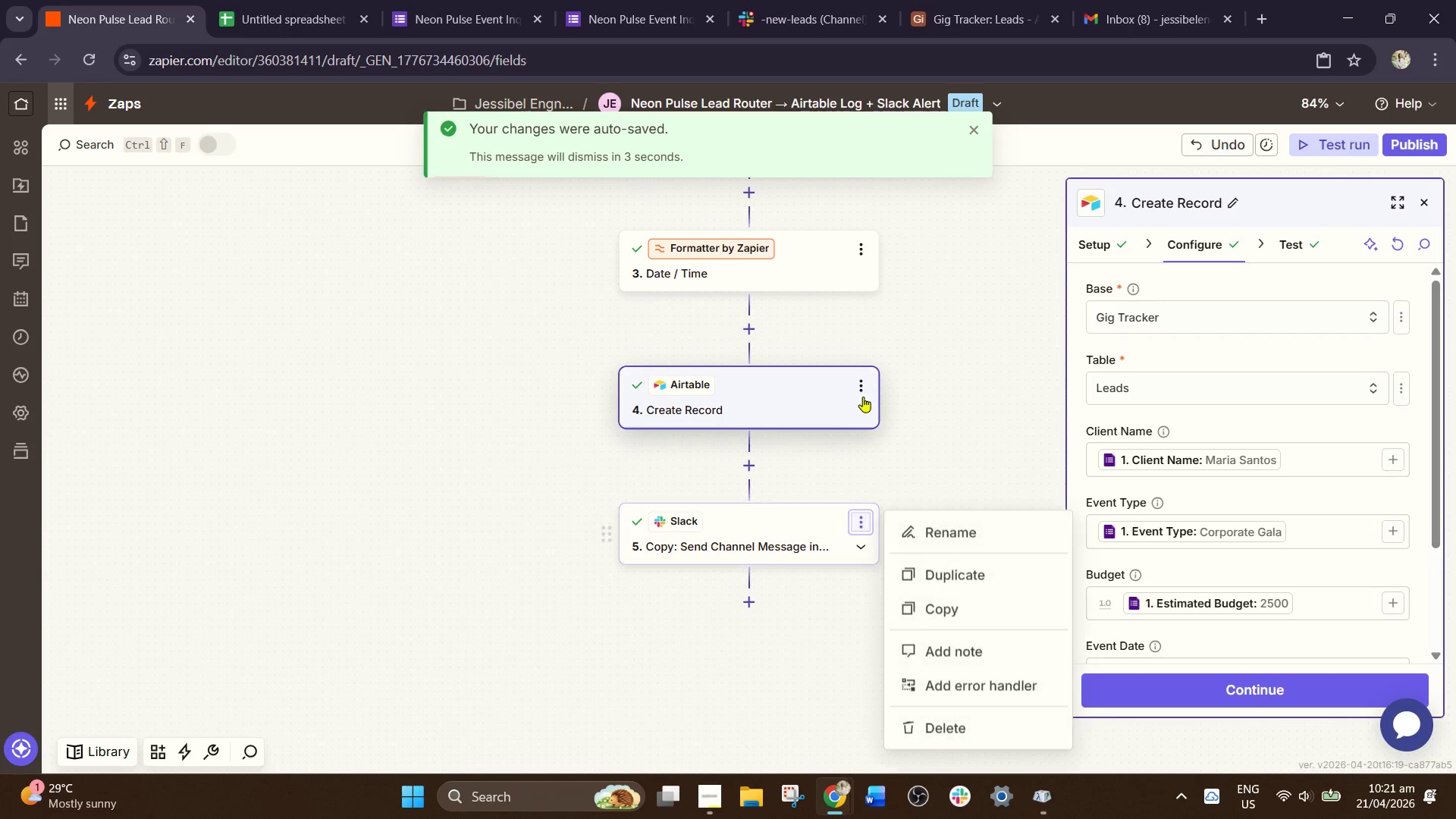 
left_click([937, 385])
 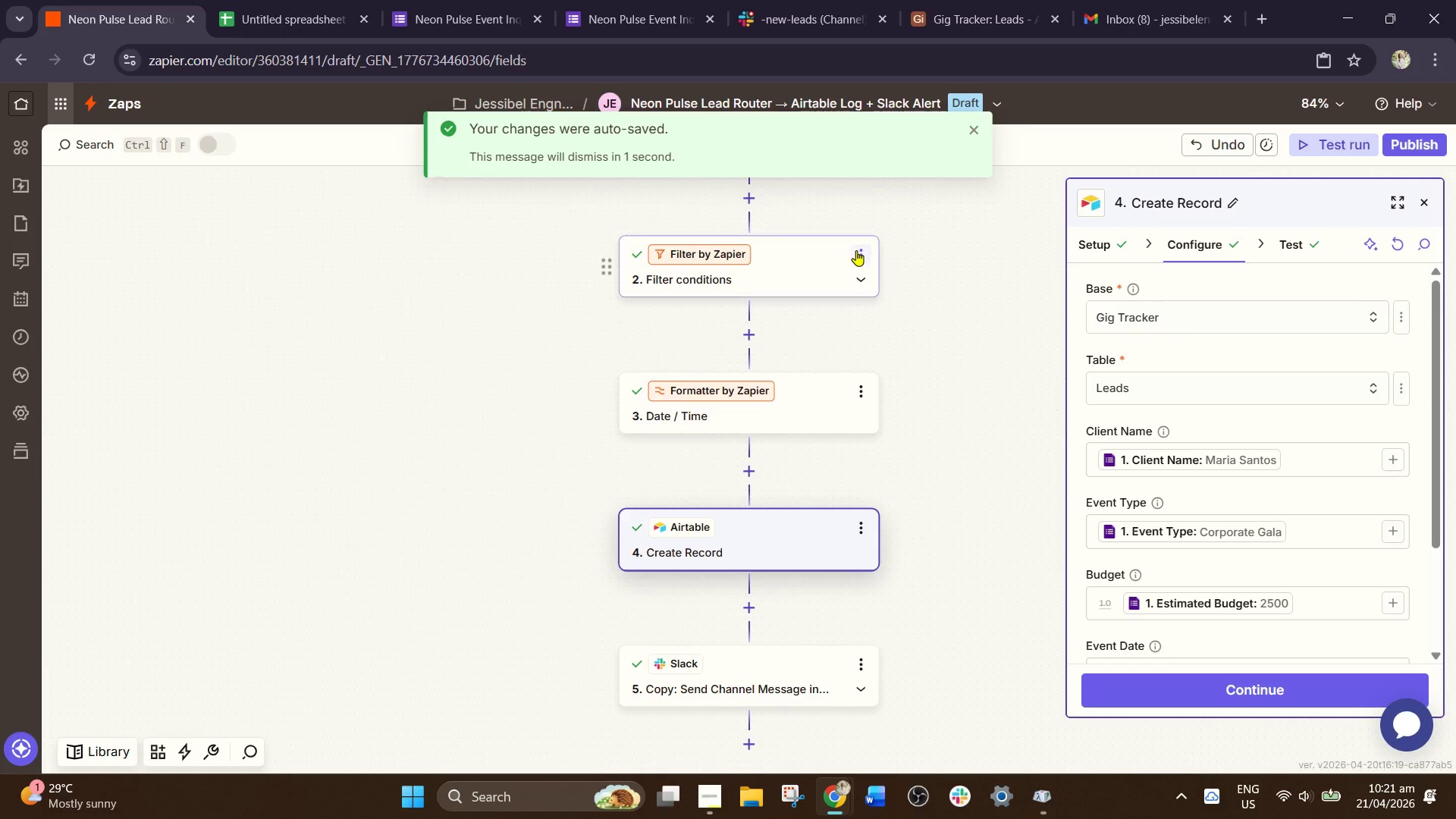 
scroll: coordinate [905, 359], scroll_direction: up, amount: 7.0
 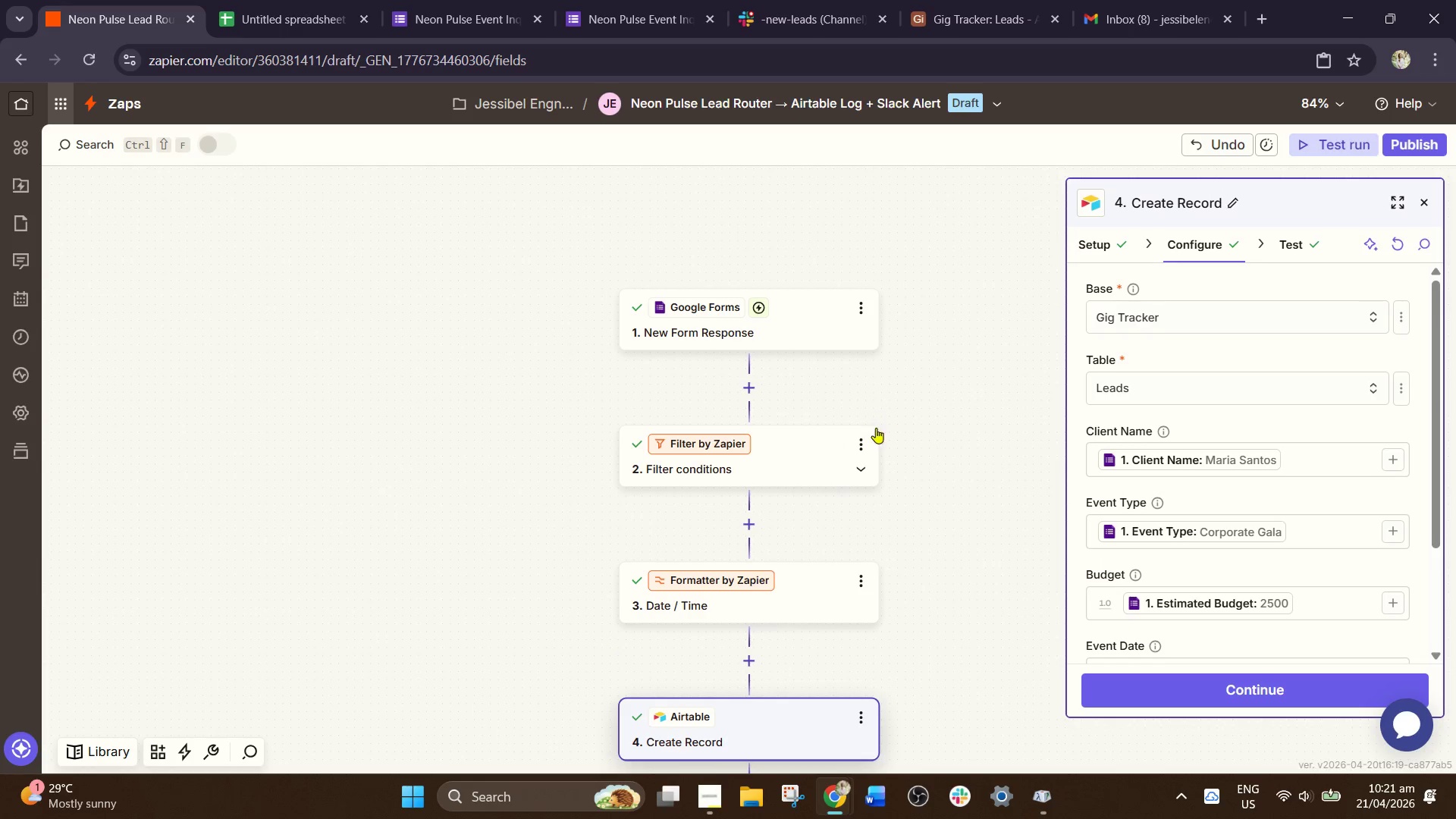 
left_click([861, 445])
 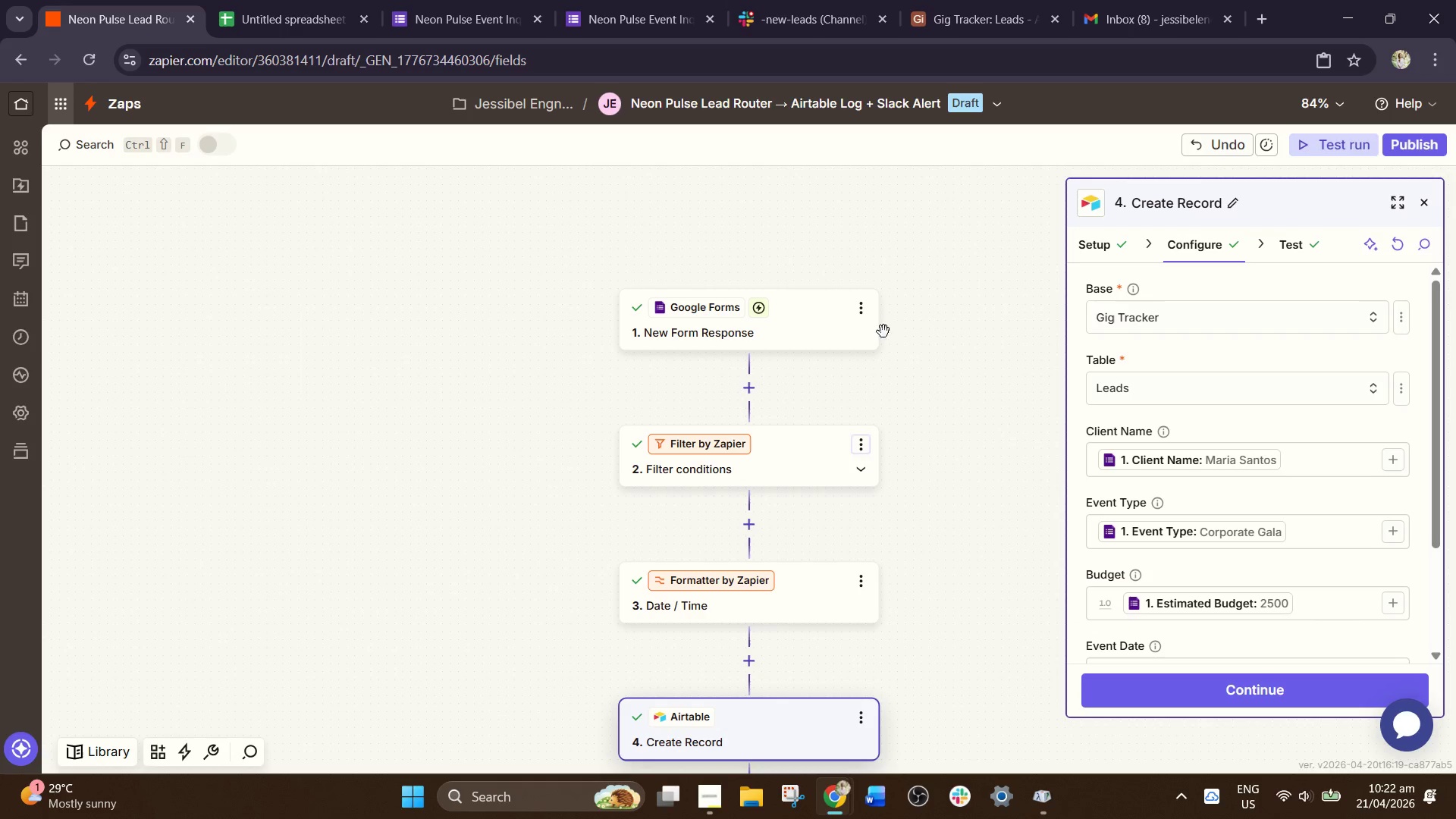 
double_click([864, 303])
 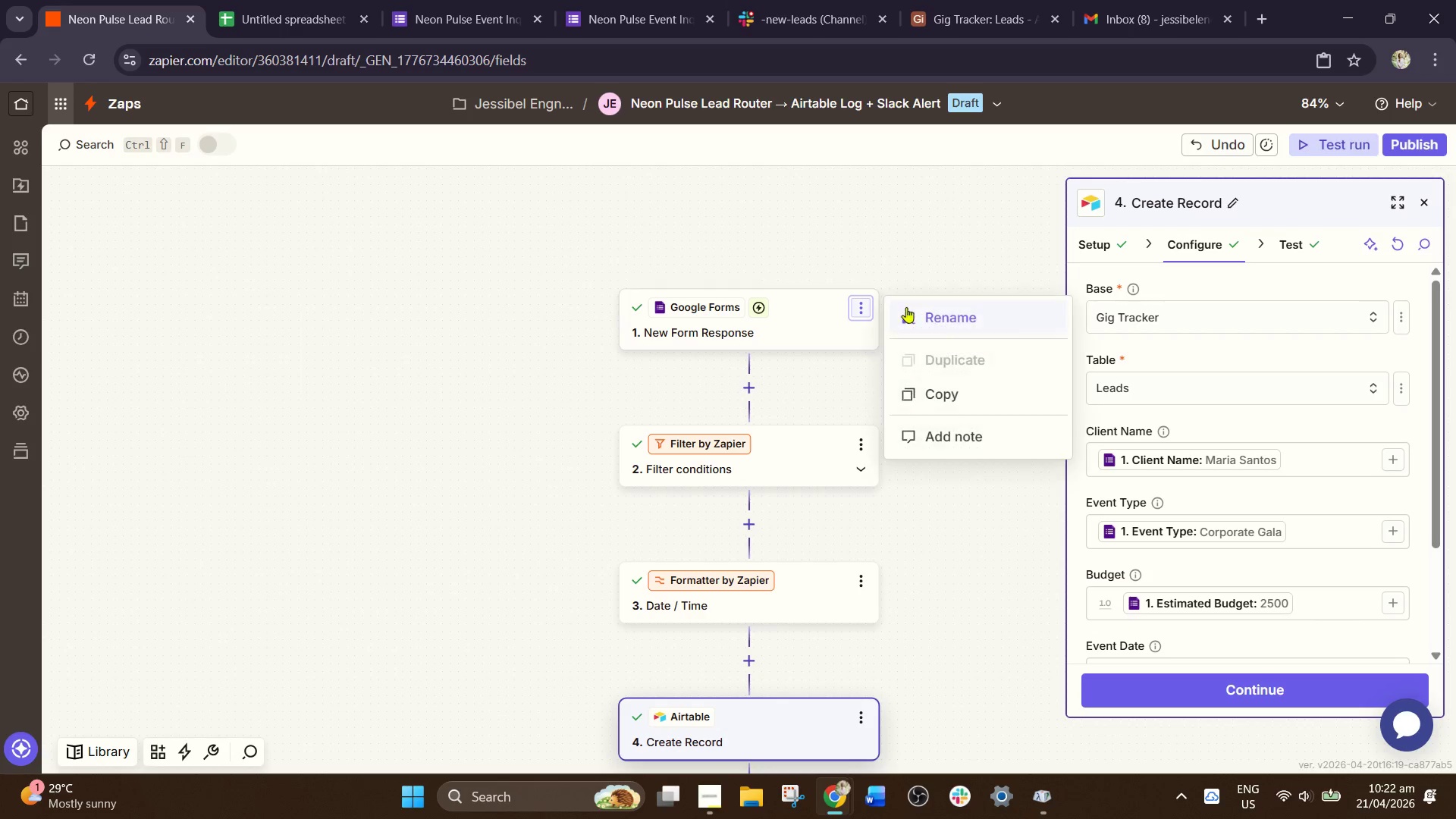 
left_click([923, 312])
 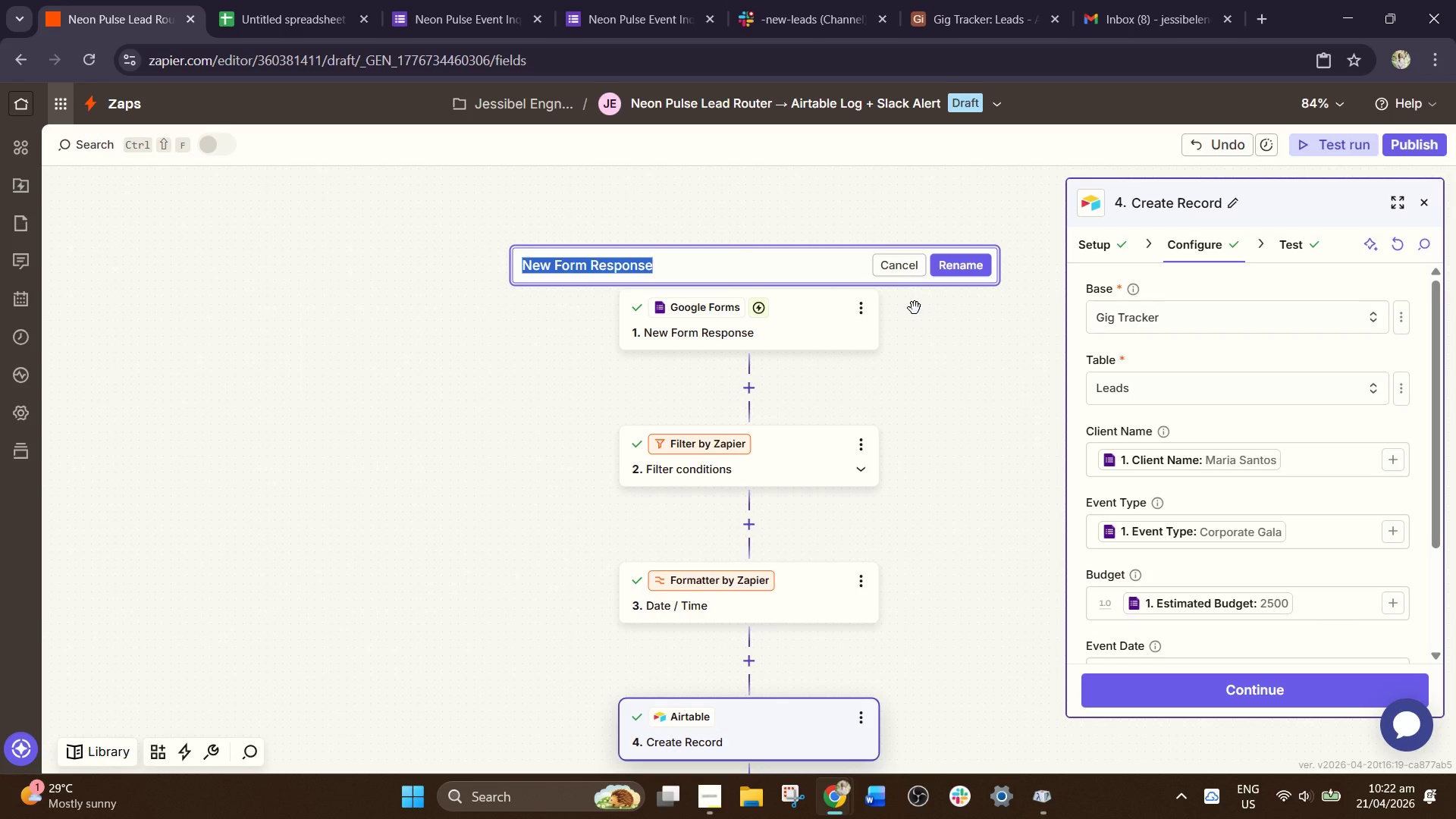 
type(New Event)
 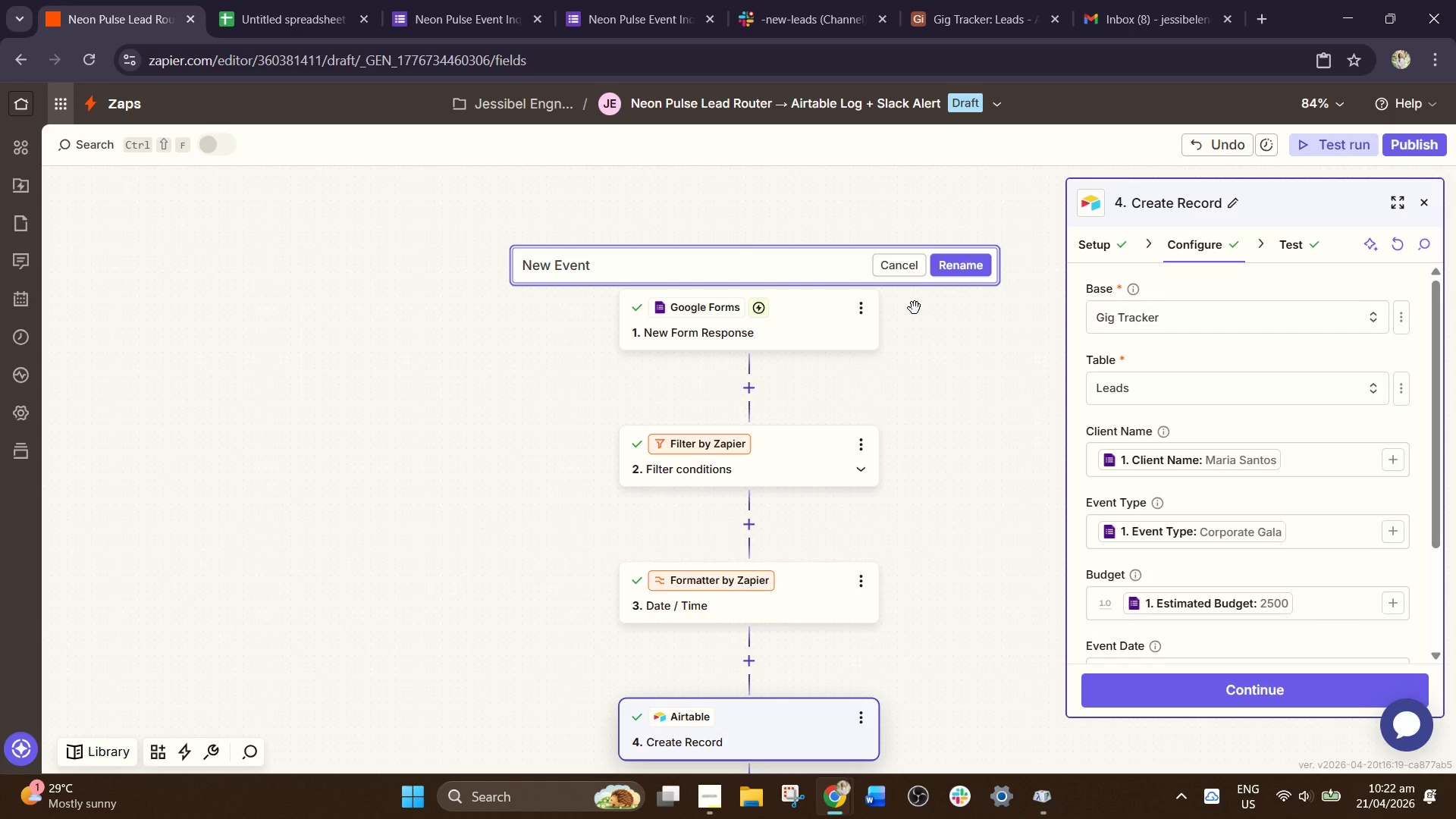 
type( Inquiry Submii)
key(Backspace)
type(tted)
 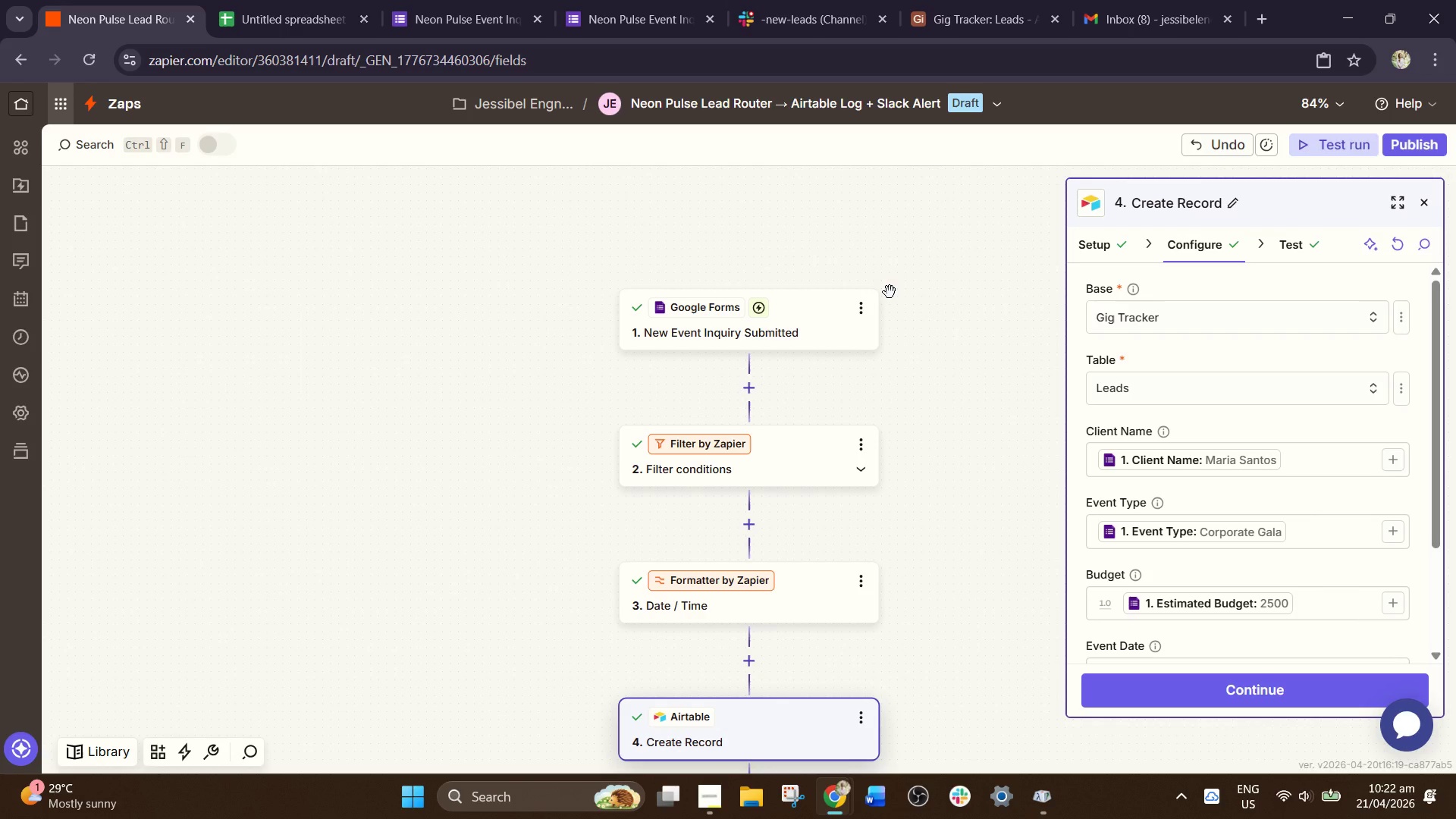 
 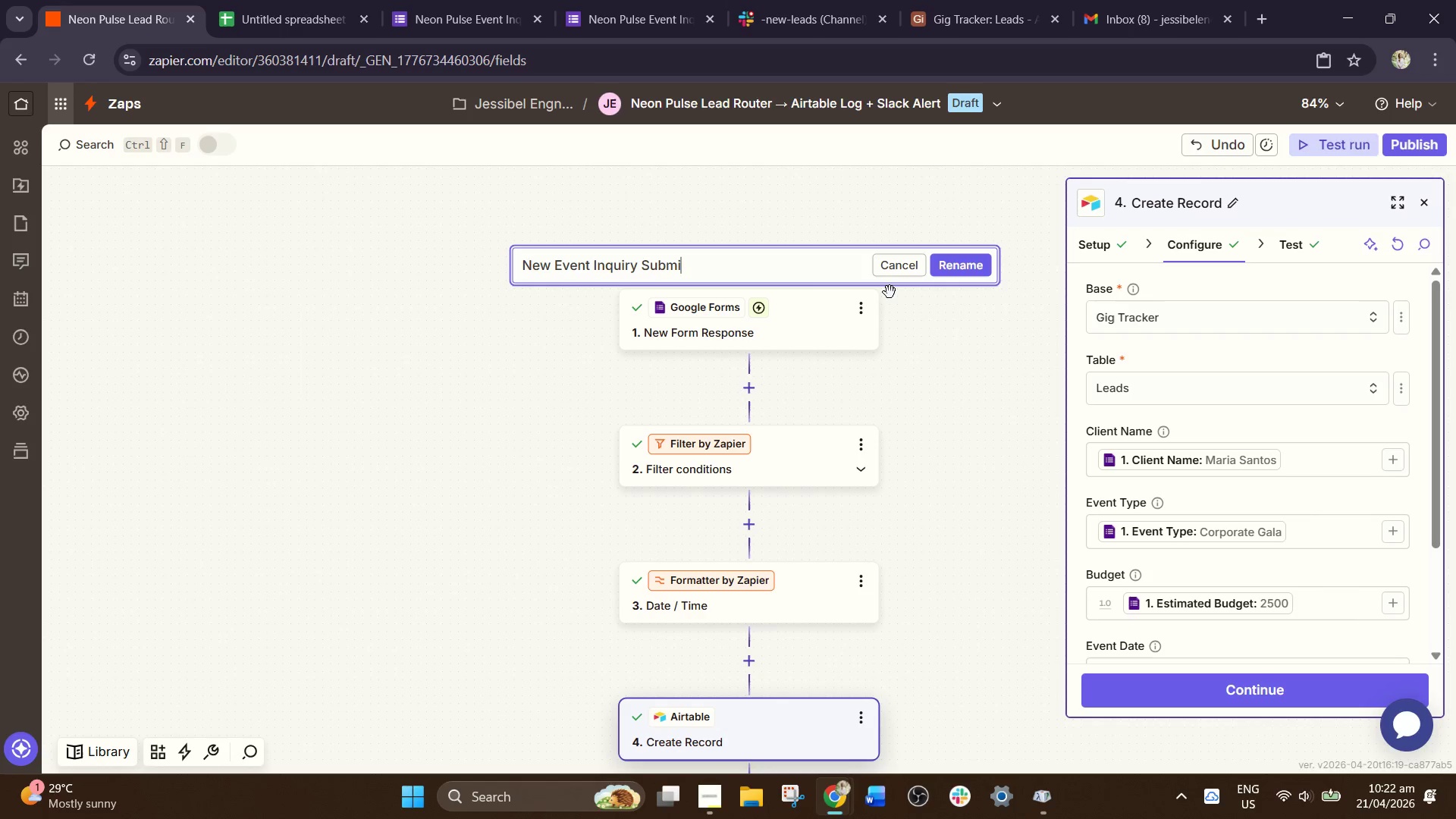 
key(Enter)
 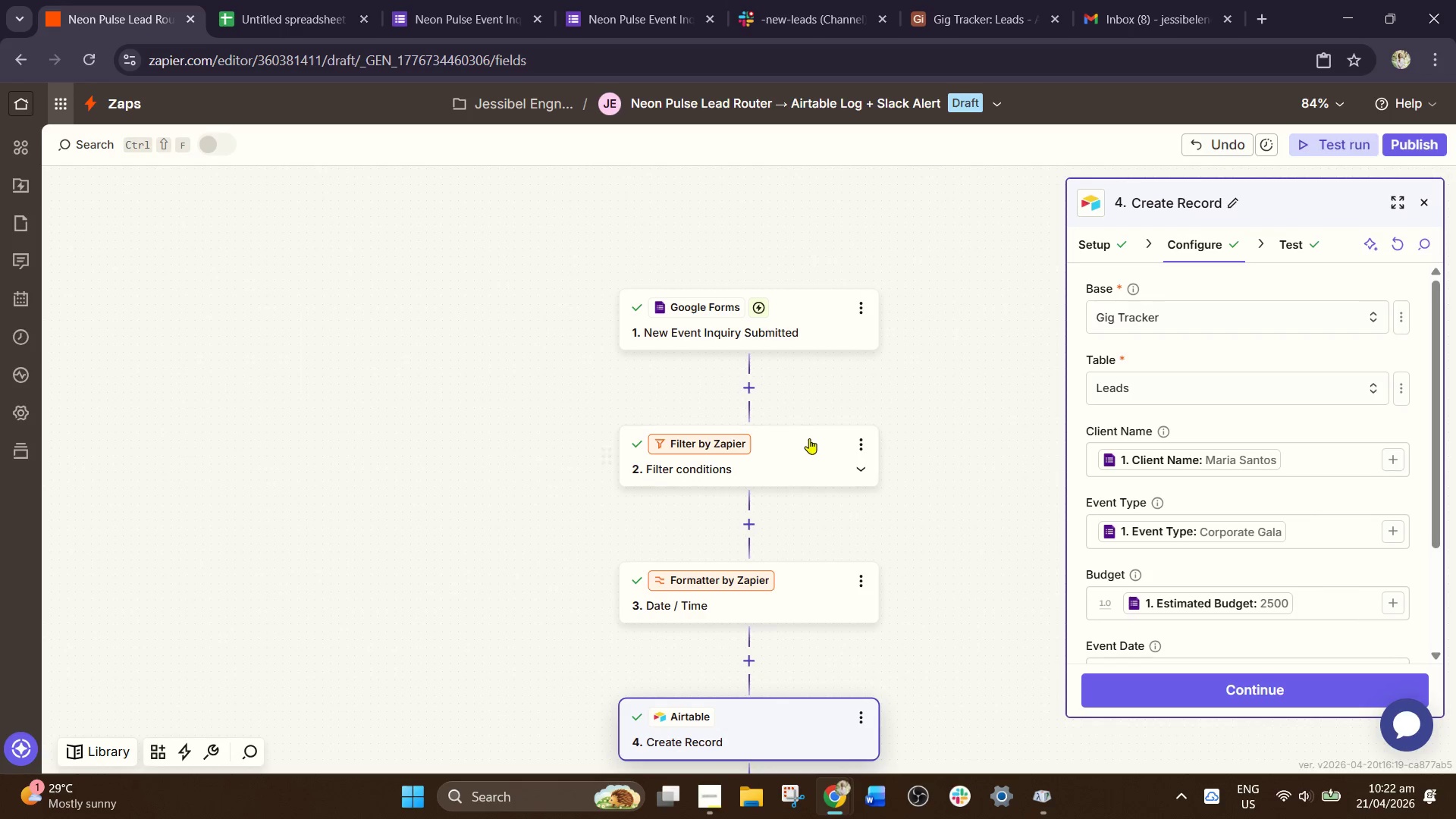 
left_click([861, 445])
 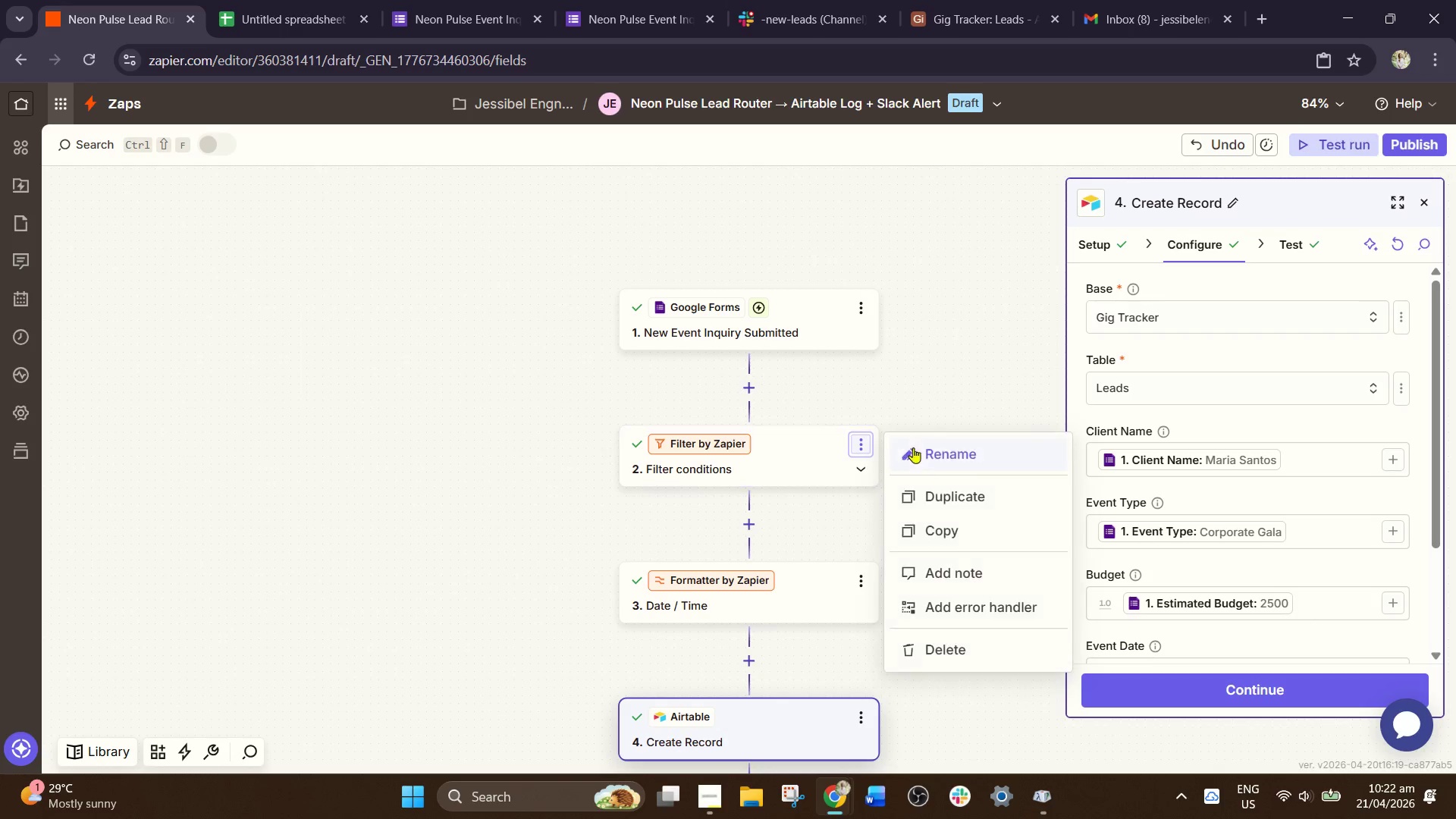 
left_click([940, 461])
 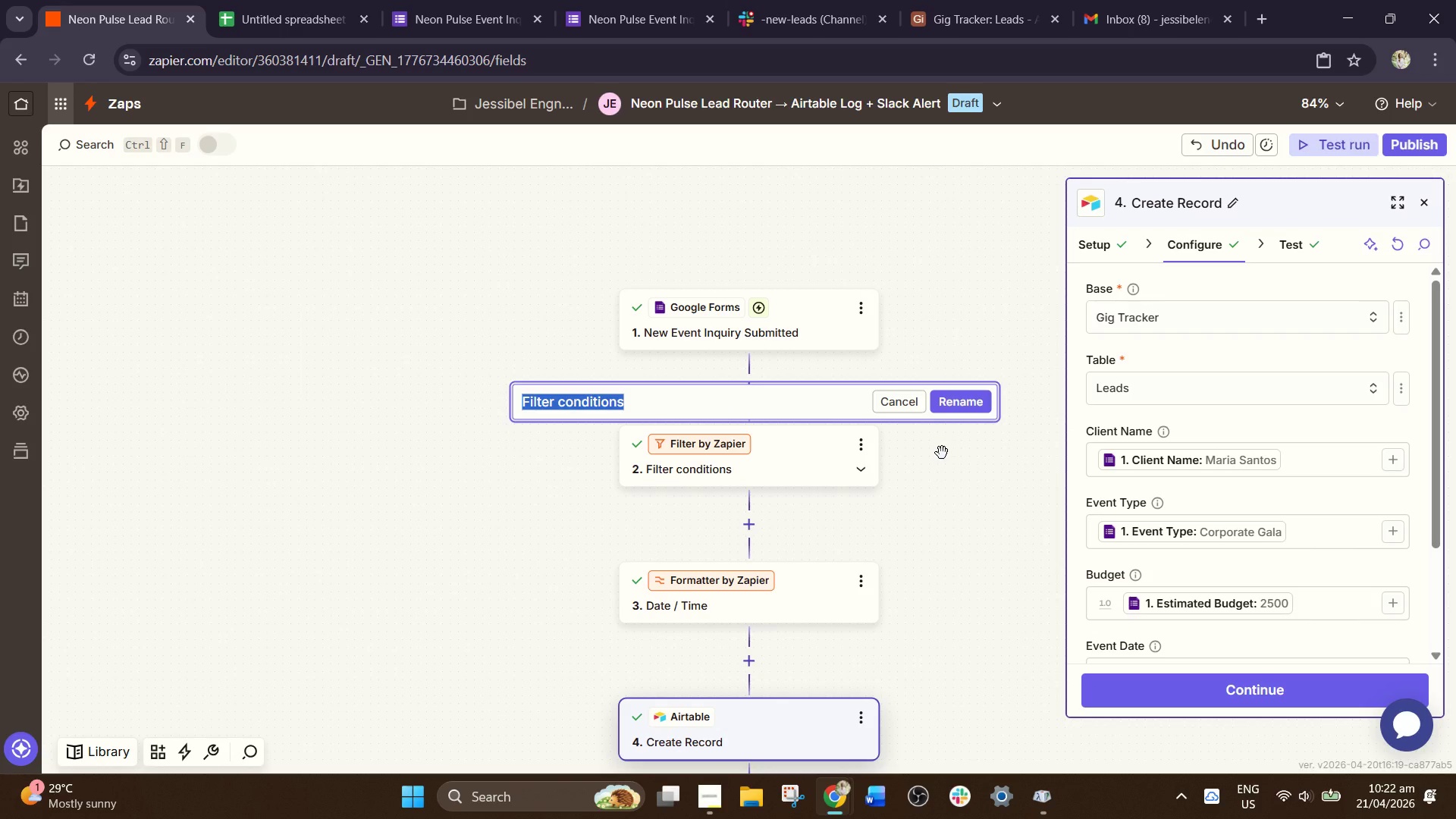 
type(Filk)
key(Backspace)
type(ter Qualified leads)
key(Backspace)
key(Backspace)
key(Backspace)
key(Backspace)
key(Backspace)
type(Leads (Budget > $1,5-0)
key(Backspace)
key(Backspace)
type(00()
key(Backspace)
type())
 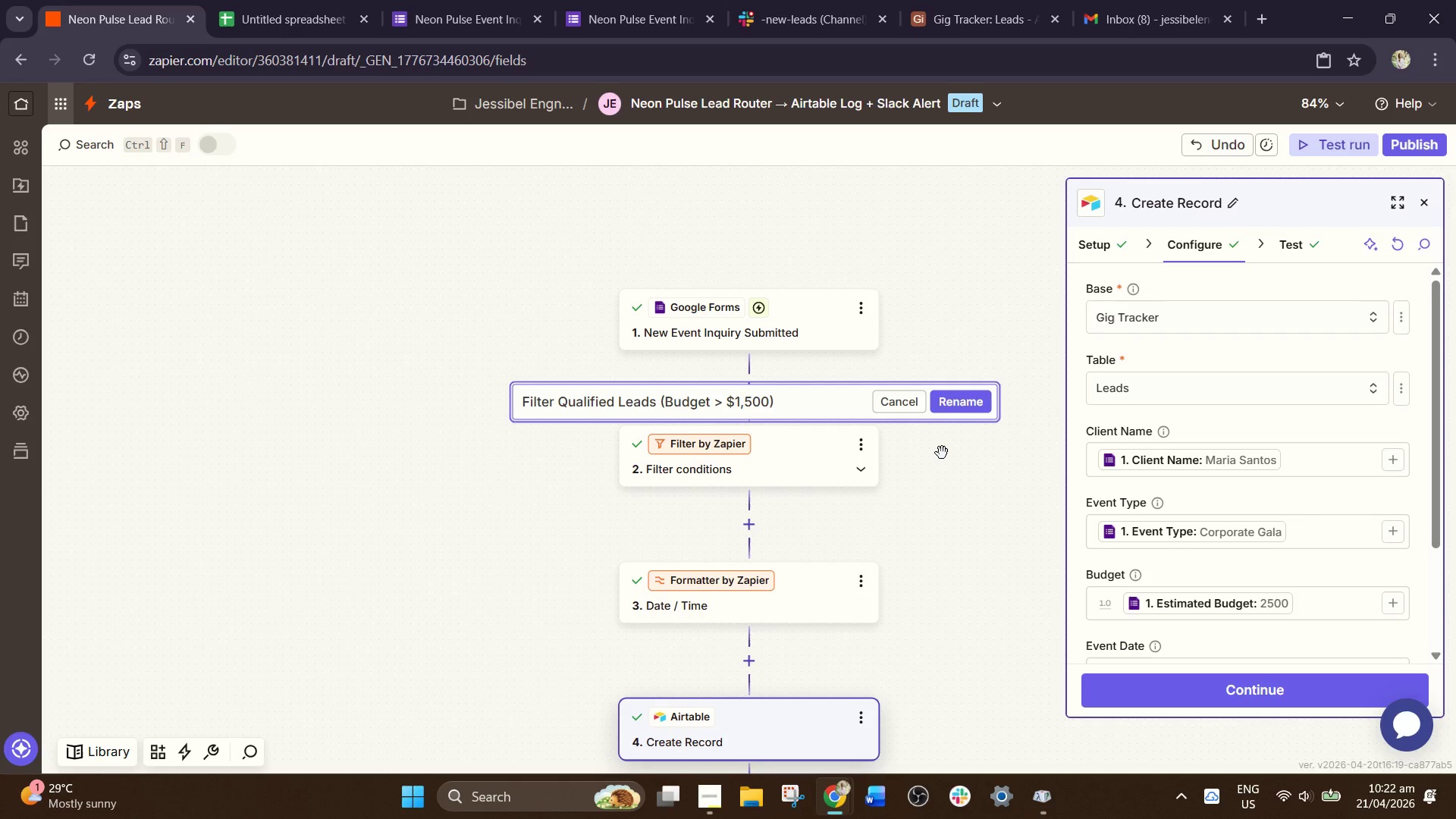 
scroll: coordinate [806, 488], scroll_direction: down, amount: 2.0
 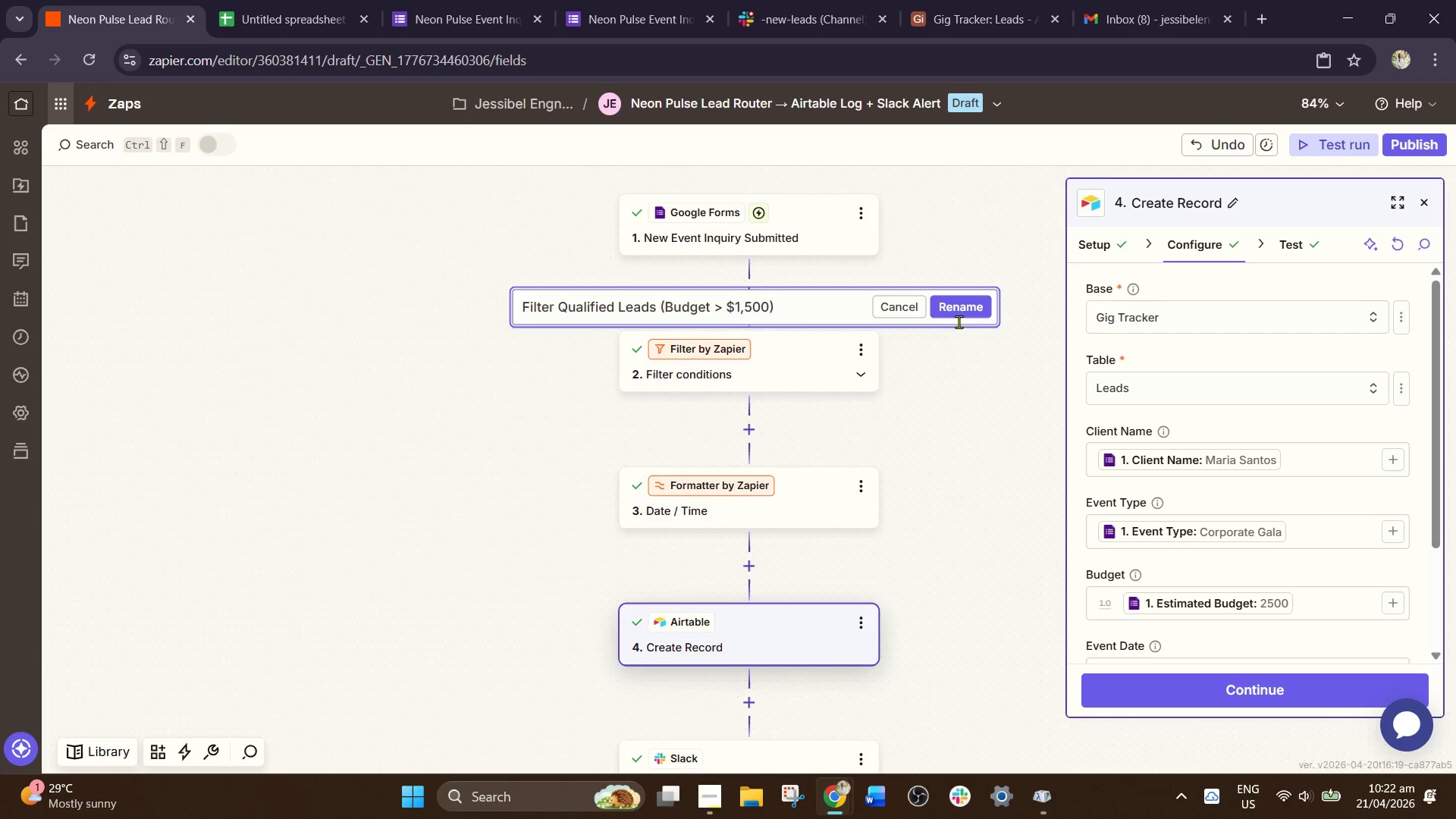 
left_click([959, 317])
 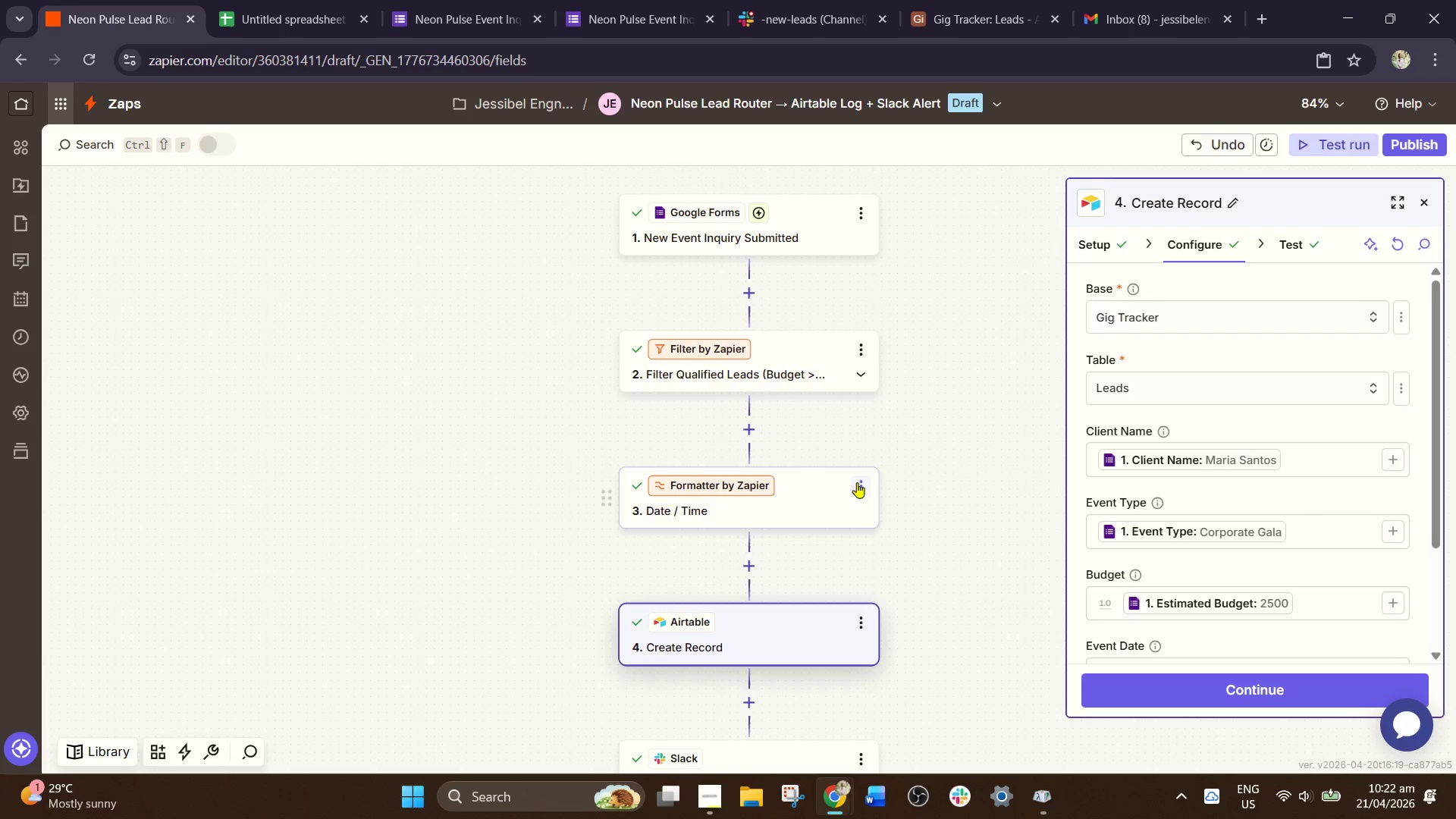 
left_click([857, 485])
 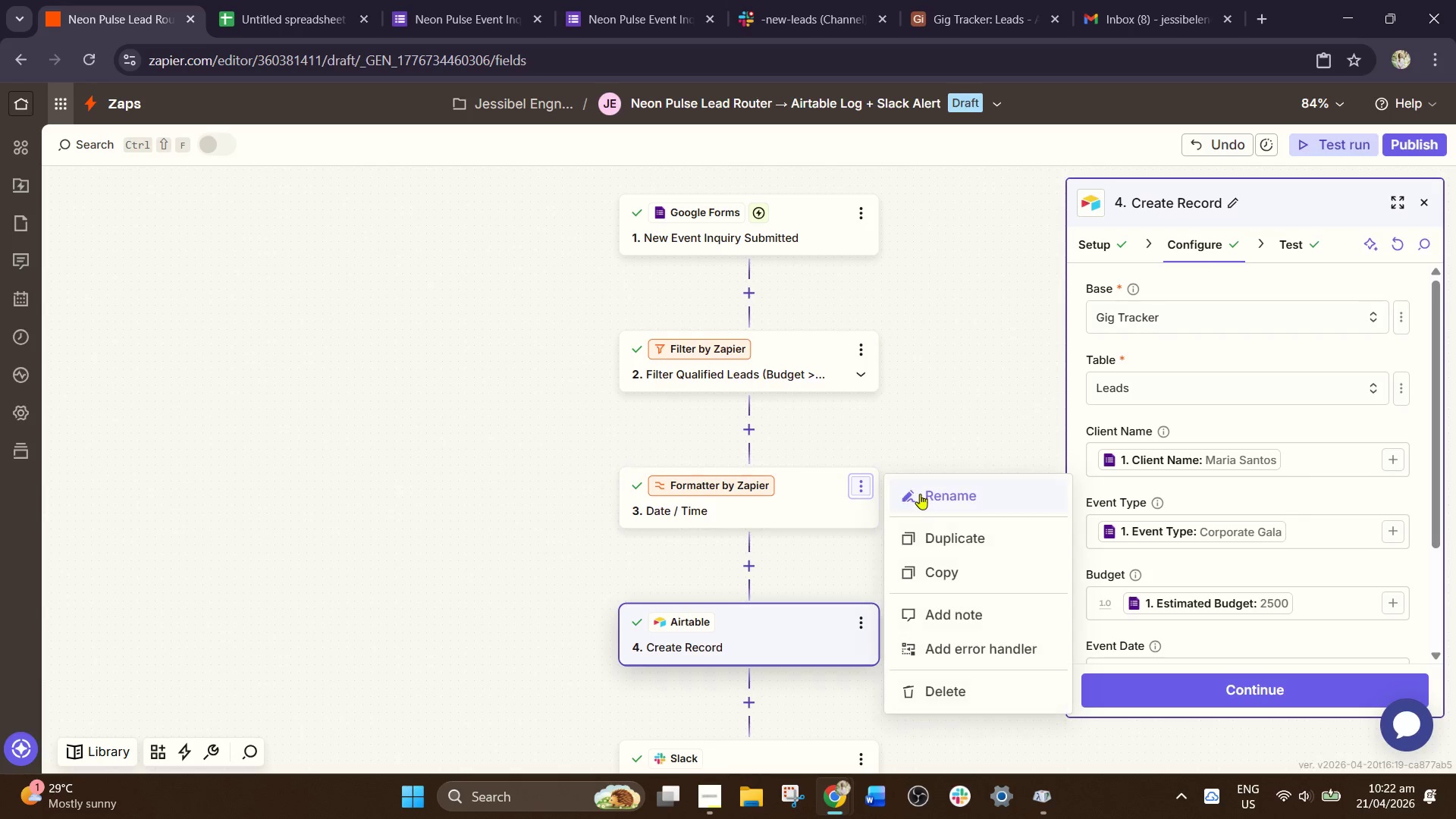 
left_click([926, 499])
 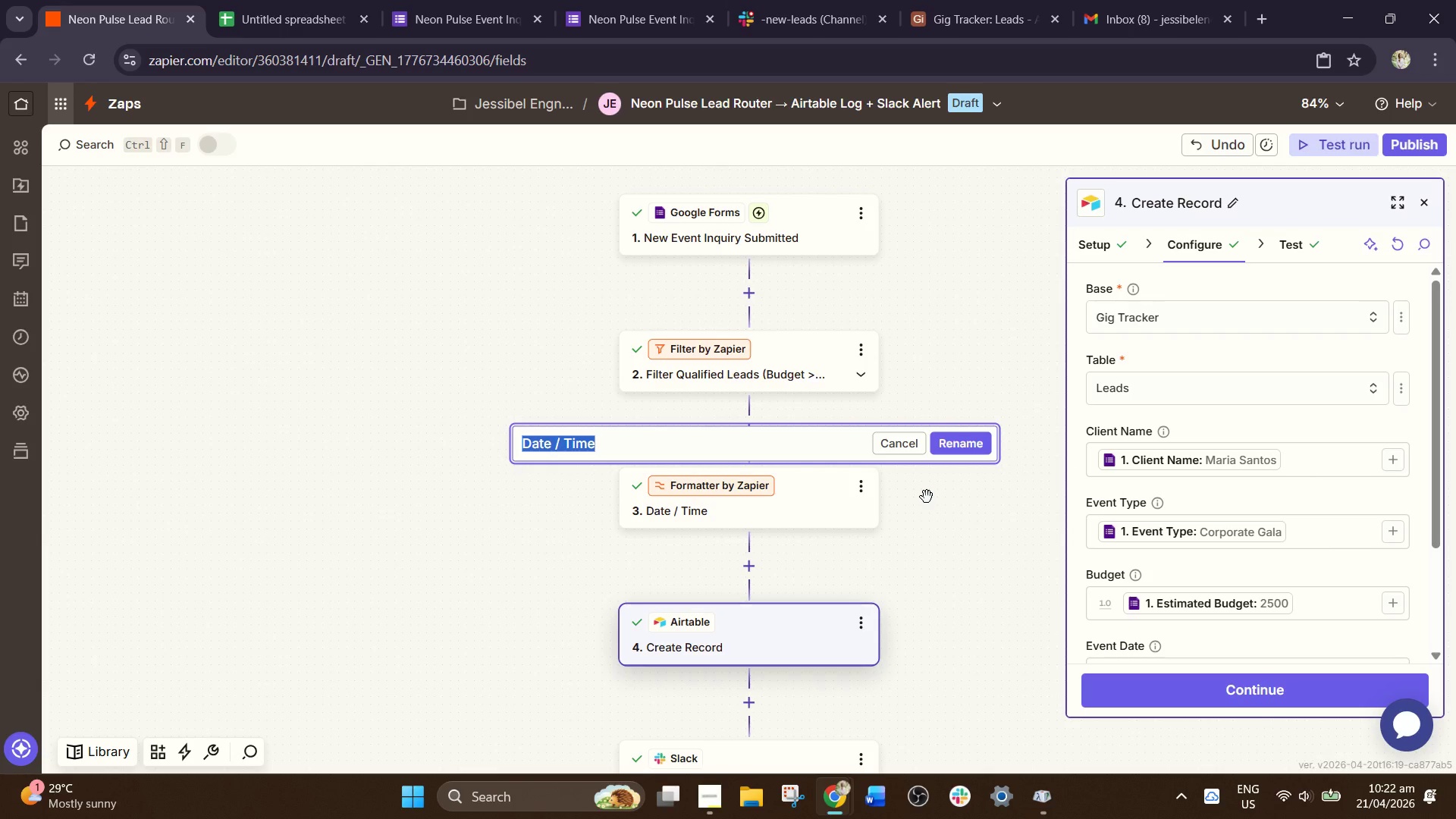 
type(Format Event Date)
 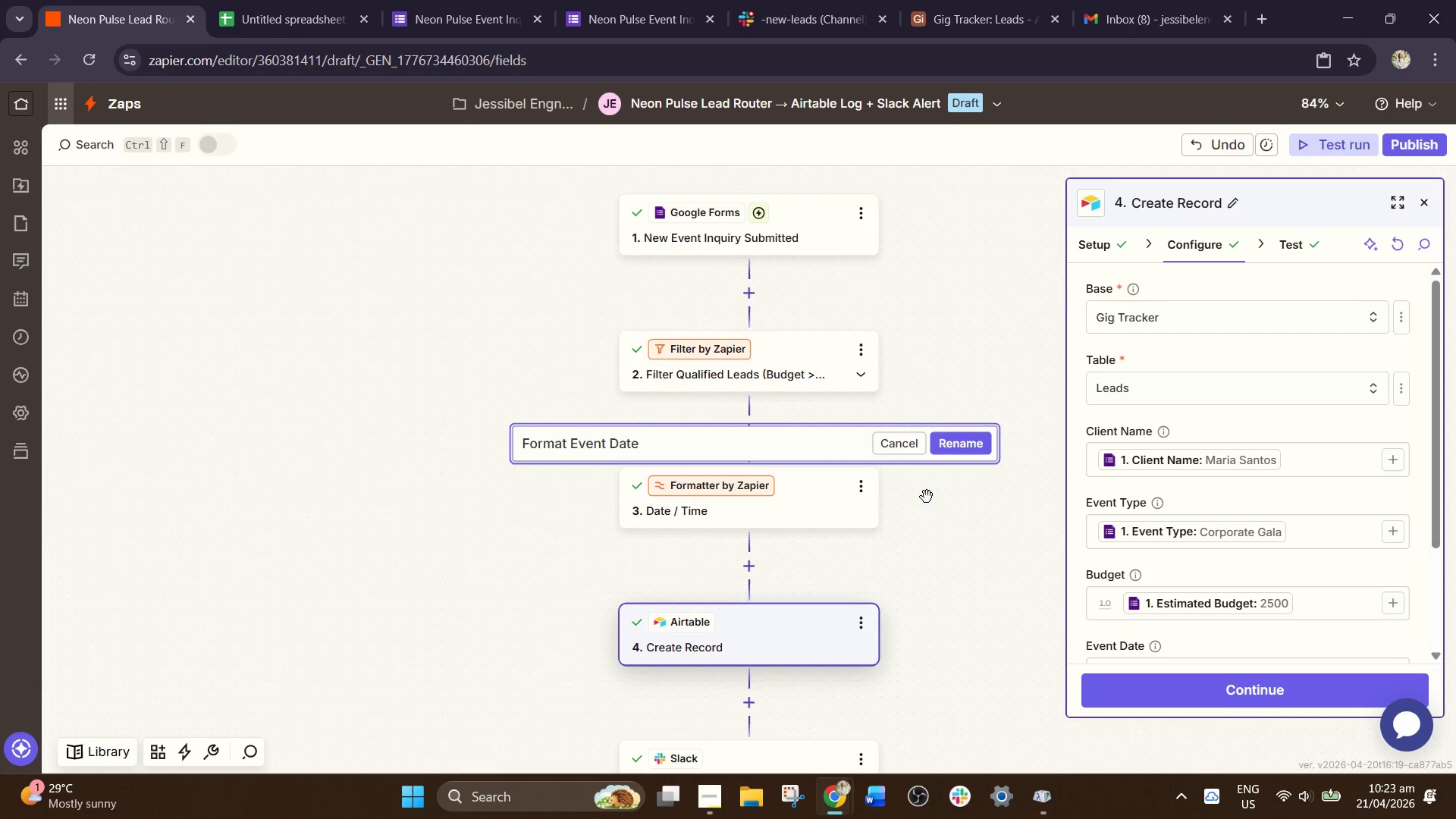 
left_click([969, 441])
 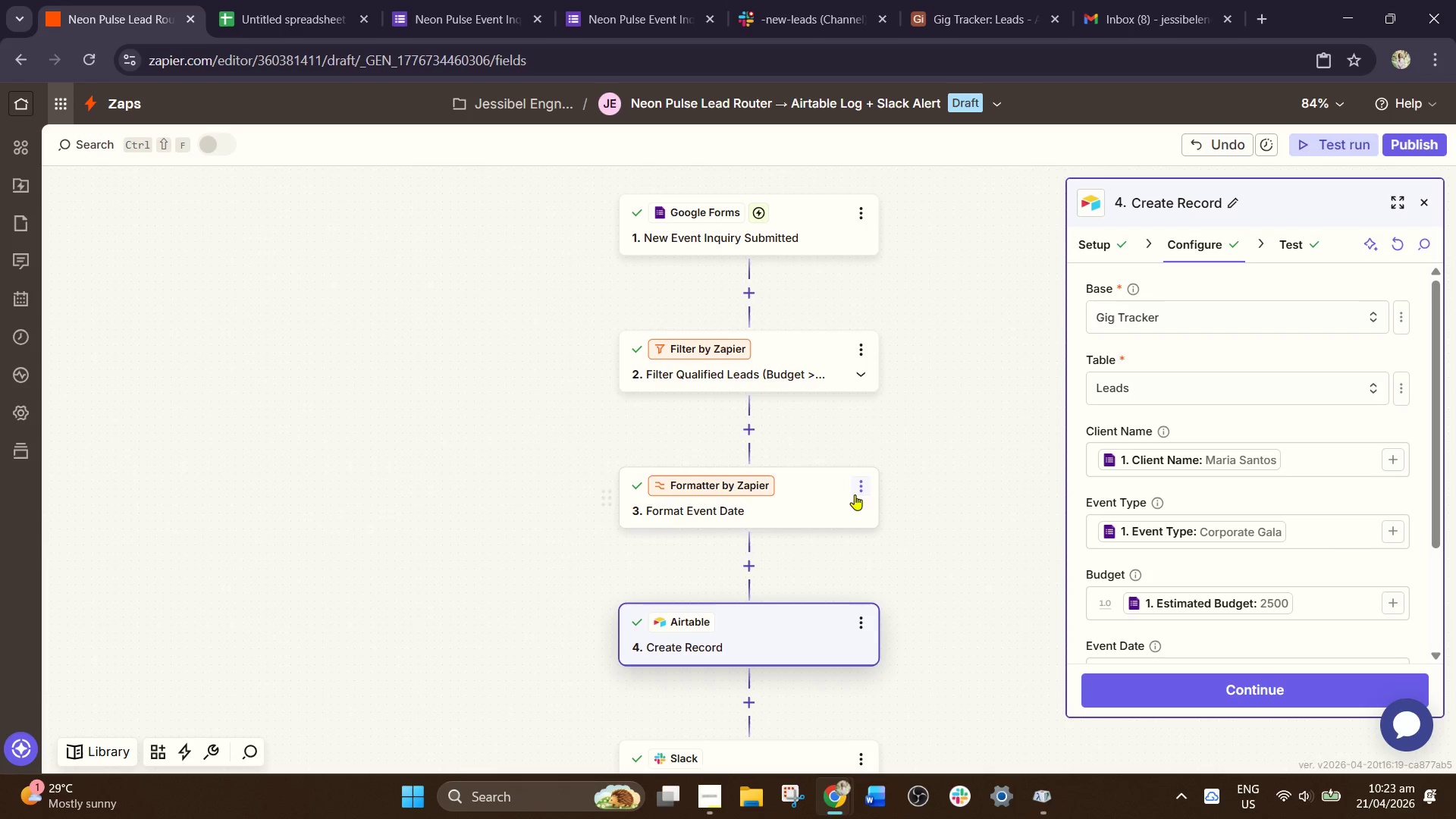 
scroll: coordinate [630, 635], scroll_direction: down, amount: 4.0
 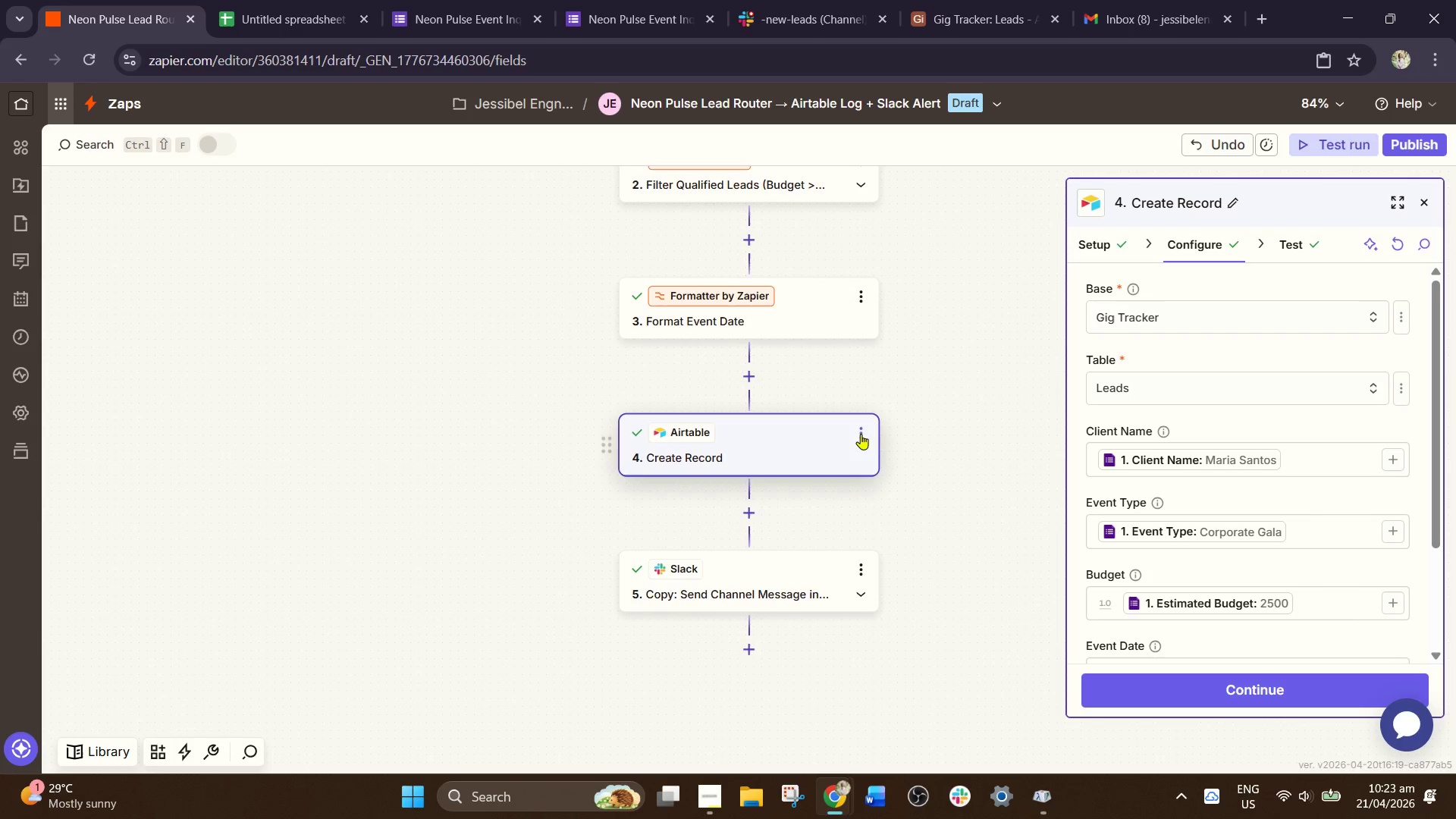 
left_click([864, 428])
 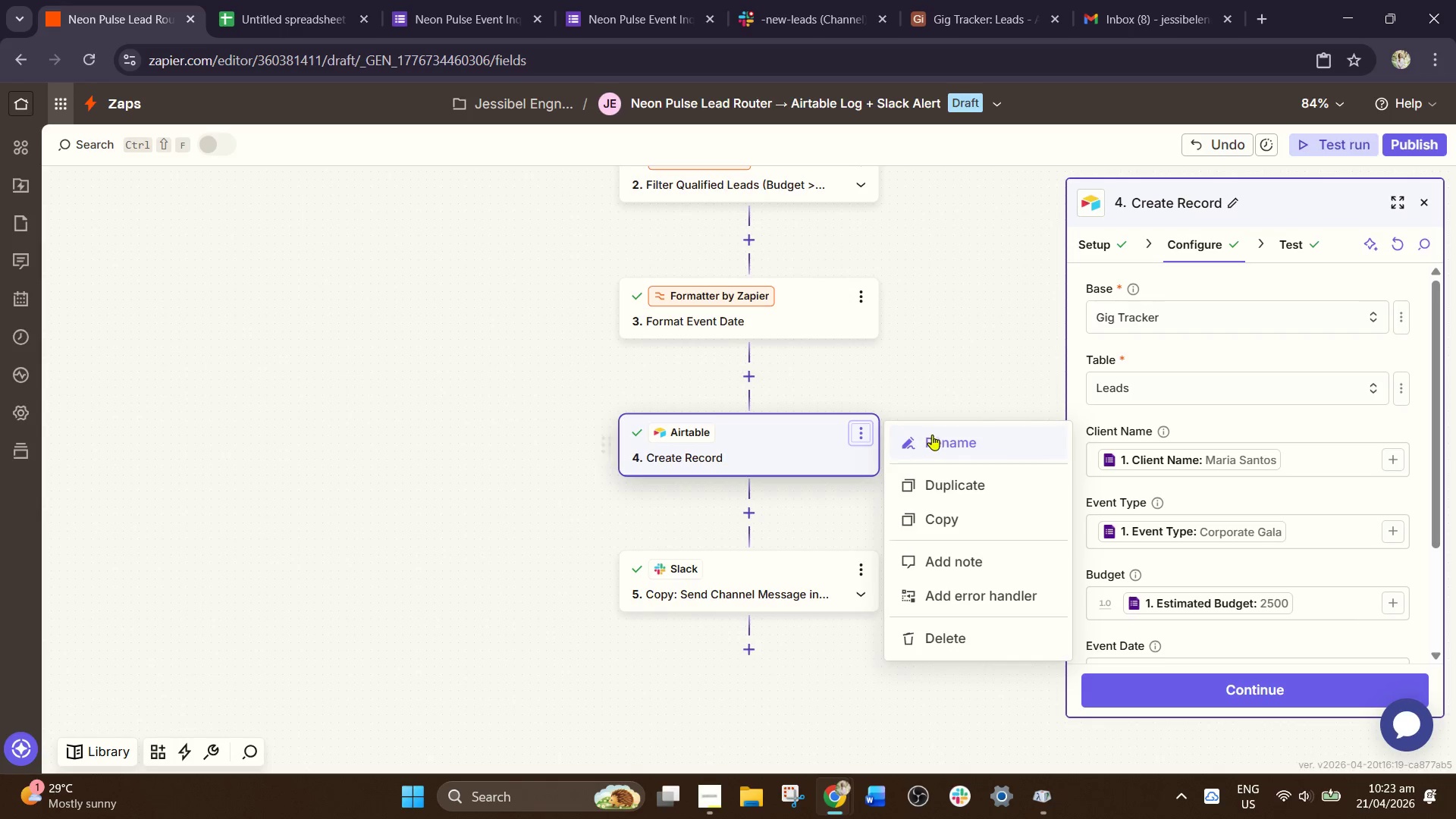 
left_click([946, 438])
 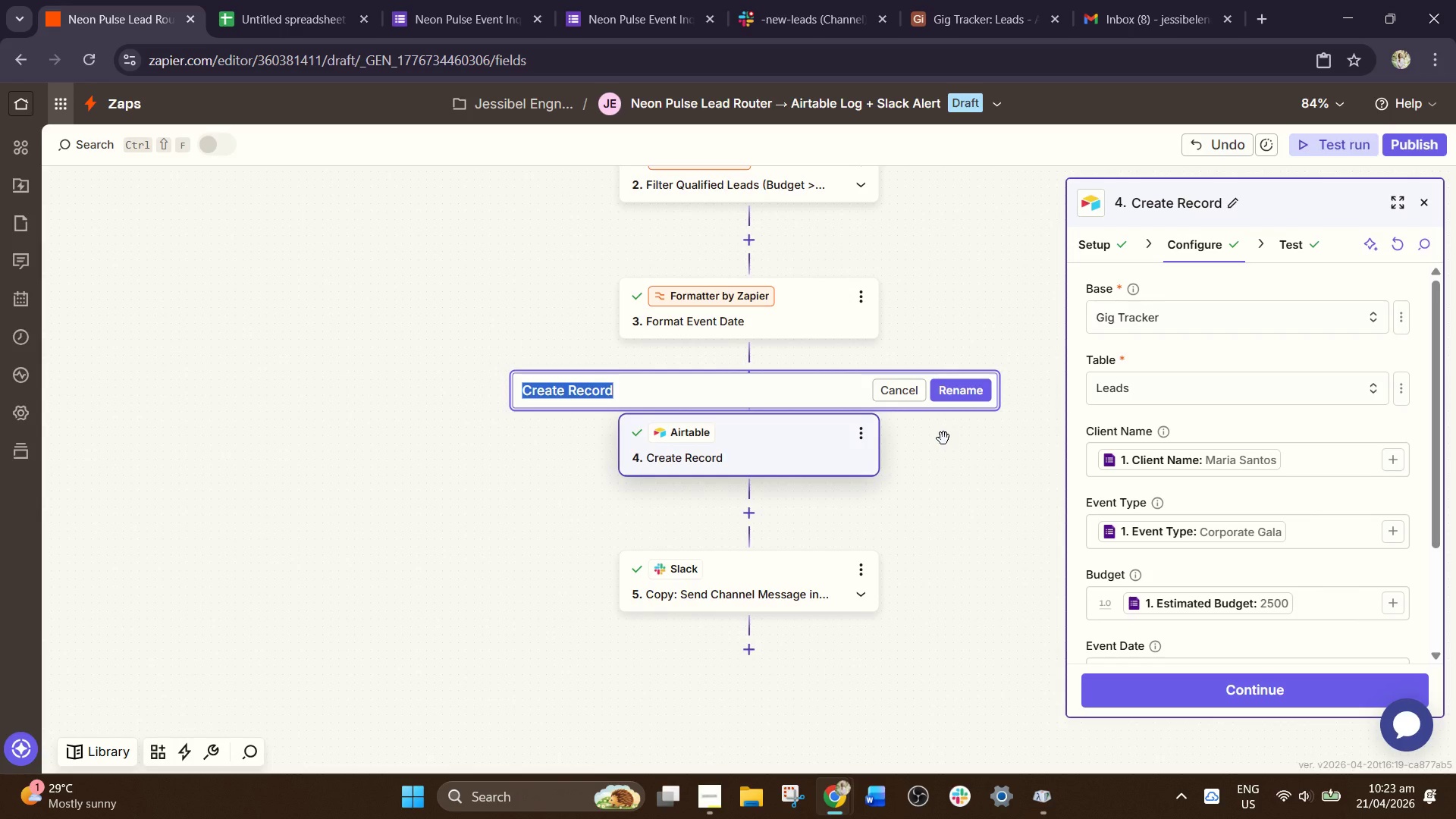 
type(Create k)
key(Backspace)
type(Lead Record in GI)
key(Backspace)
type(ig Tracker)
 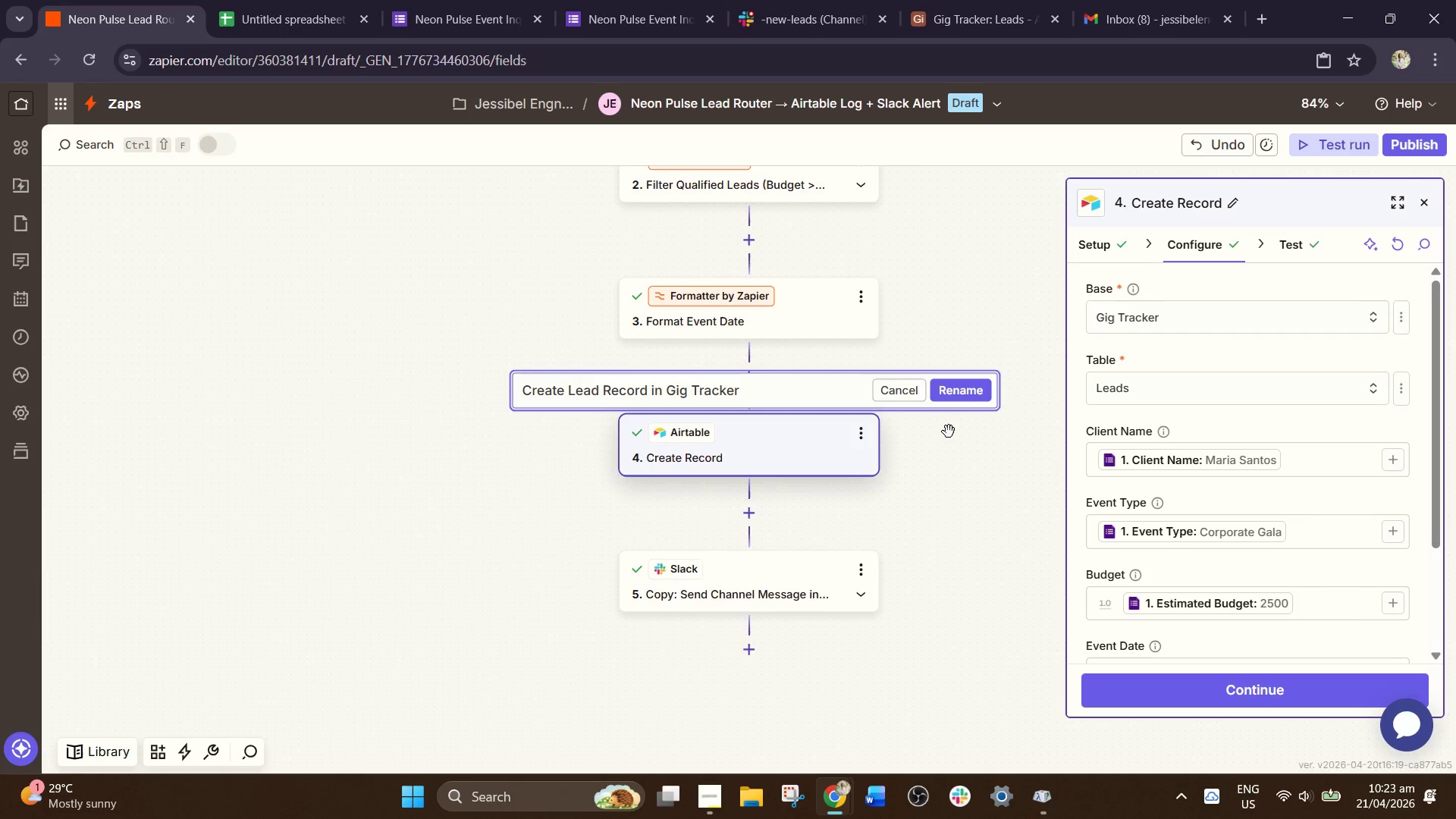 
left_click([964, 393])
 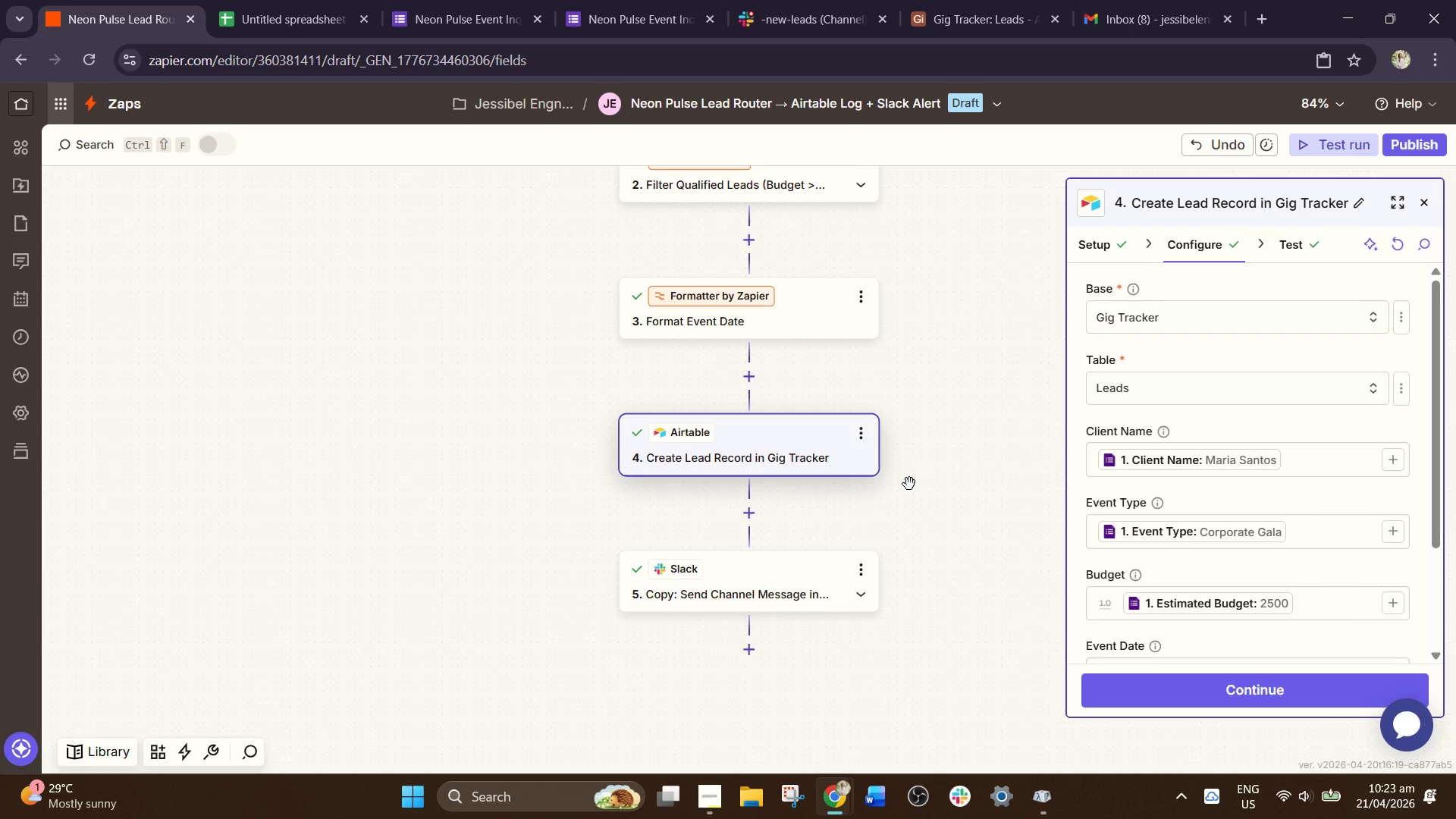 
left_click([874, 573])
 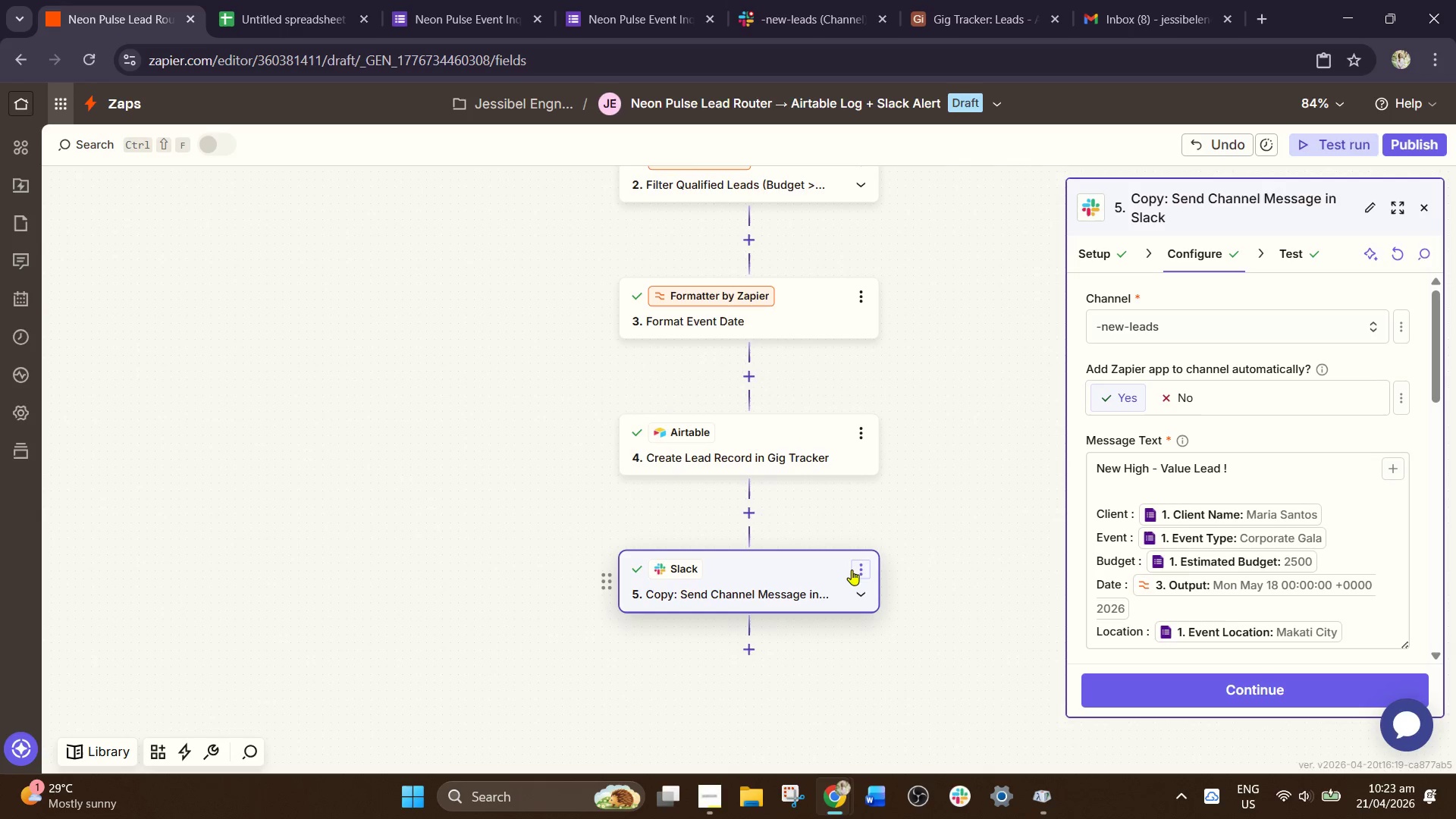 
left_click([862, 570])
 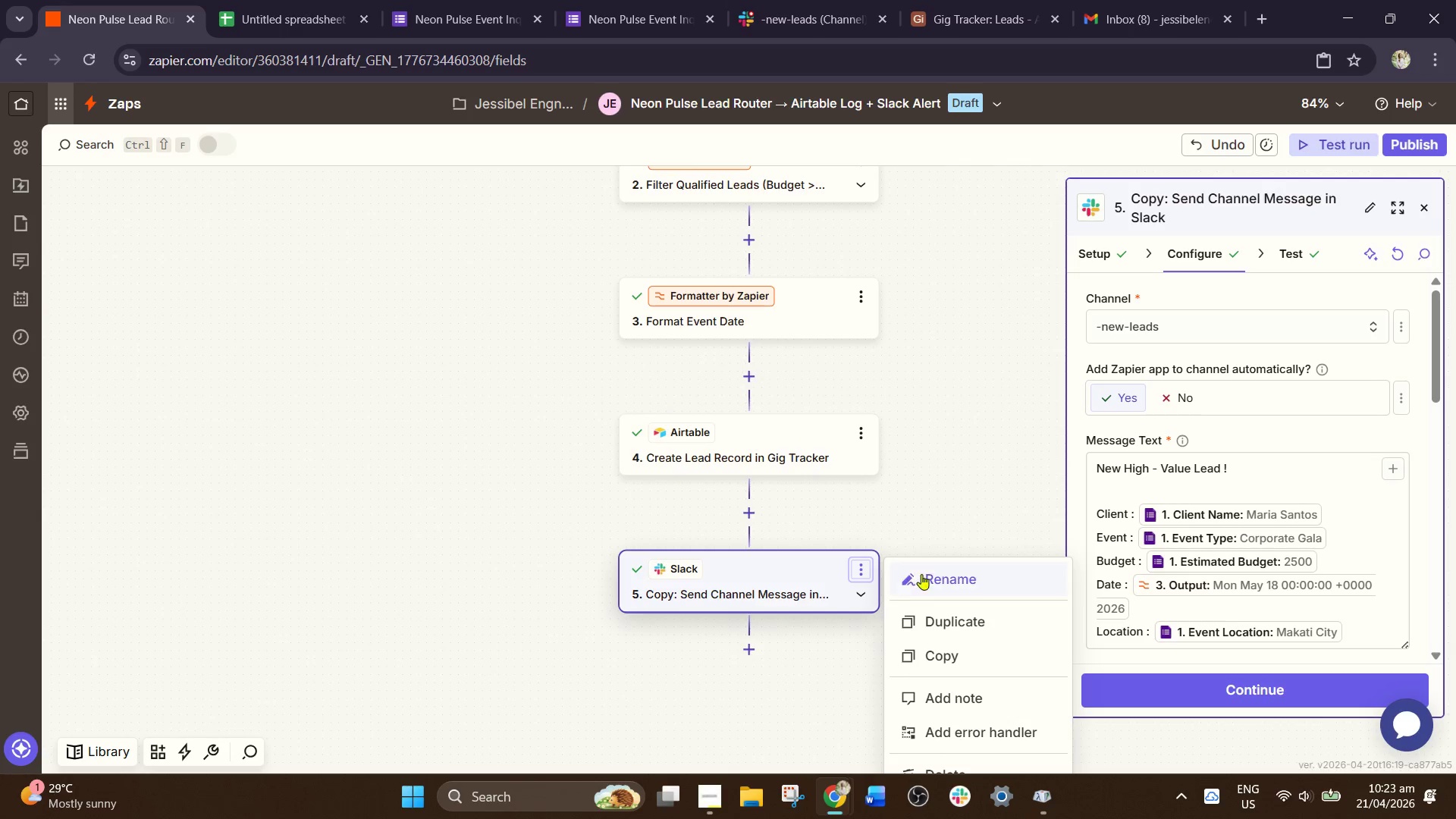 
left_click([934, 588])
 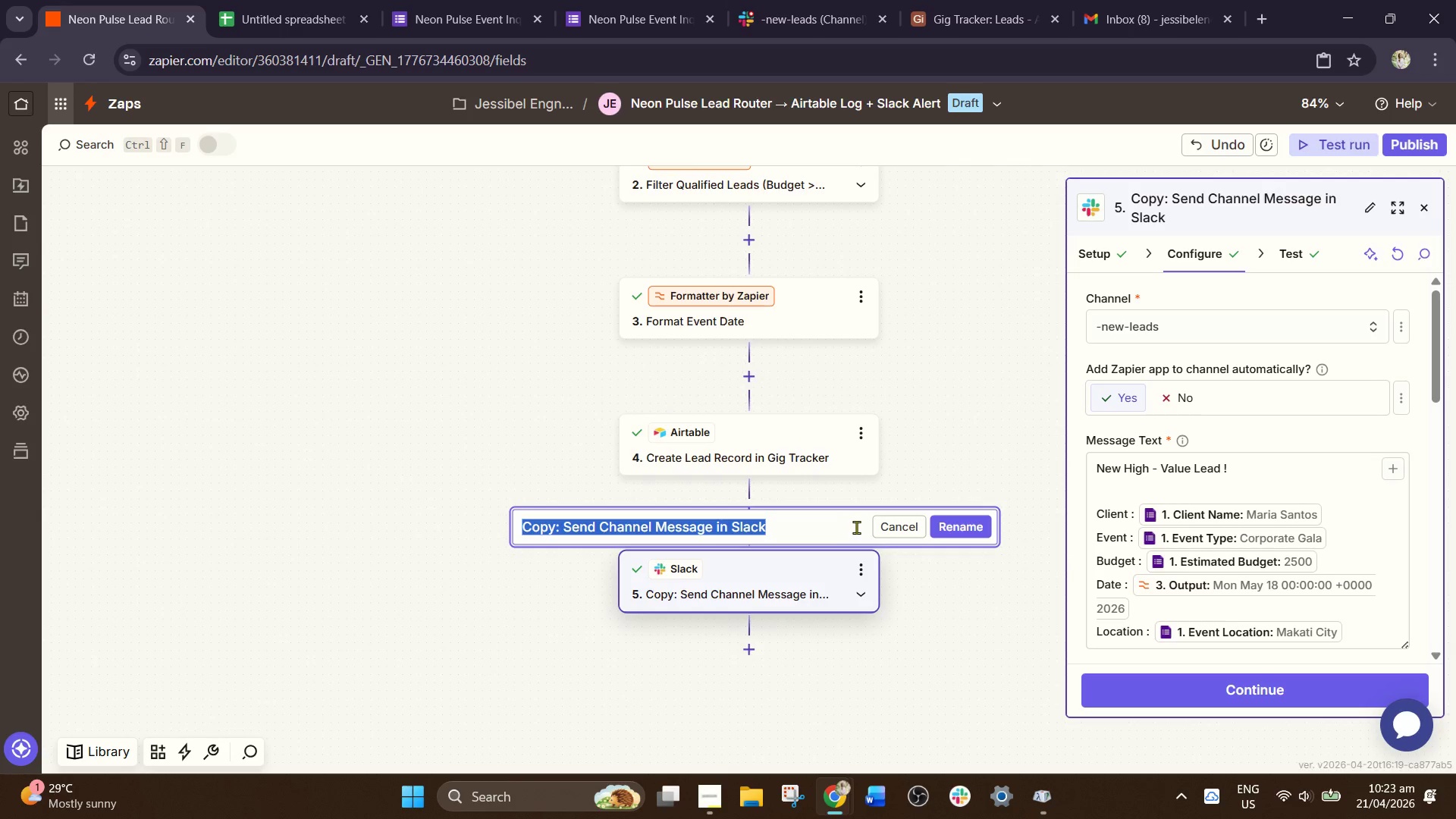 
type(Send Slack Ale)
 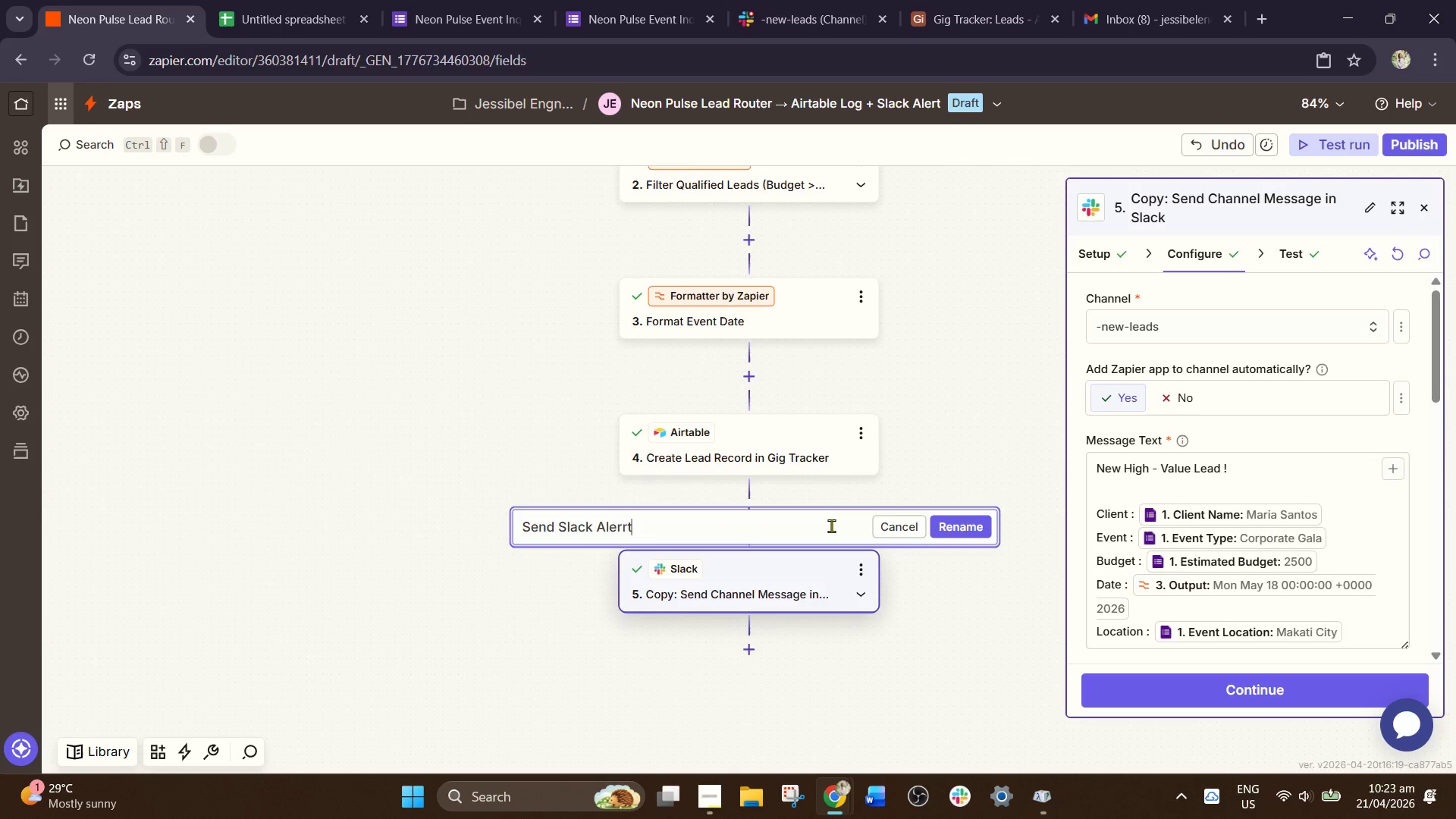 
 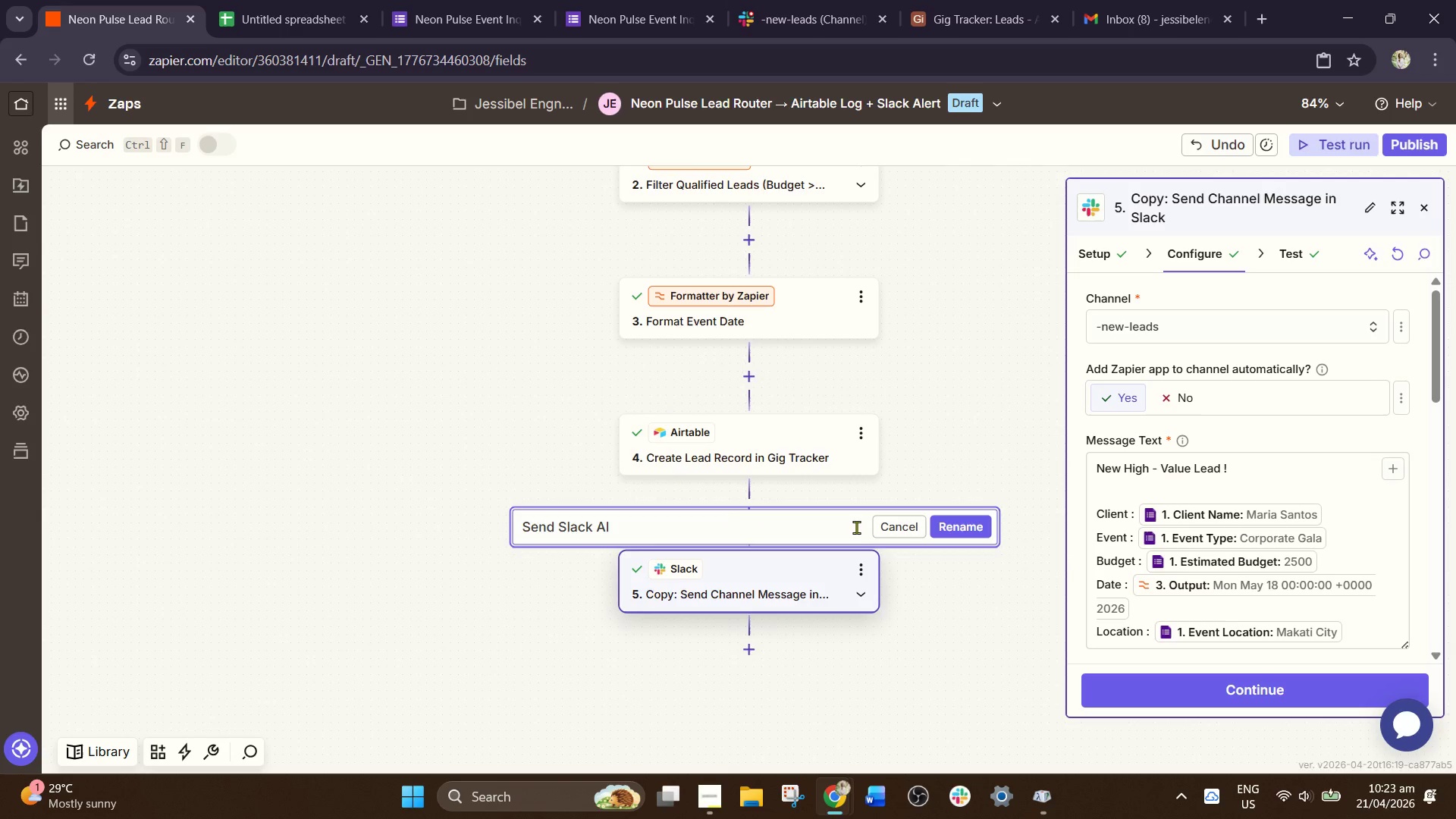 
type(rrt)
key(Backspace)
key(Backspace)
type(t - New Qualifies )
key(Backspace)
key(Backspace)
type(d Lead)
 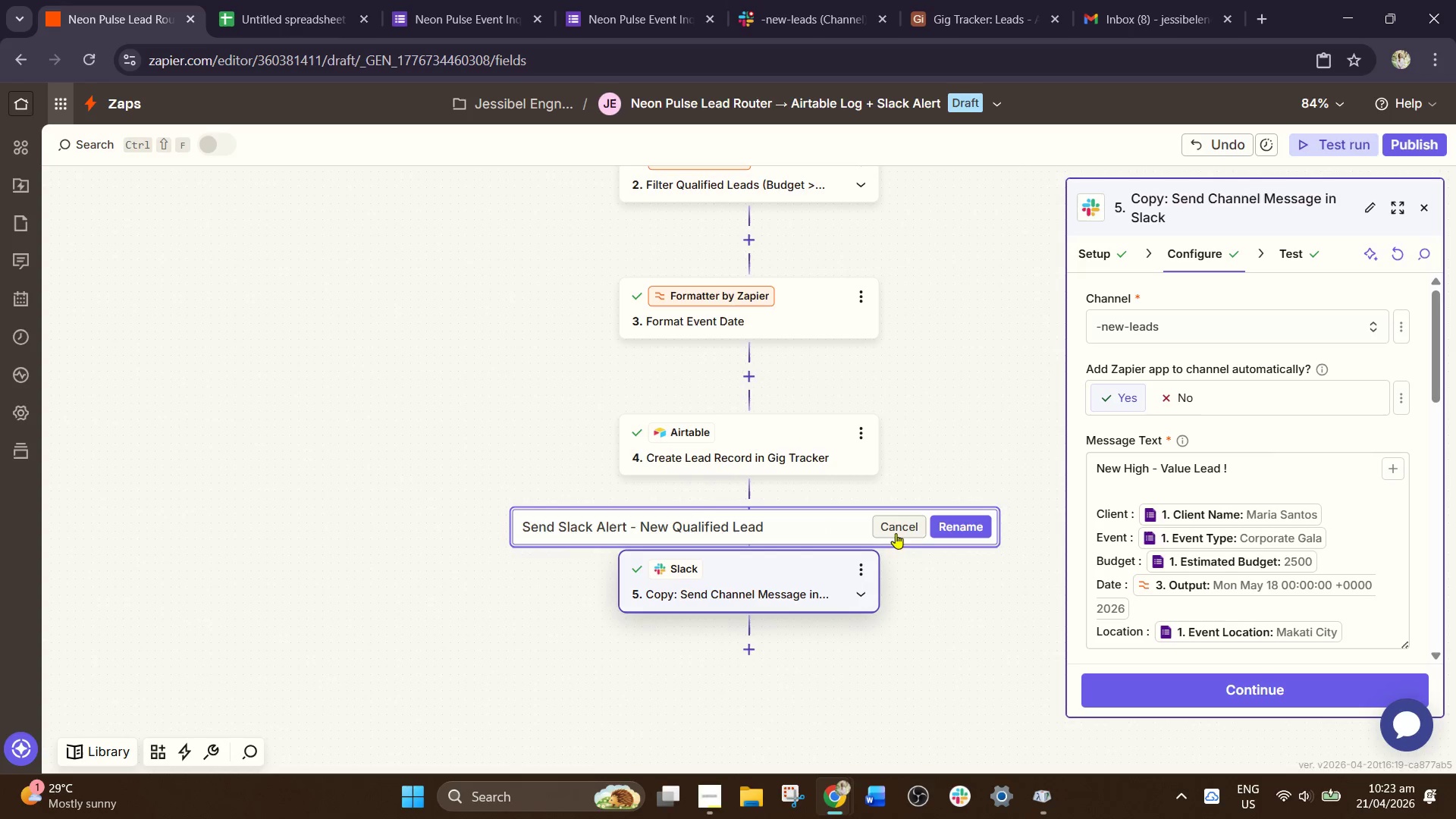 
left_click([955, 528])
 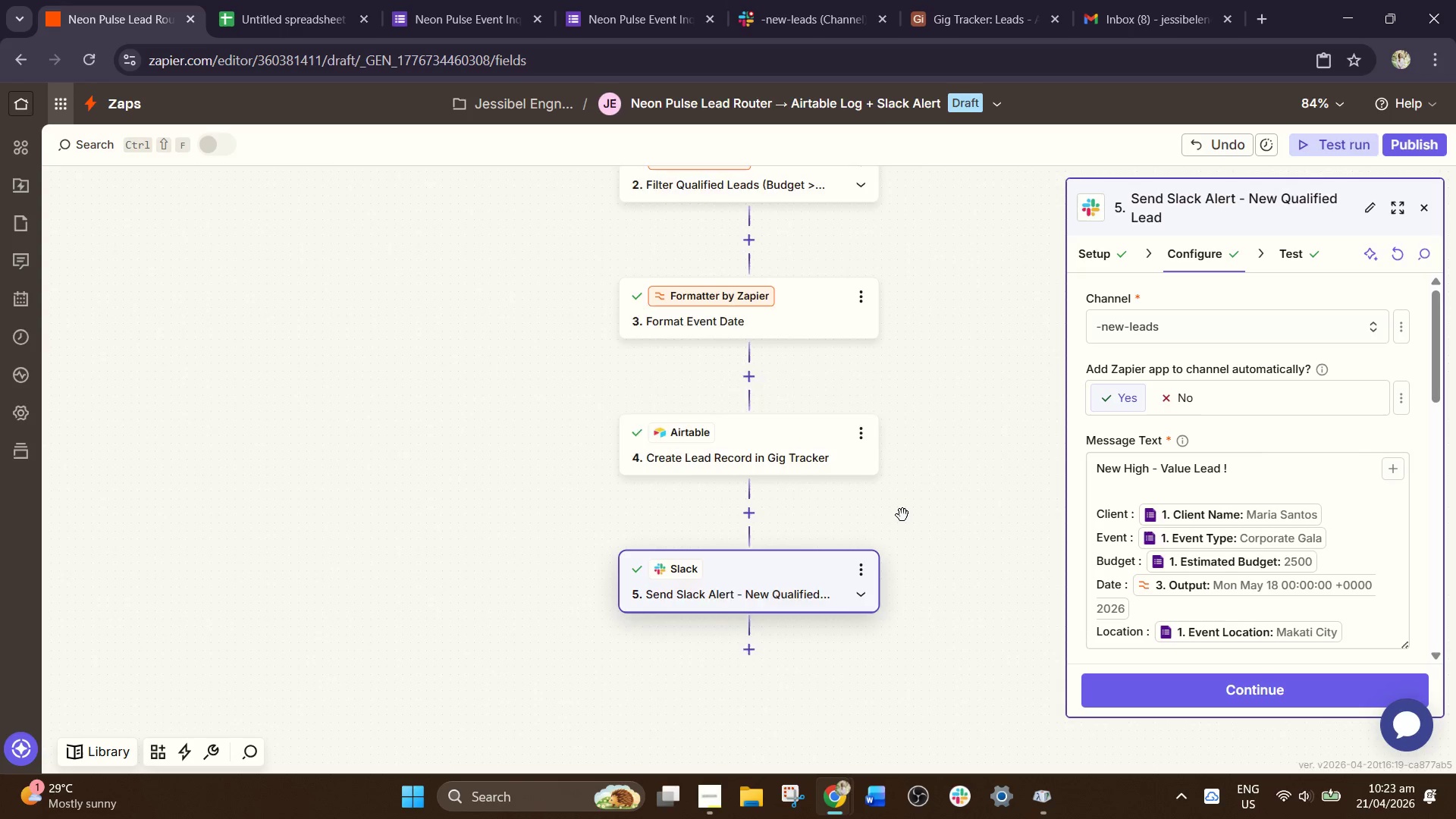 
scroll: coordinate [1208, 506], scroll_direction: down, amount: 8.0
 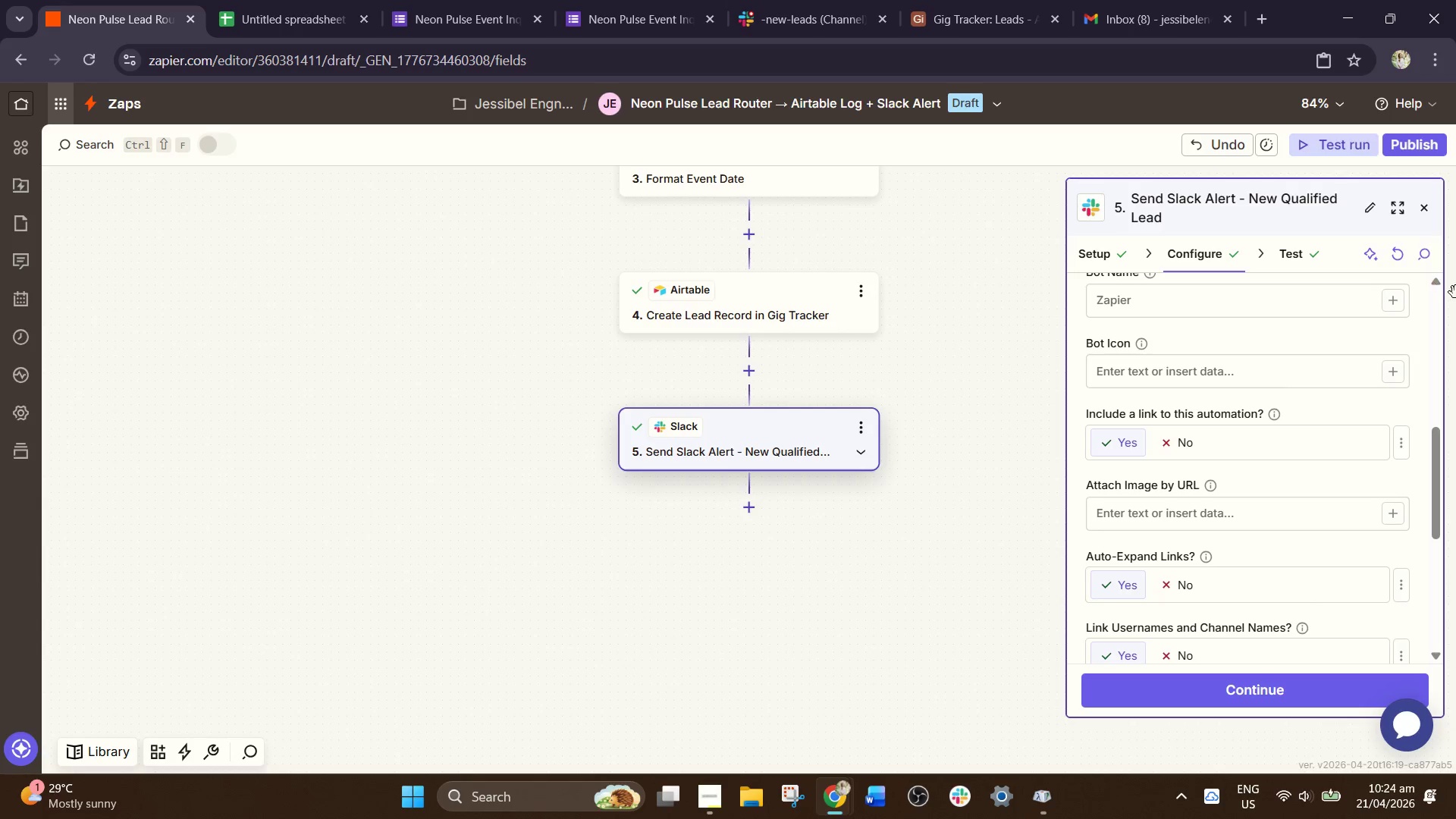 
wait(34.7)
 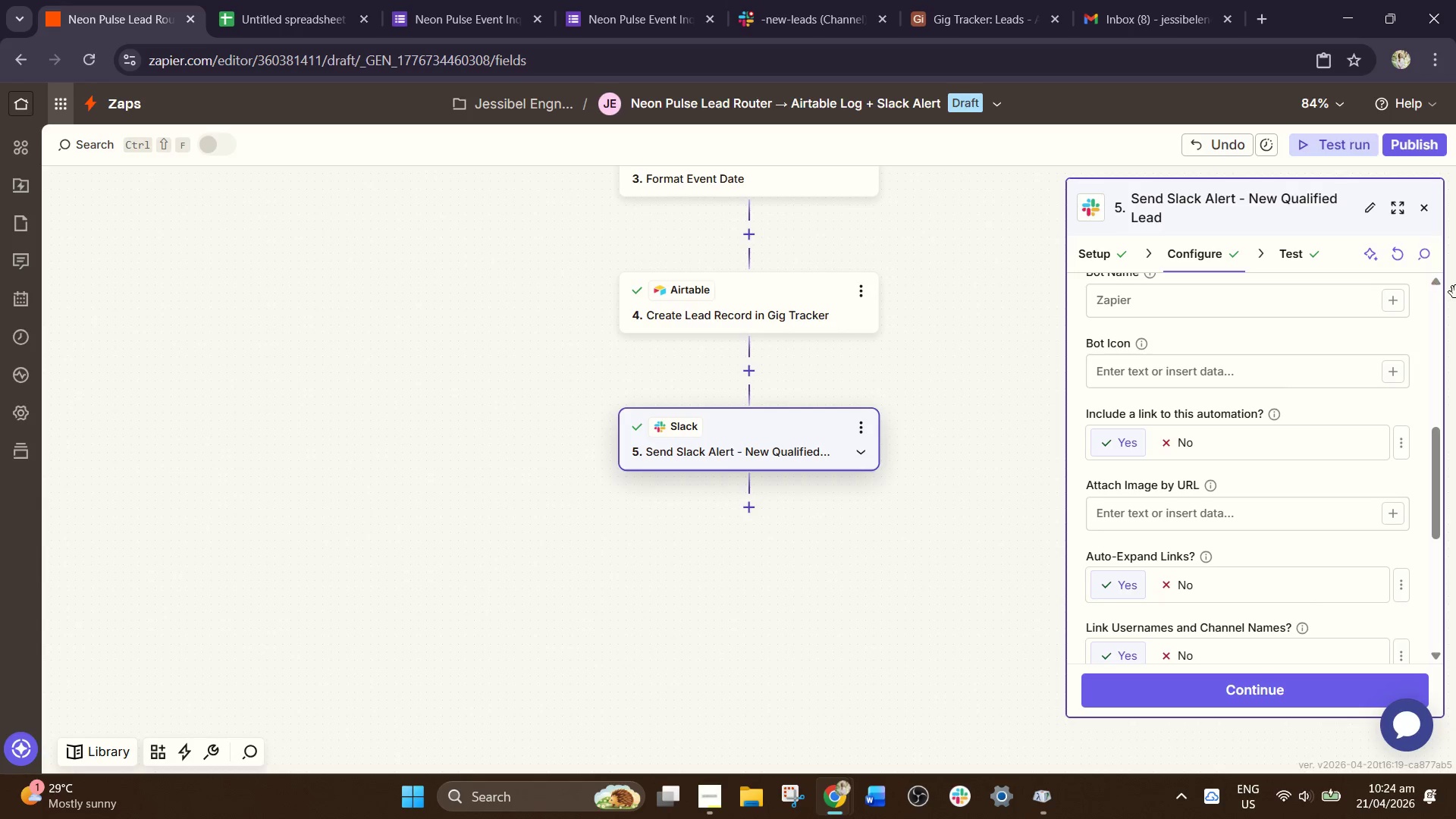 
left_click([1152, 380])
 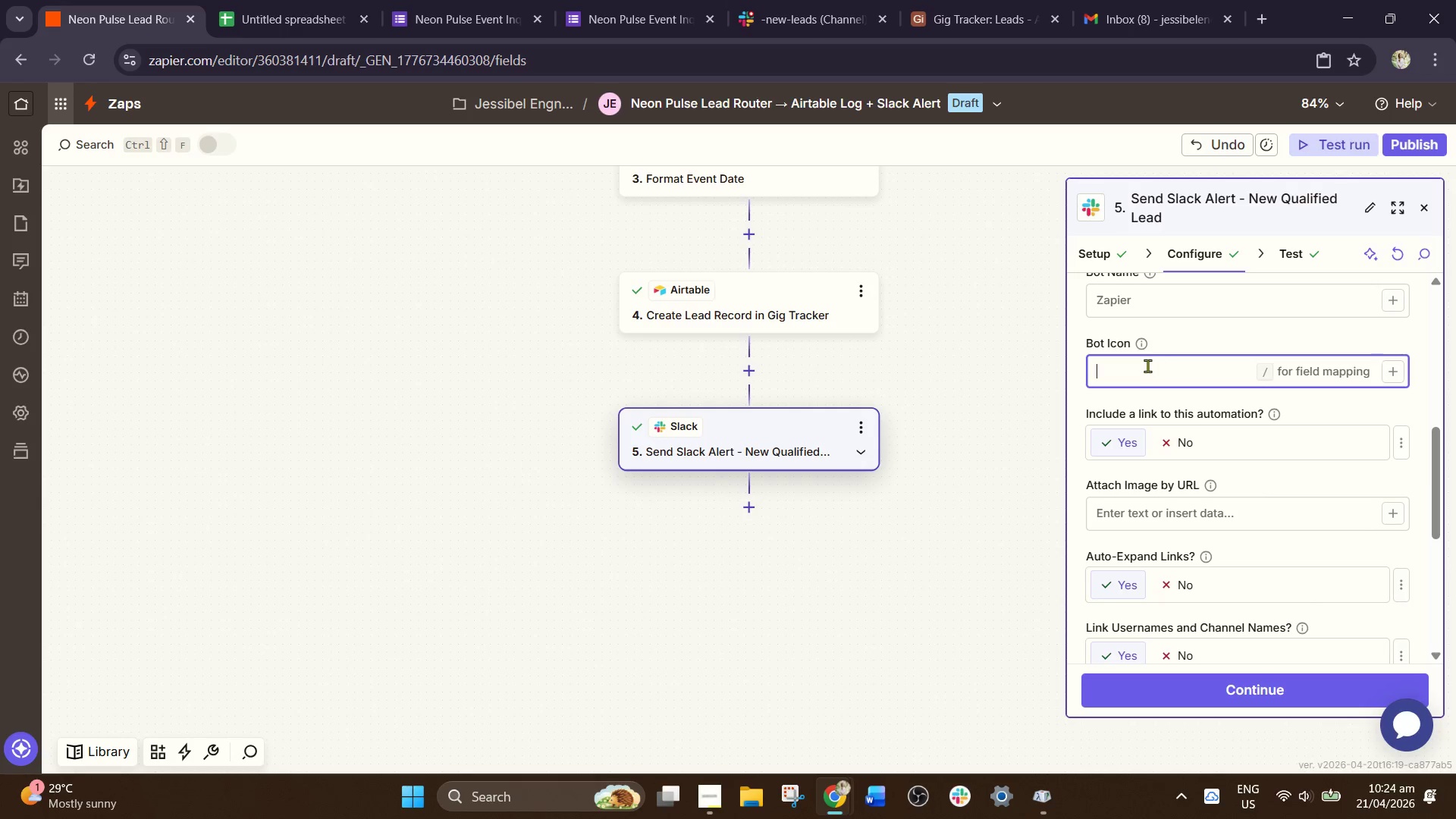 
scroll: coordinate [1144, 380], scroll_direction: up, amount: 1.0
 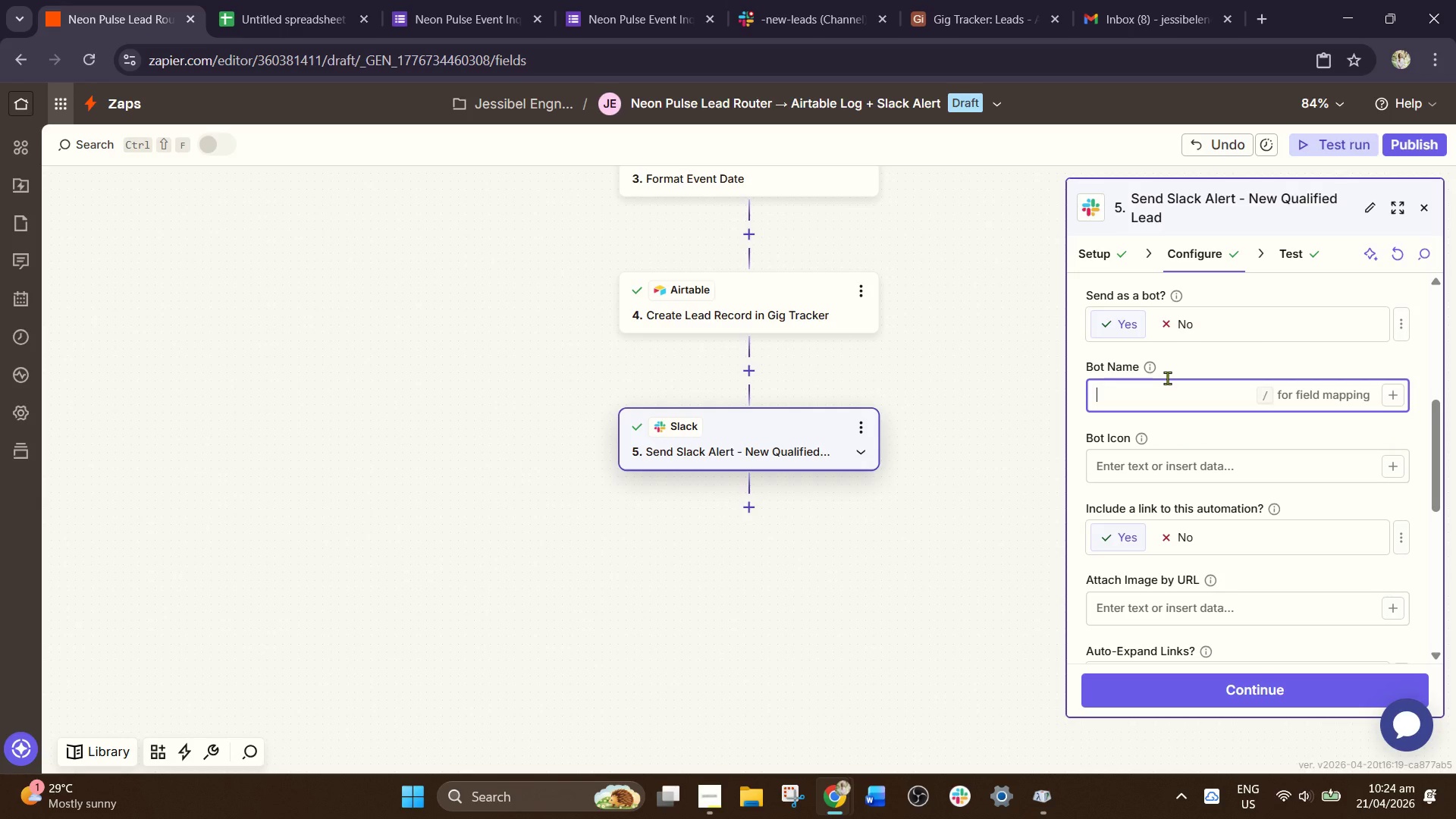 
type(Neomn )
key(Backspace)
key(Backspace)
key(Backspace)
type(n Pulse Bot)
 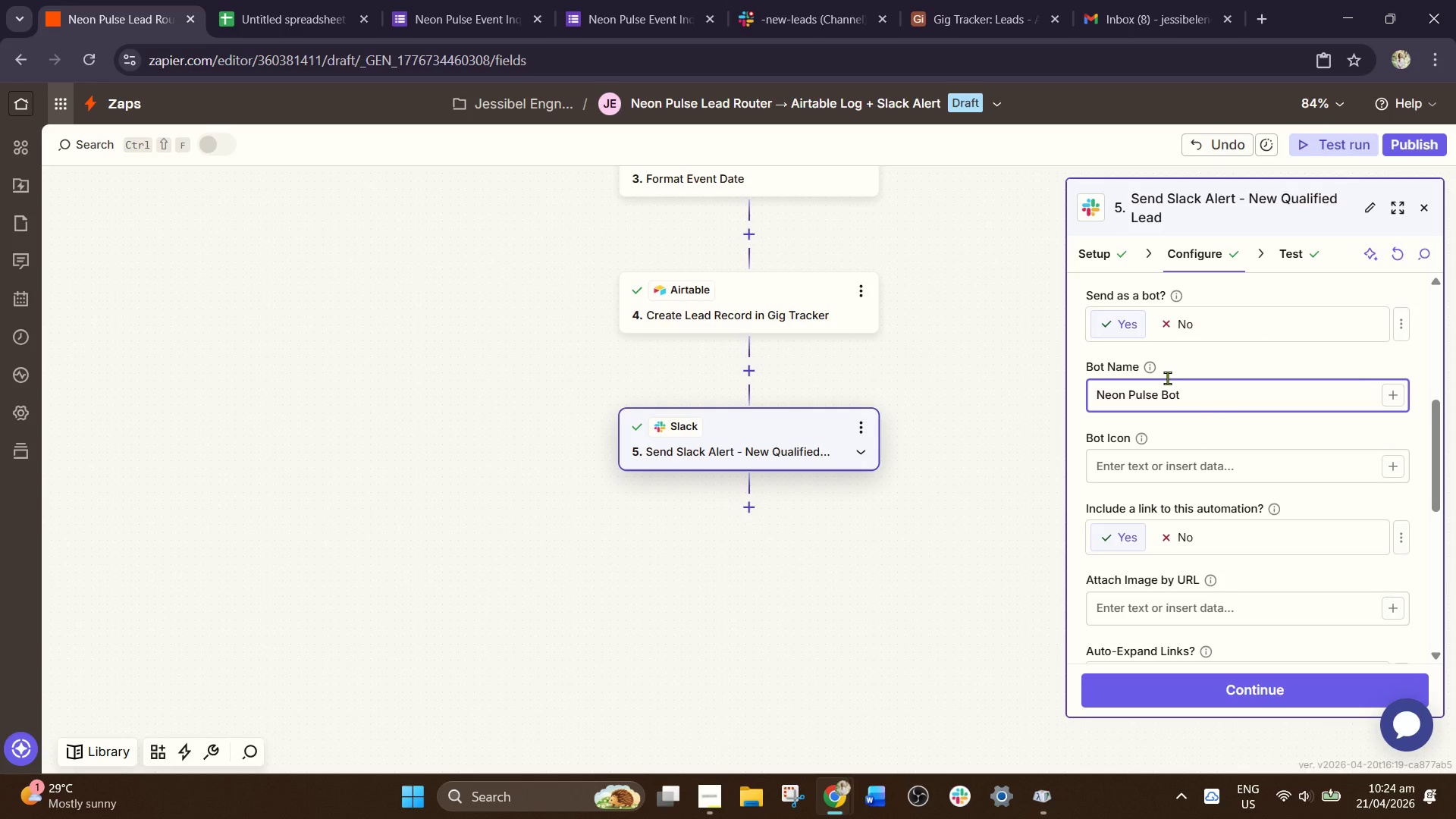 
wait(11.84)
 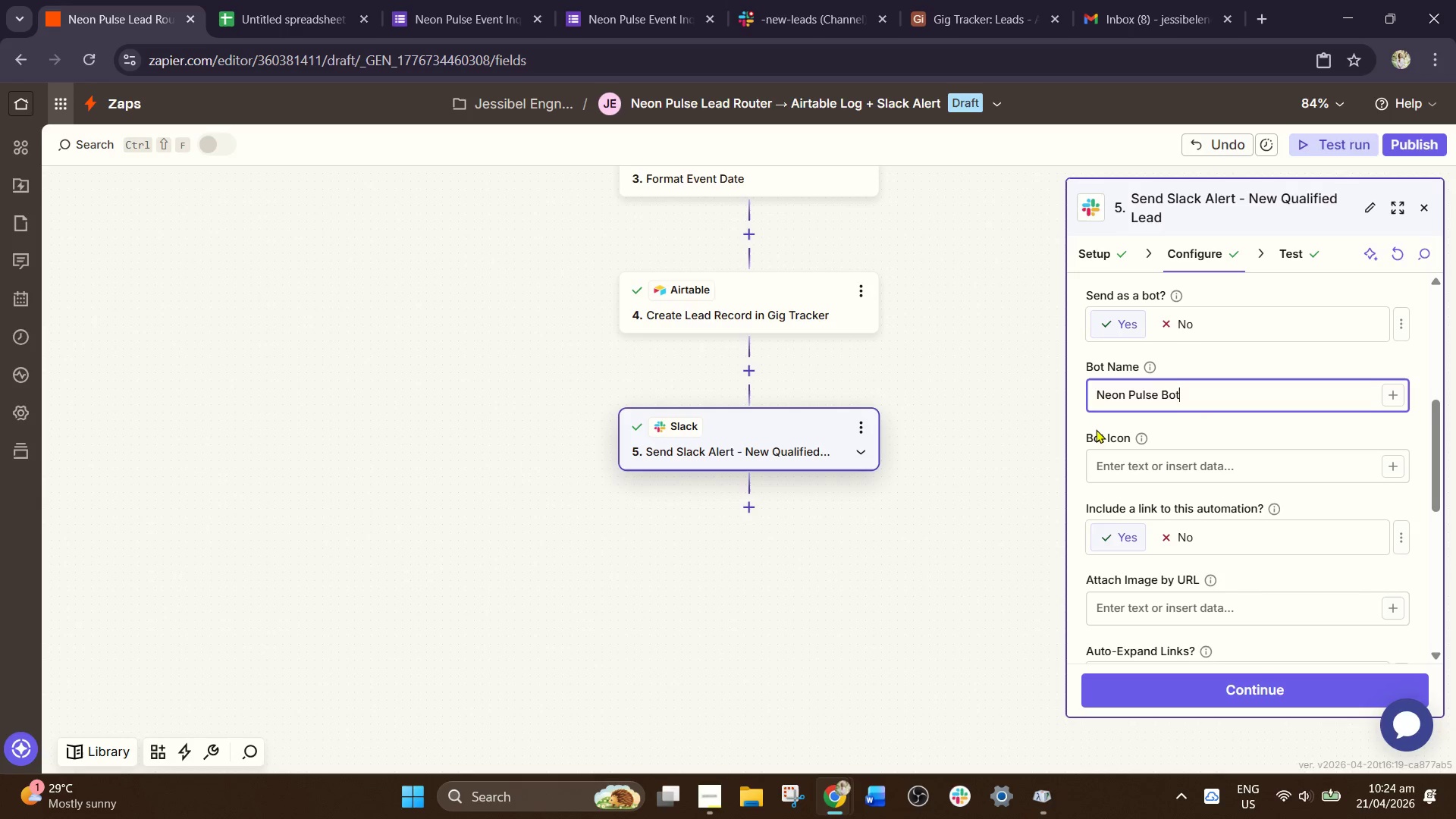 
left_click([1141, 469])
 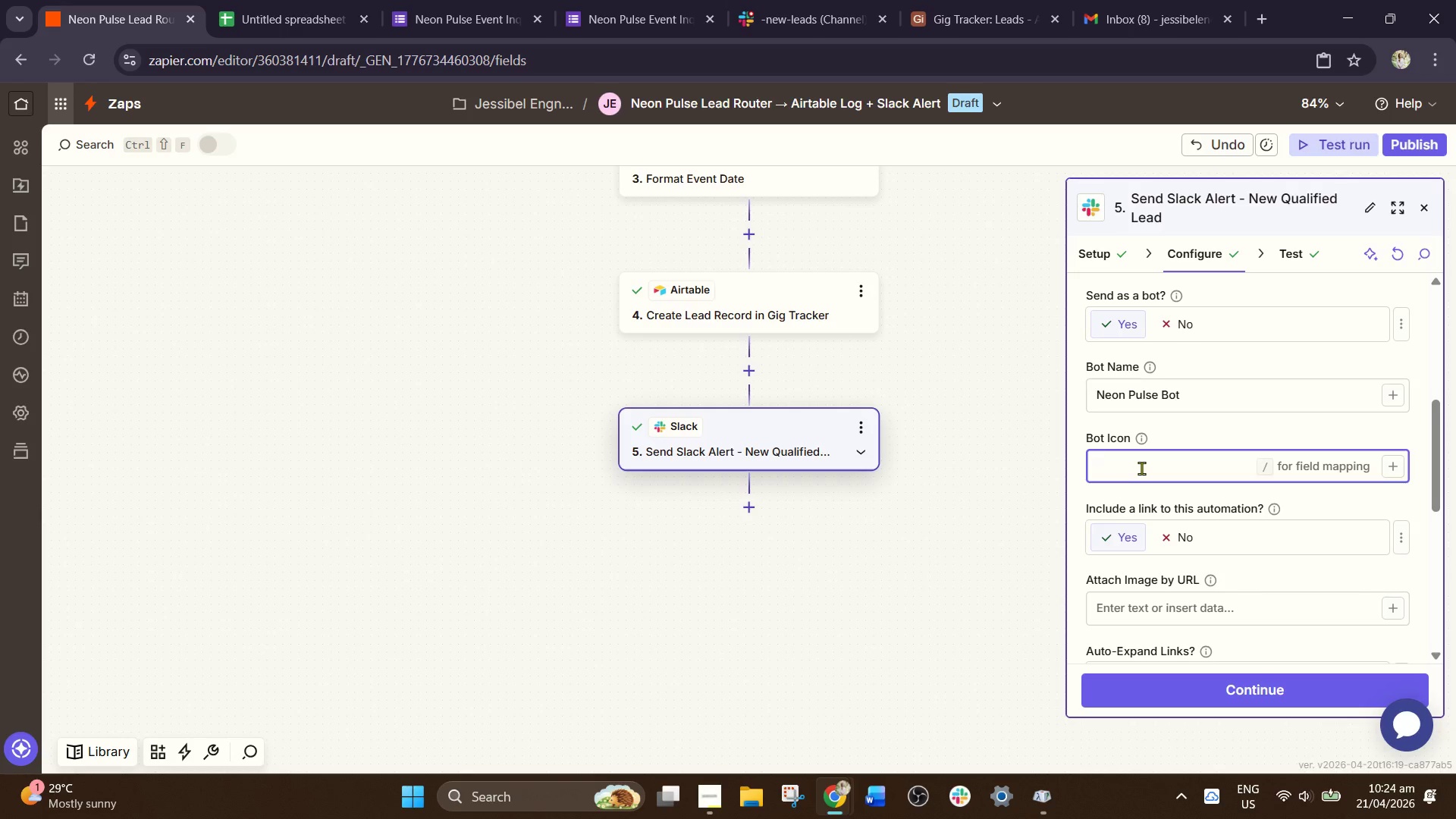 
type(:zap:)
 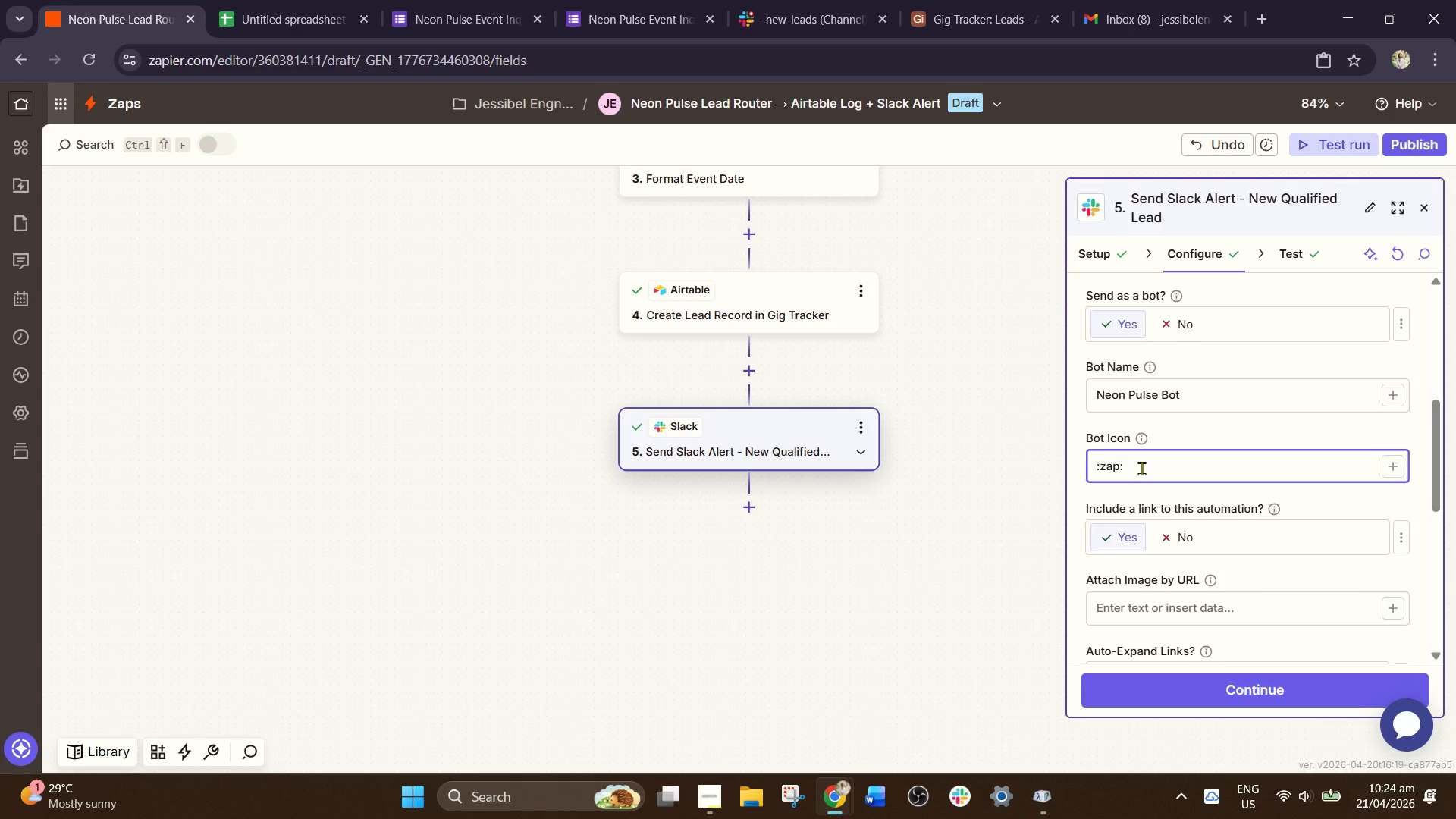 
left_click([1241, 689])
 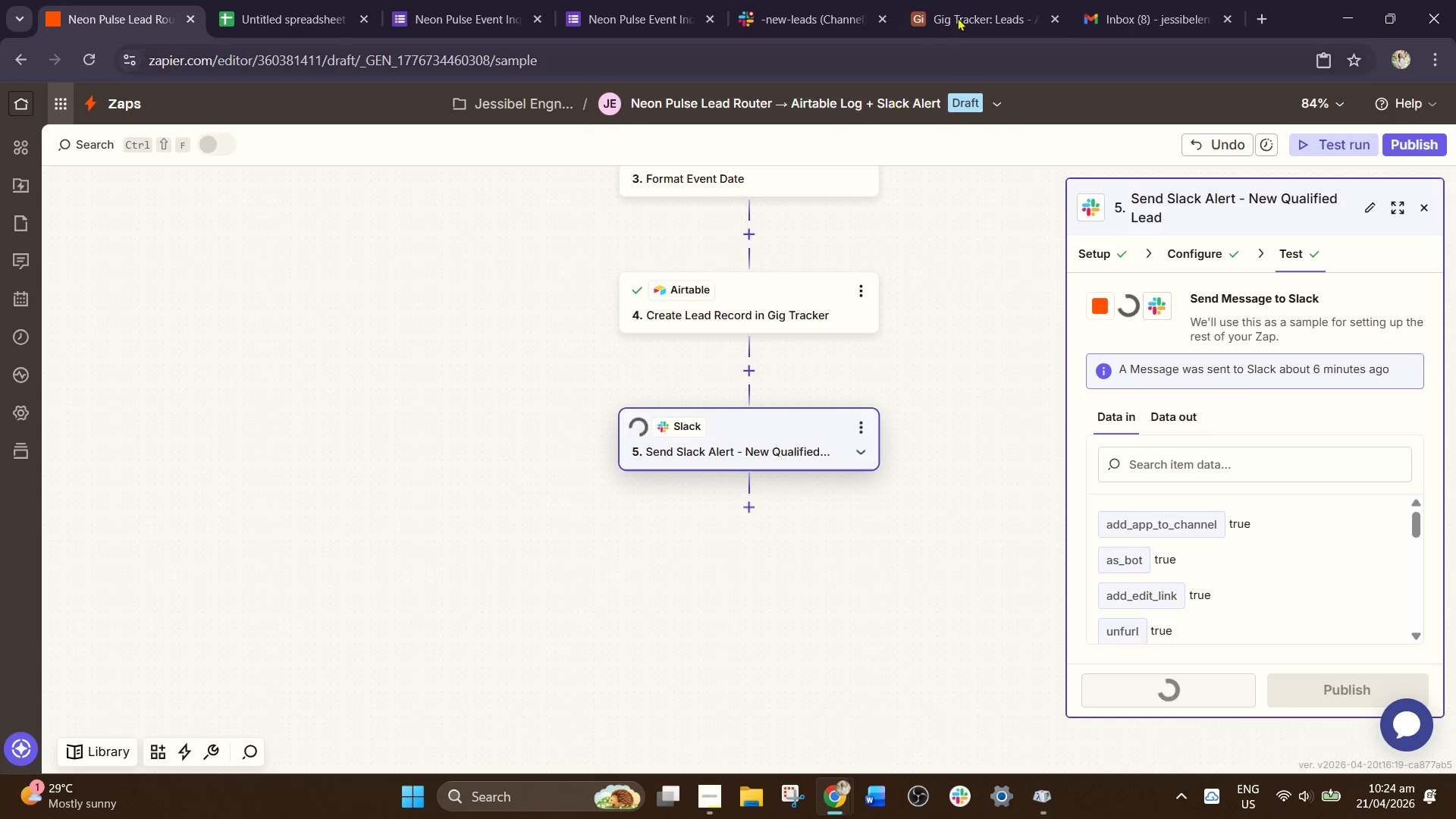 
left_click([802, 1])
 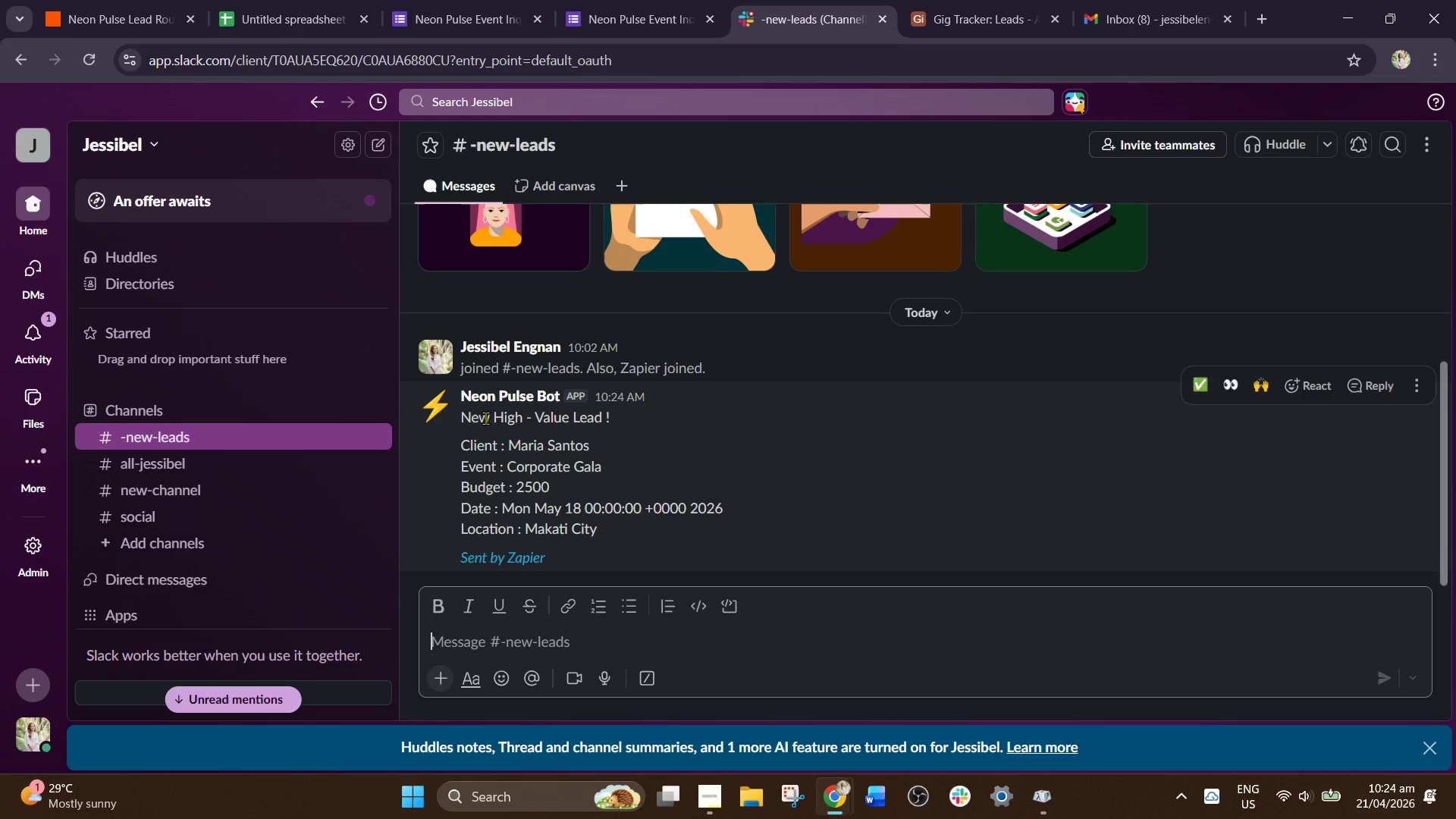 
scroll: coordinate [524, 457], scroll_direction: down, amount: 1.0
 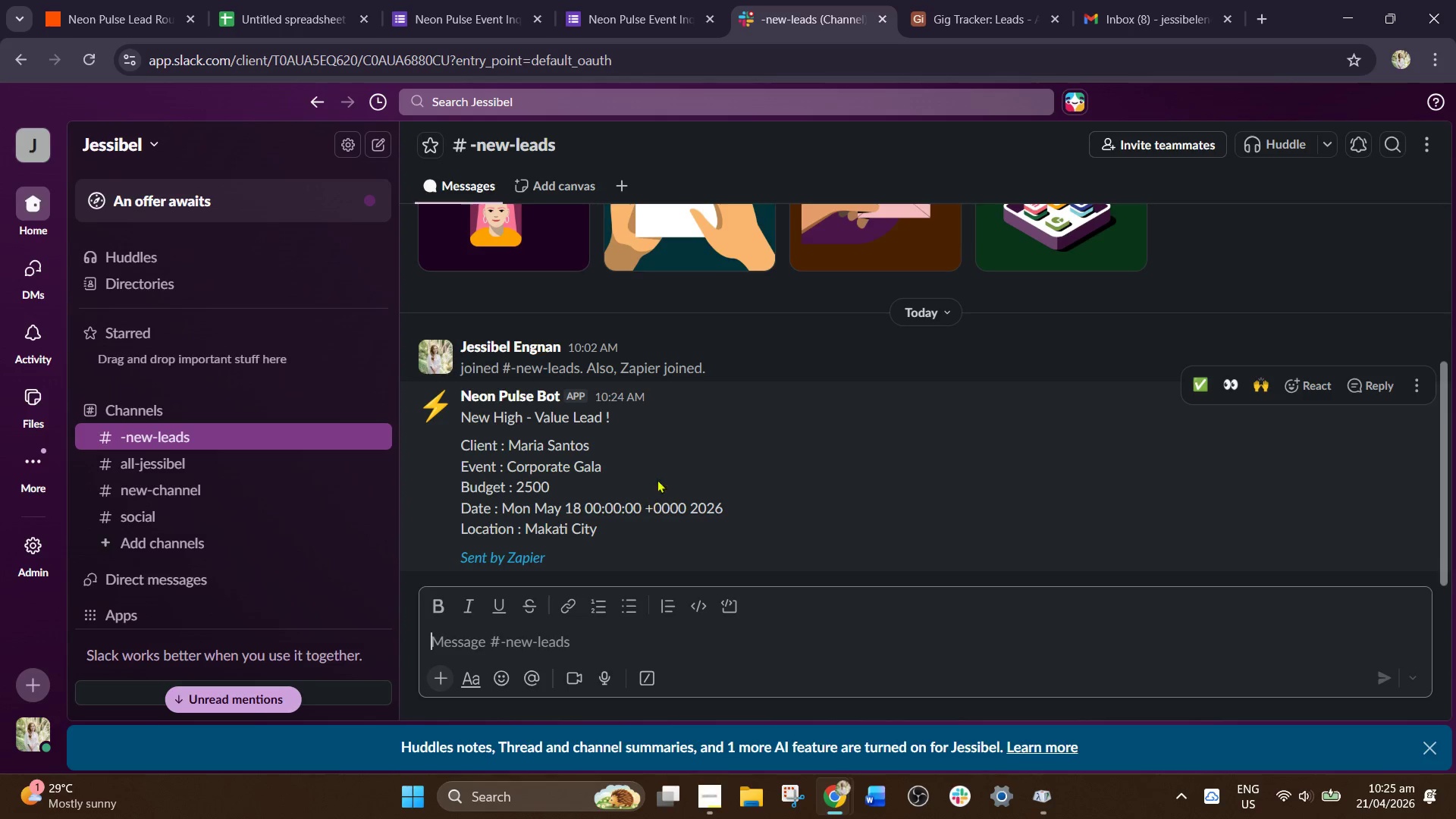 
wait(16.18)
 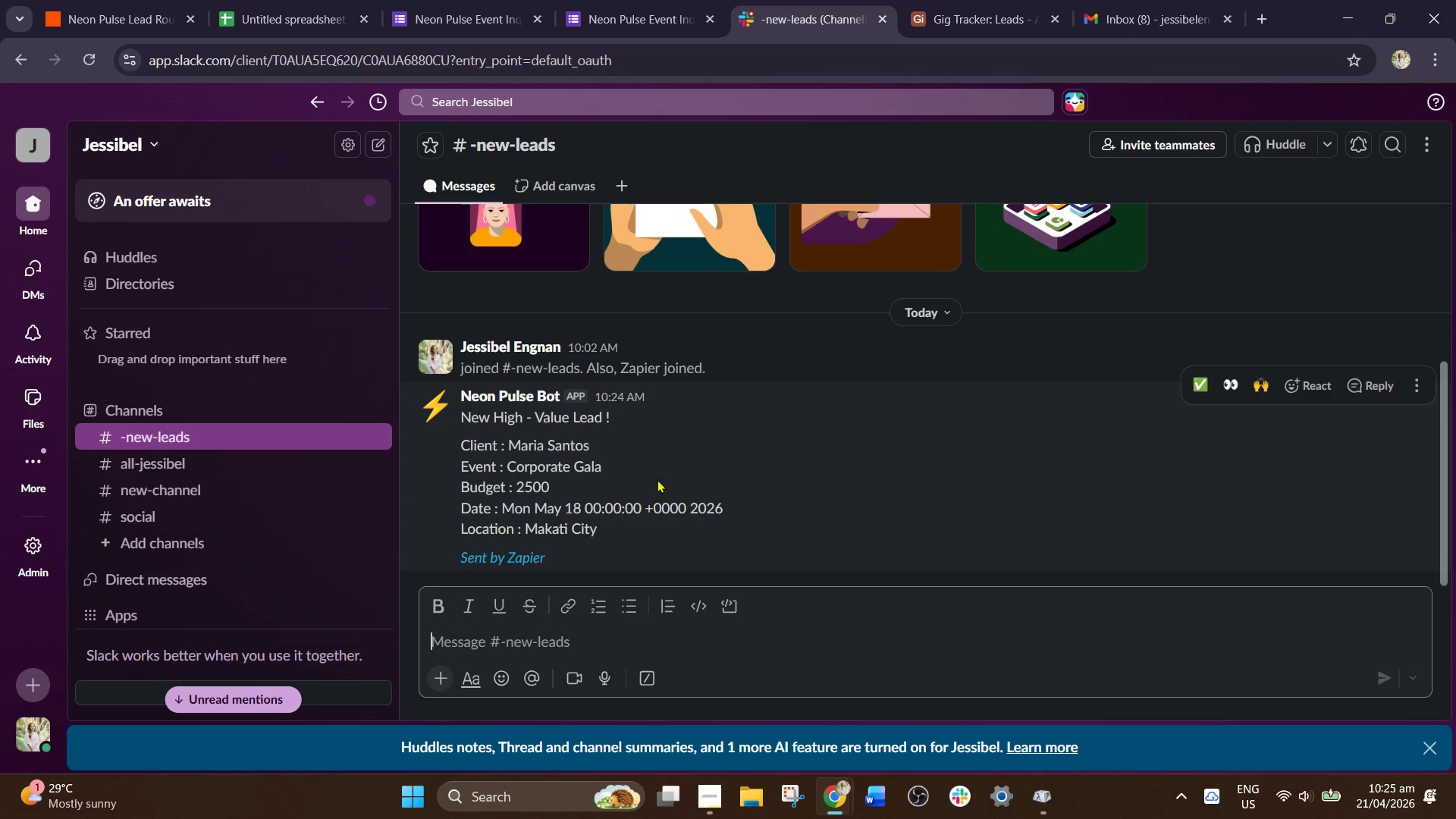 
left_click([344, 0])
 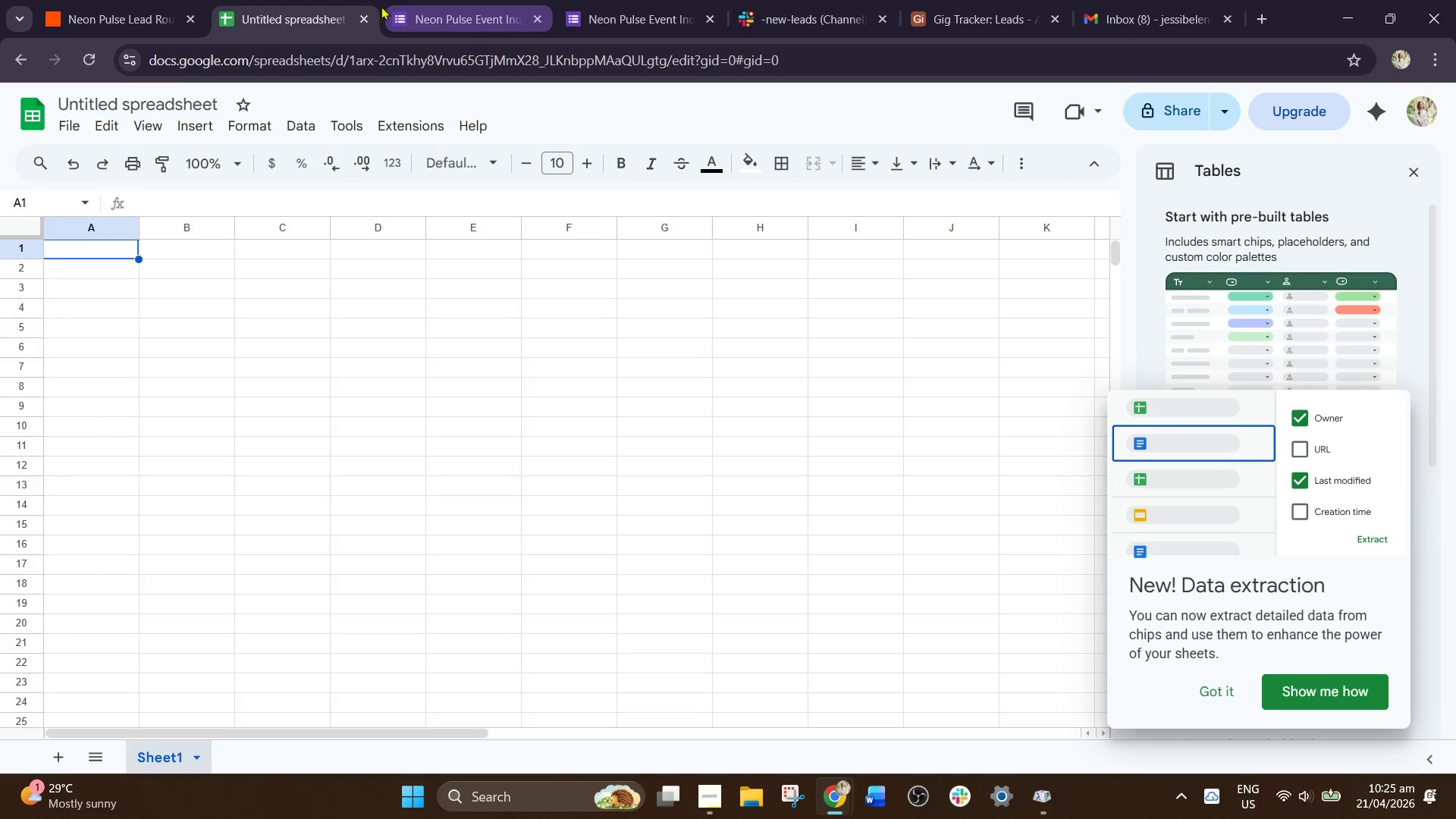 
left_click([96, 0])
 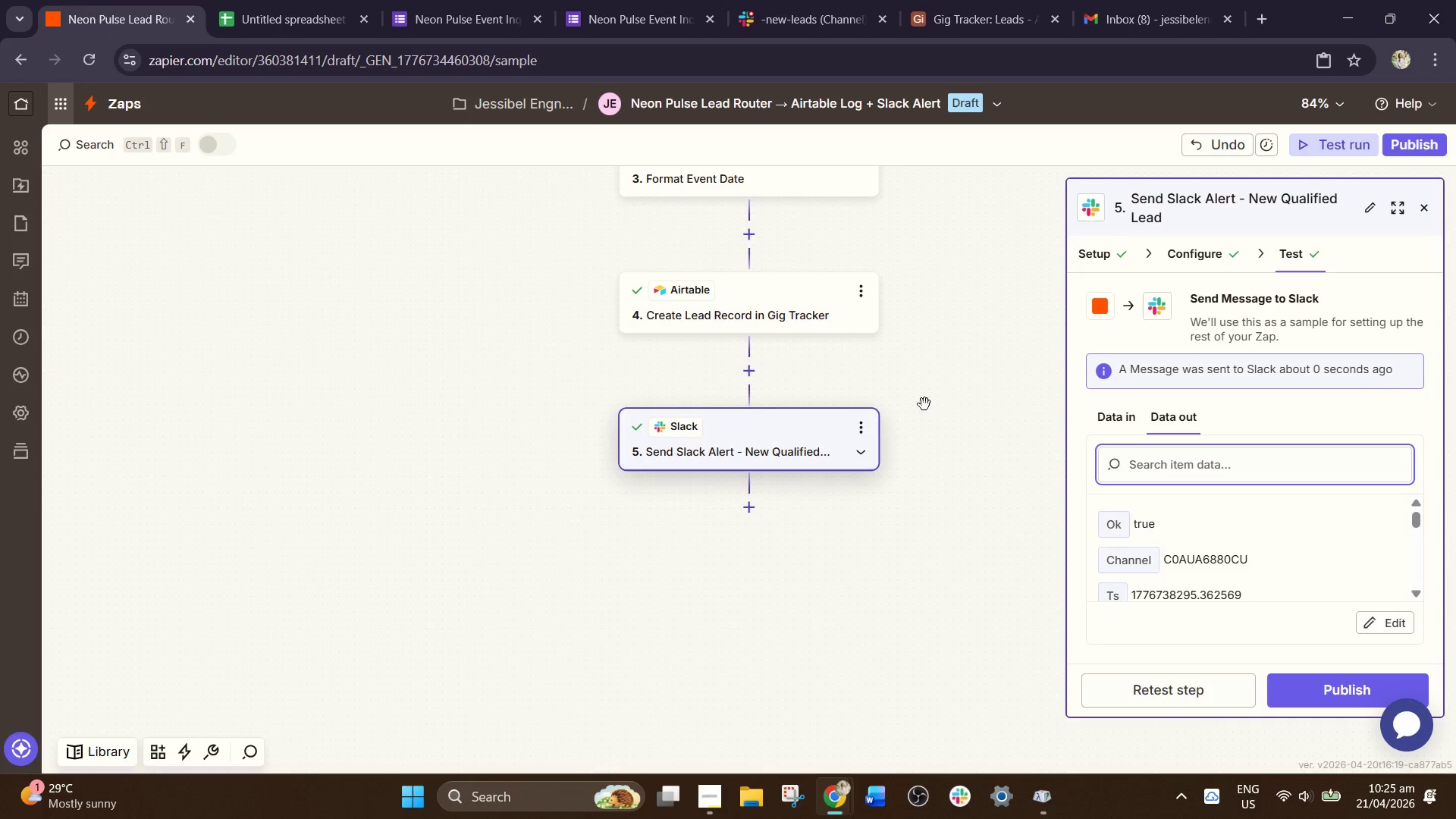 
left_click([792, 321])
 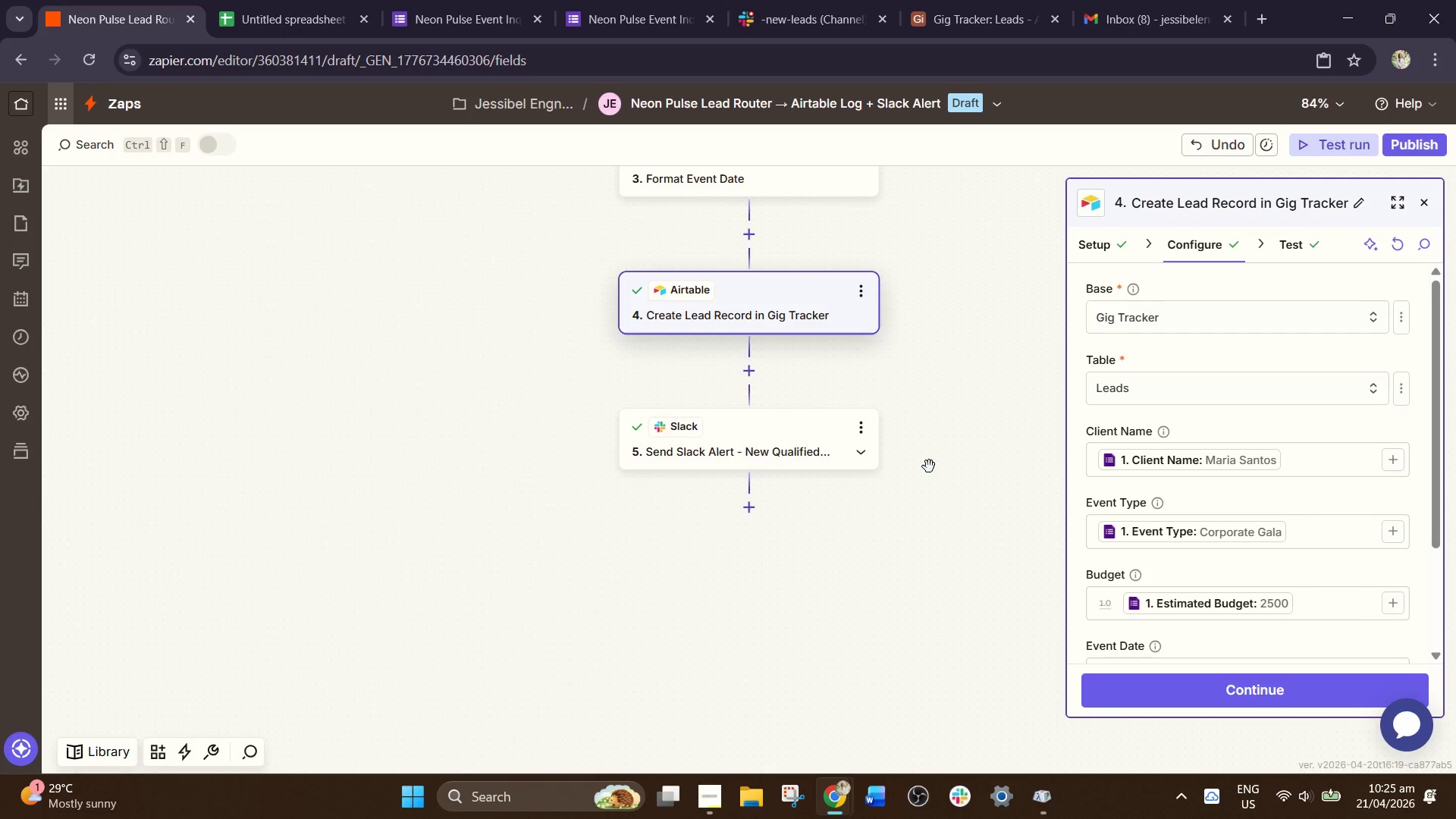 
left_click([788, 455])
 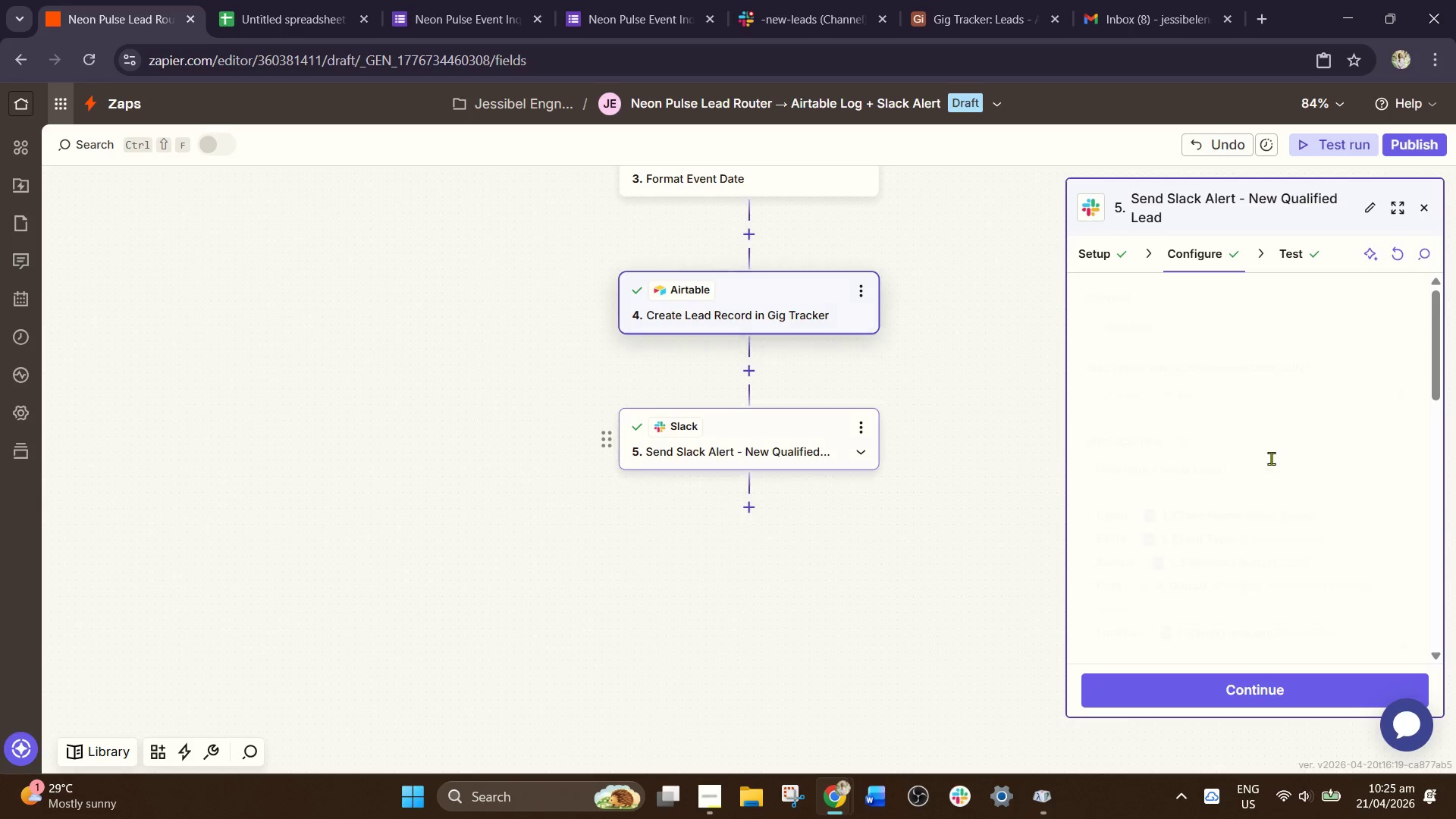 
scroll: coordinate [1280, 466], scroll_direction: down, amount: 6.0
 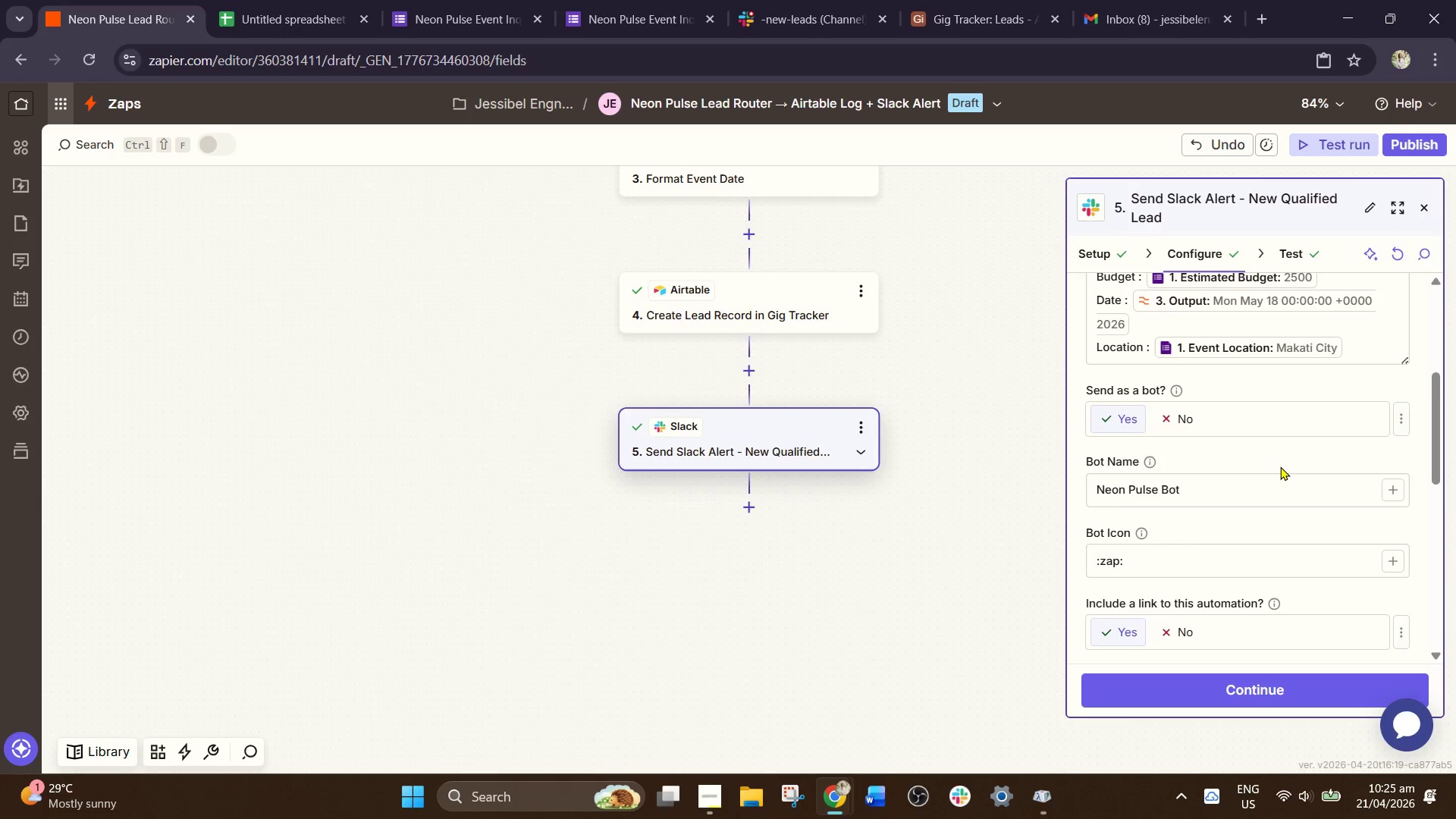 
scroll: coordinate [1280, 466], scroll_direction: up, amount: 1.0
 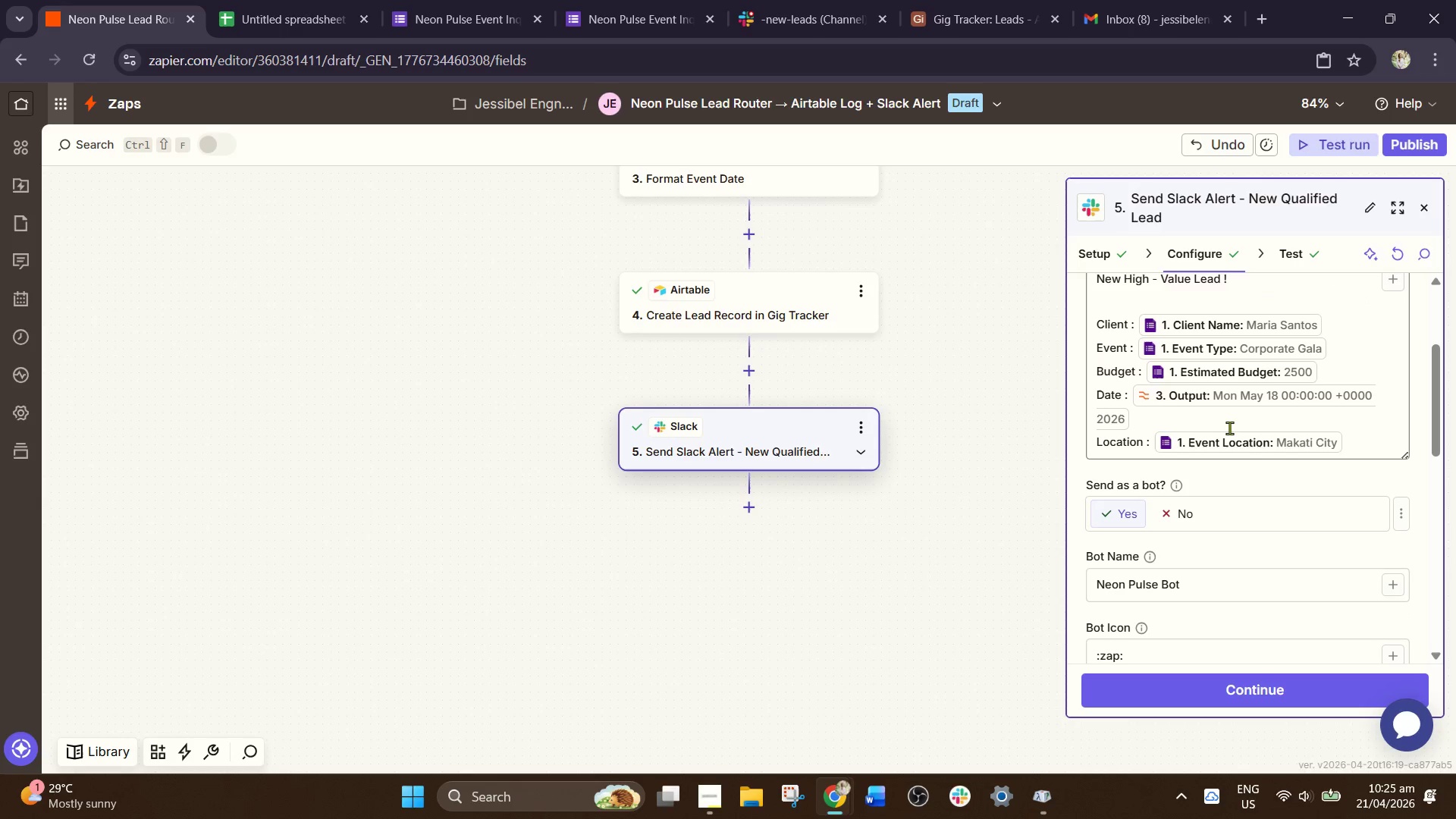 
scroll: coordinate [621, 322], scroll_direction: down, amount: 4.0
 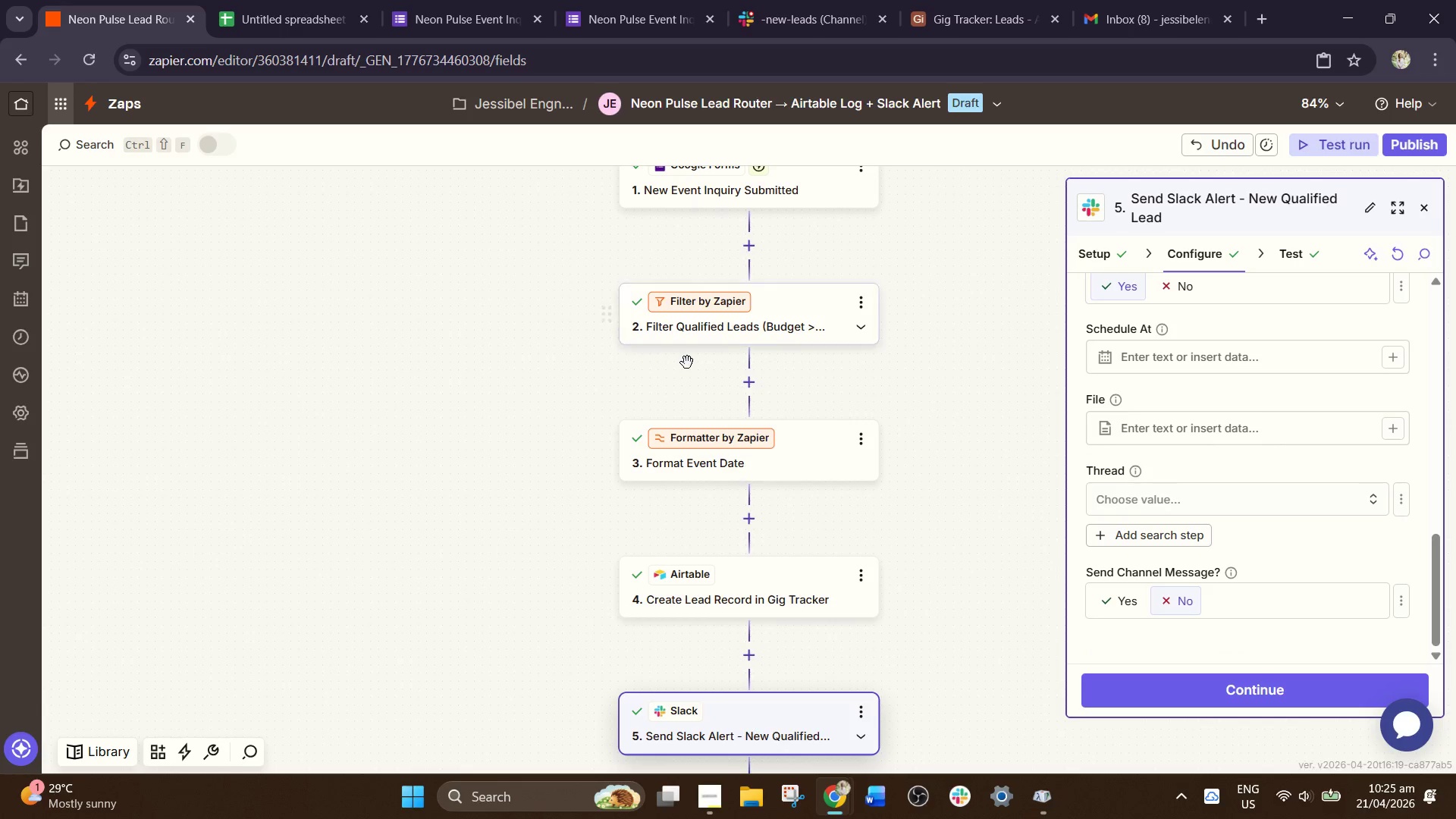 
scroll: coordinate [692, 362], scroll_direction: up, amount: 2.0
 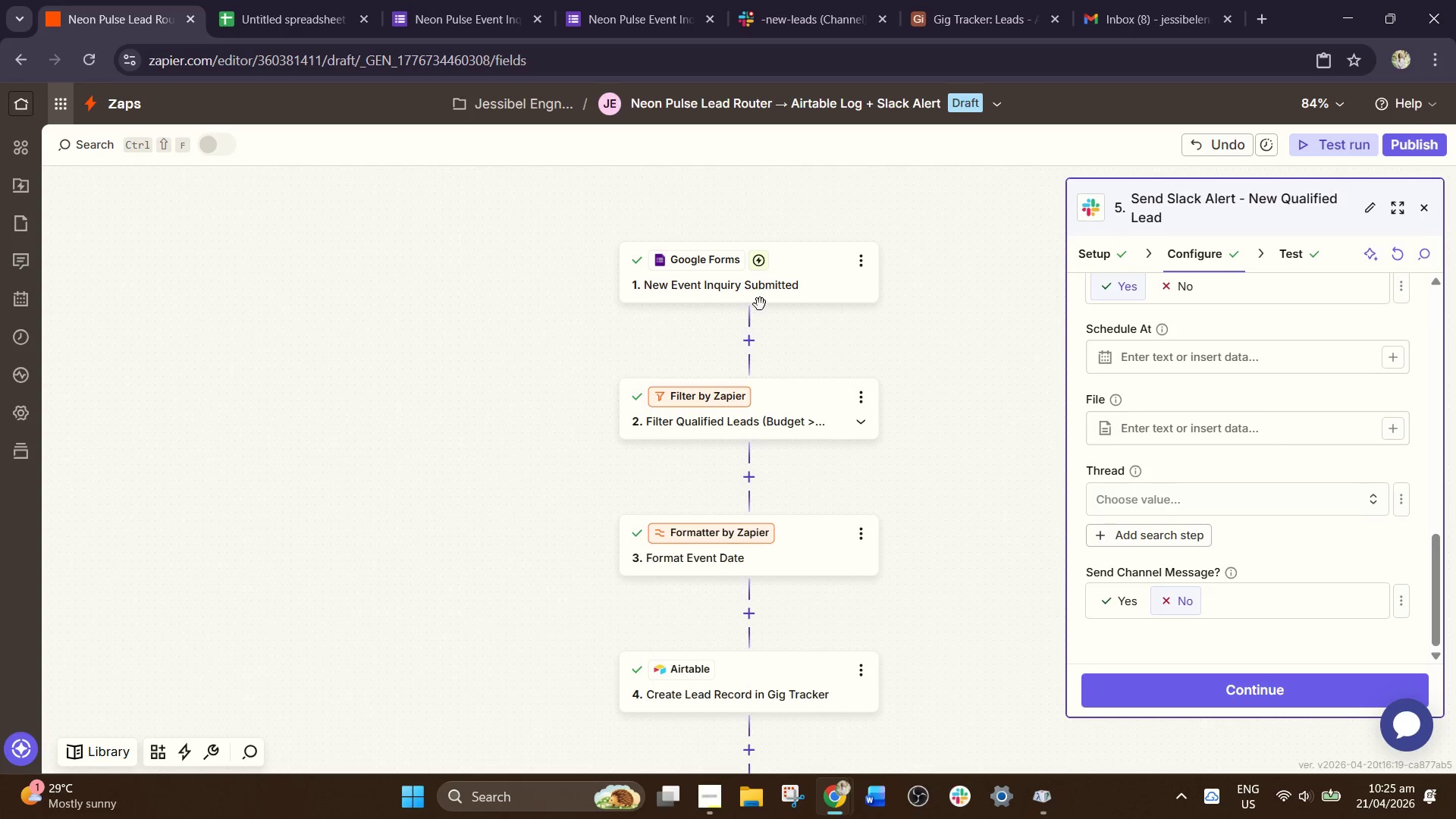 
left_click([792, 297])
 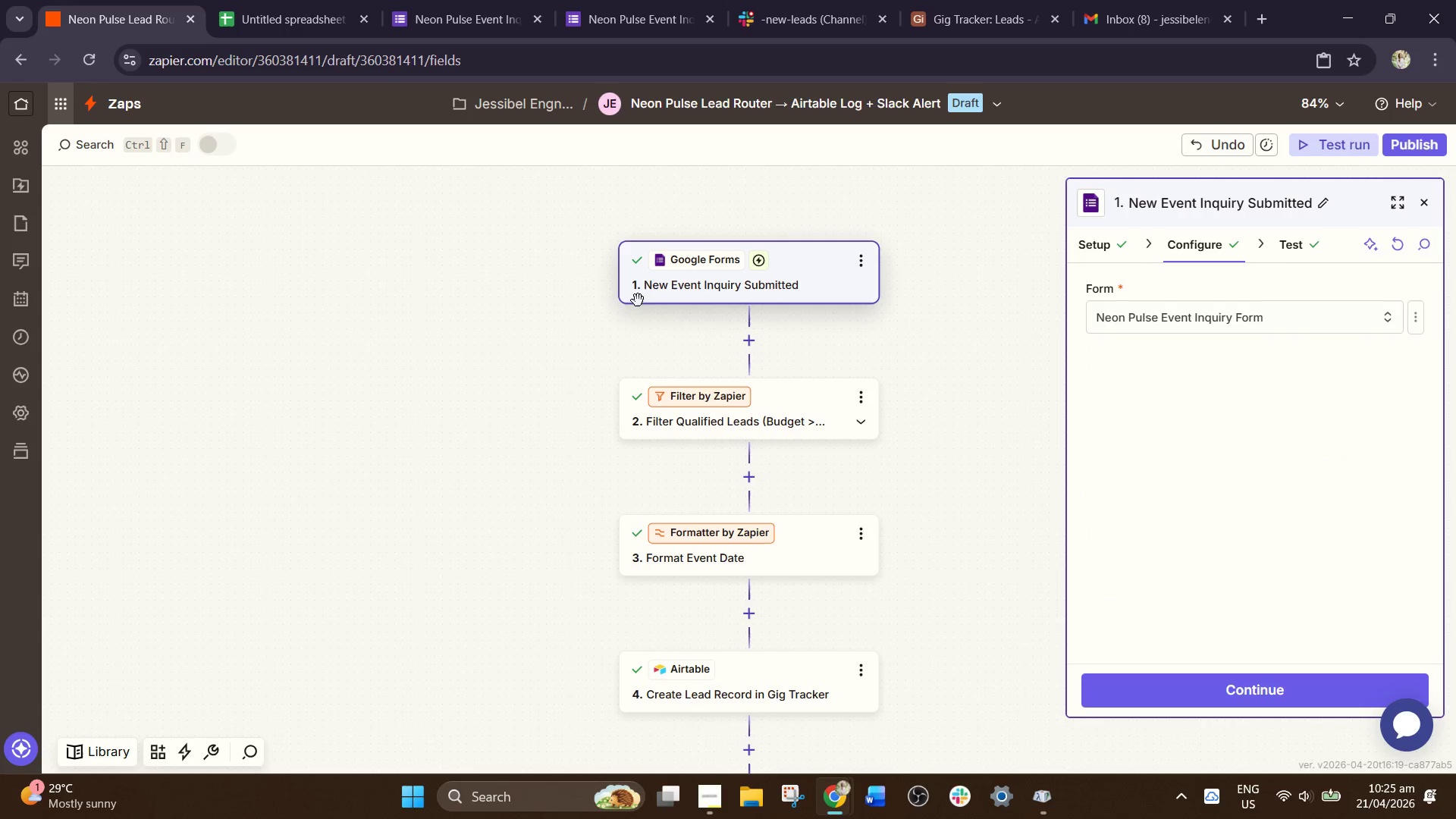 
wait(9.31)
 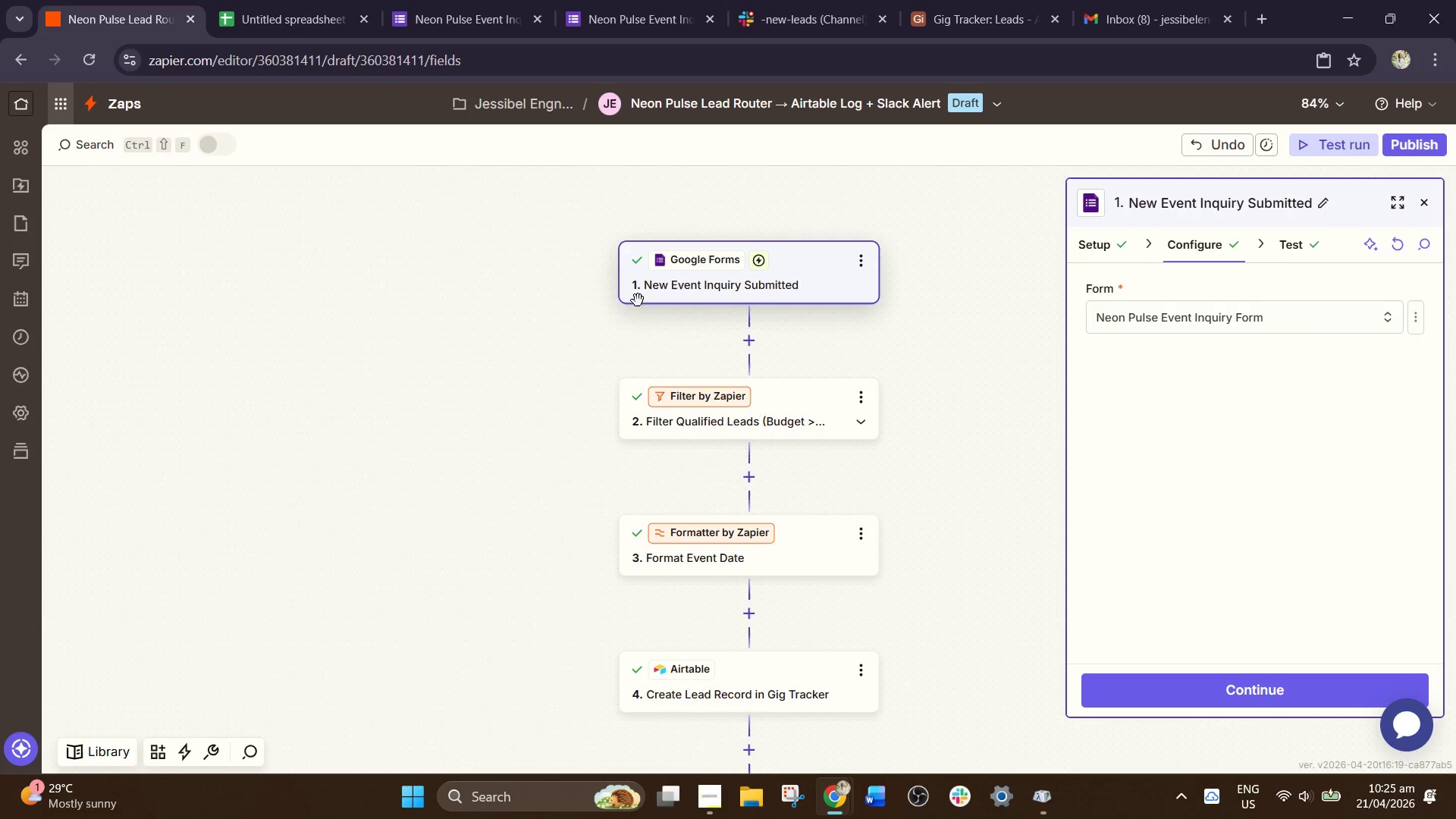 
scroll: coordinate [779, 282], scroll_direction: down, amount: 2.0
 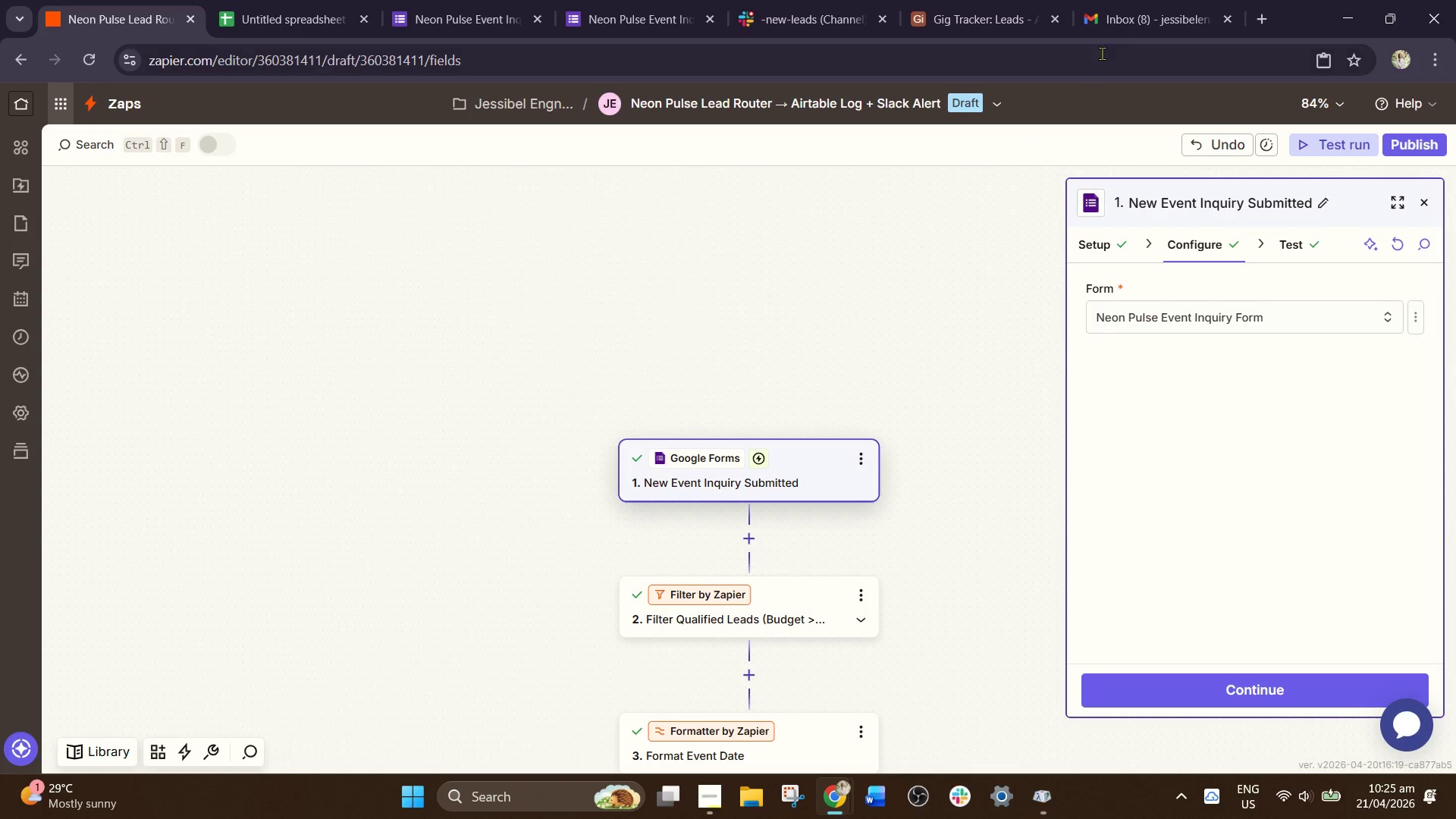 
left_click([1138, 0])
 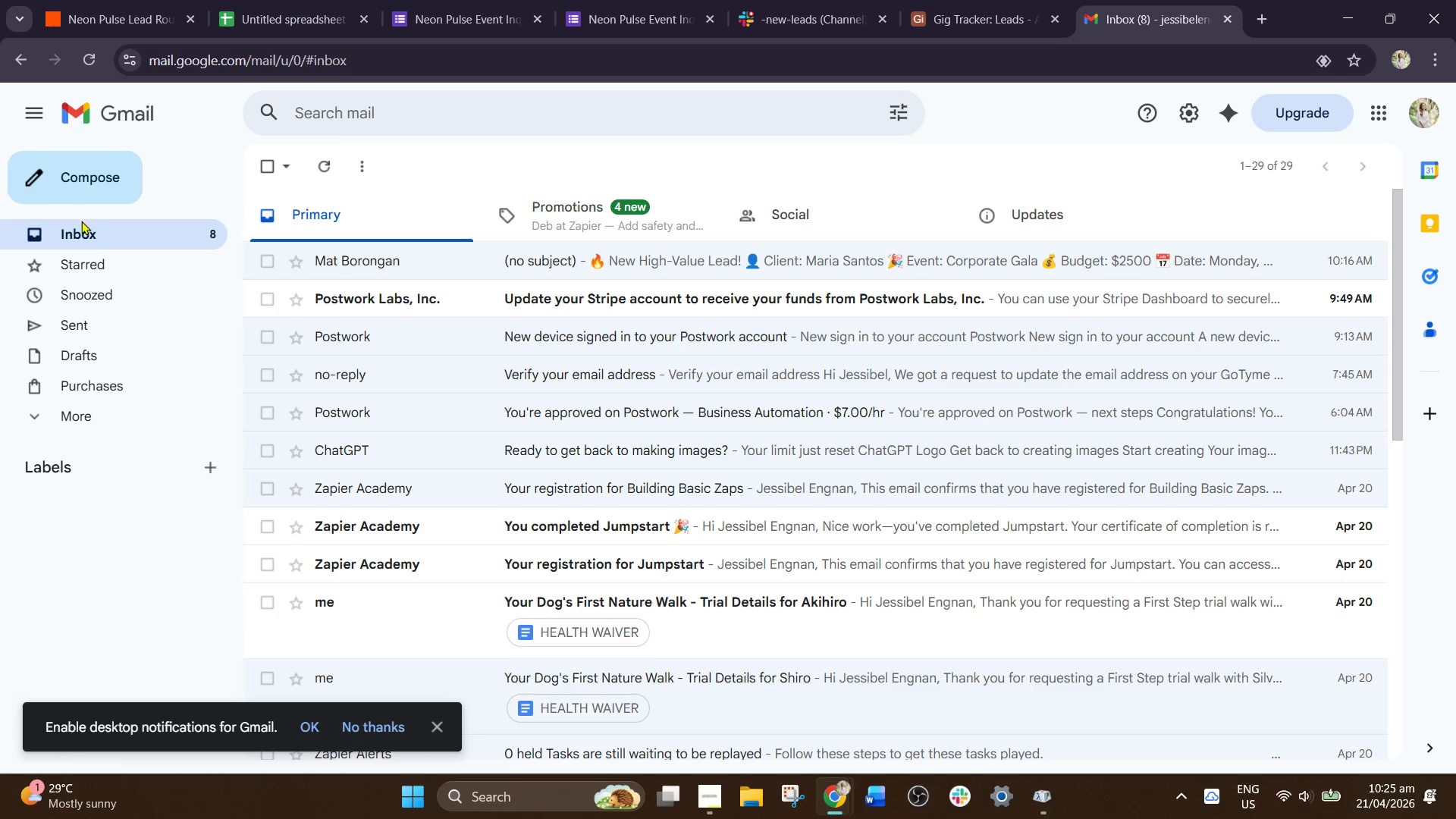 
left_click([94, 278])
 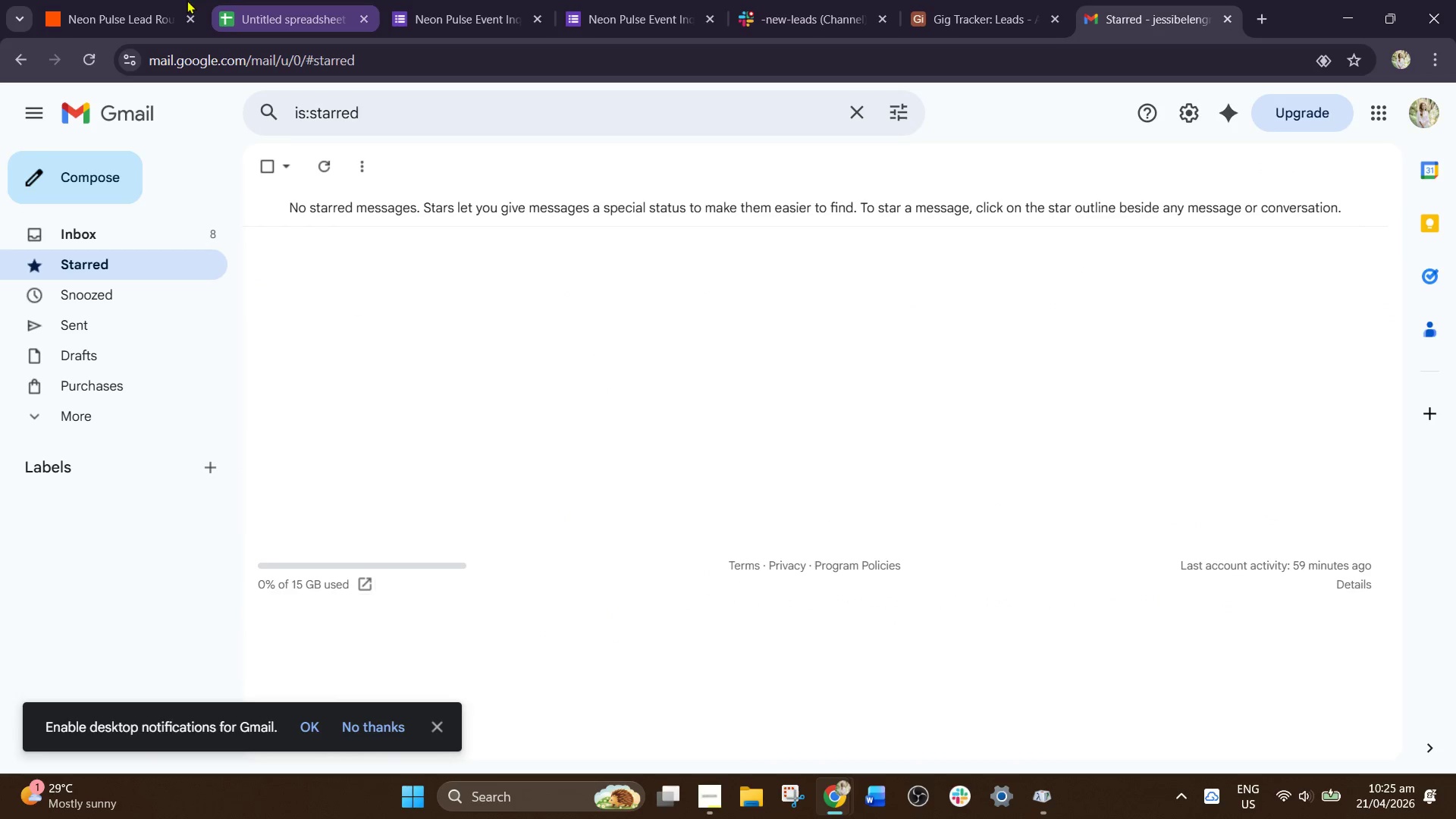 
left_click([159, 0])
 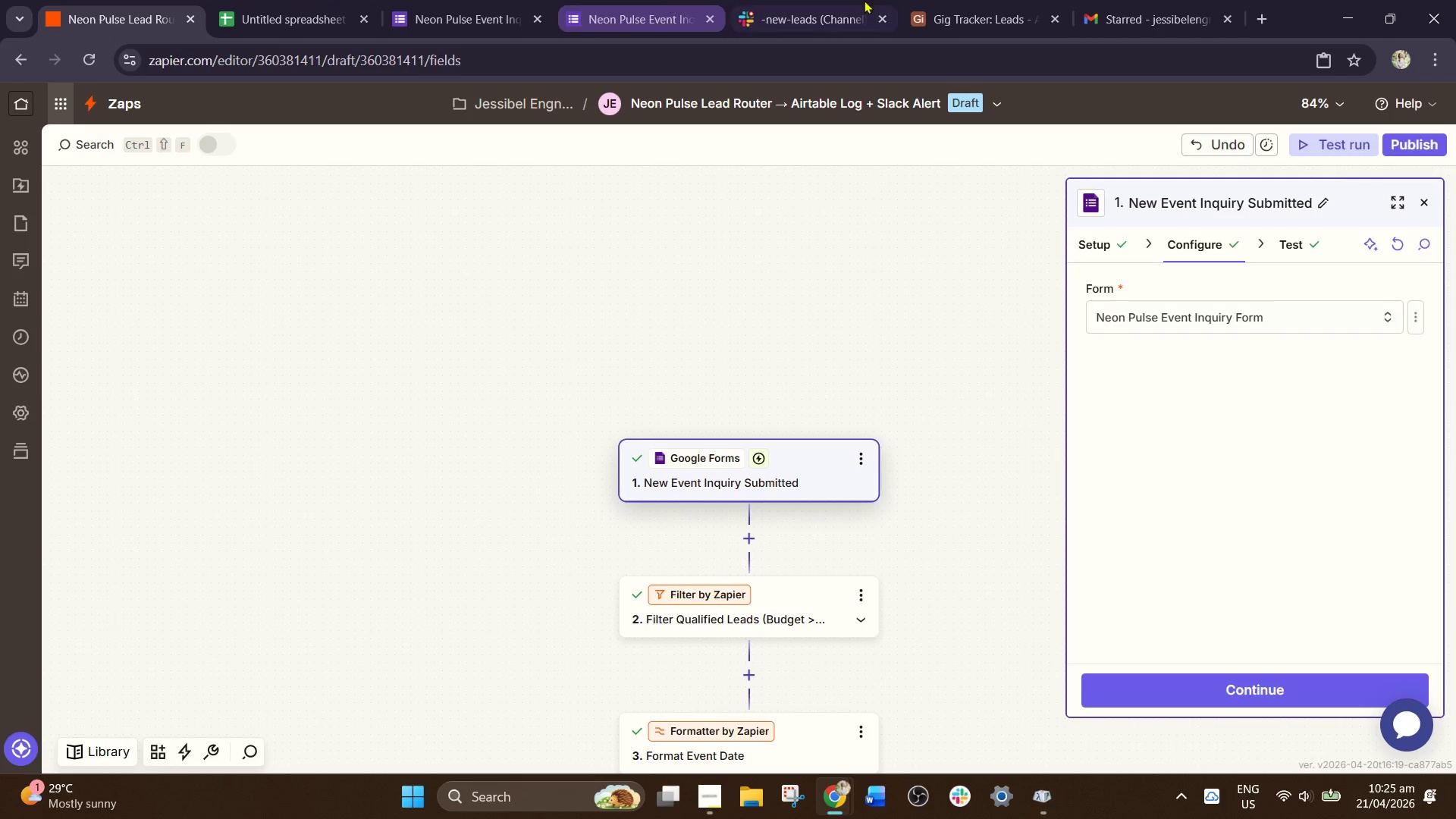 
left_click([1119, 0])
 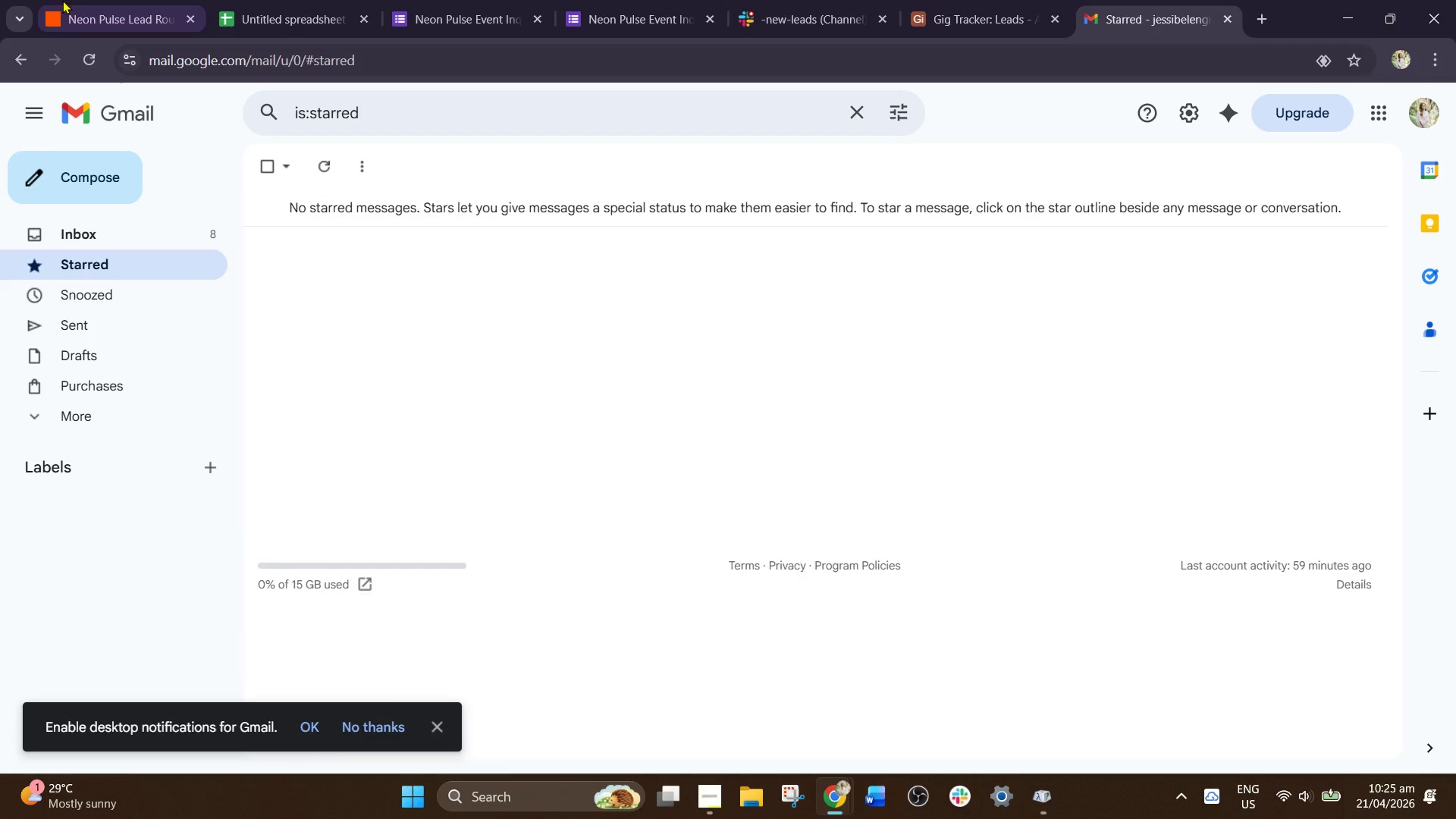 
left_click([83, 0])
 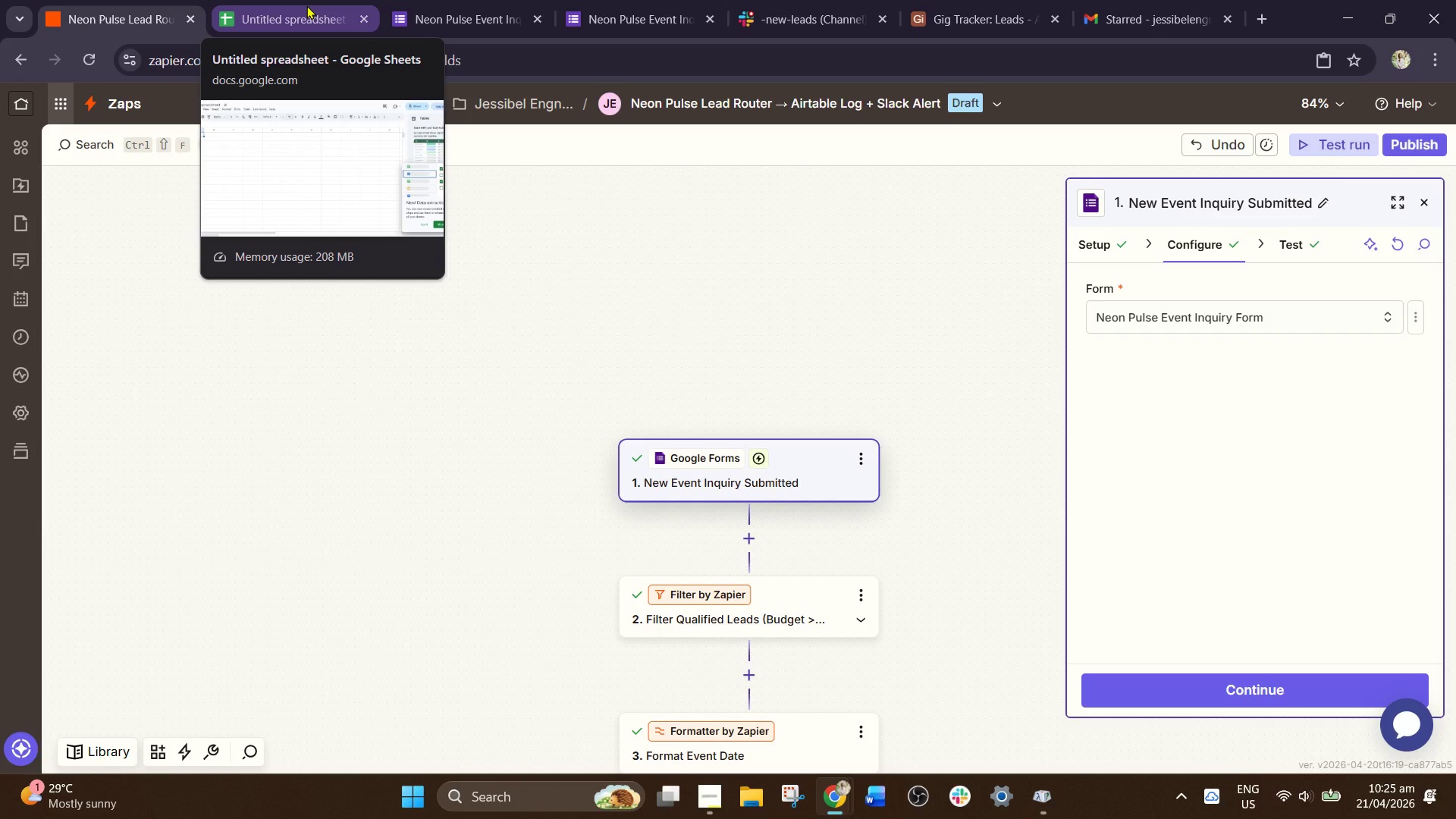 
wait(5.47)
 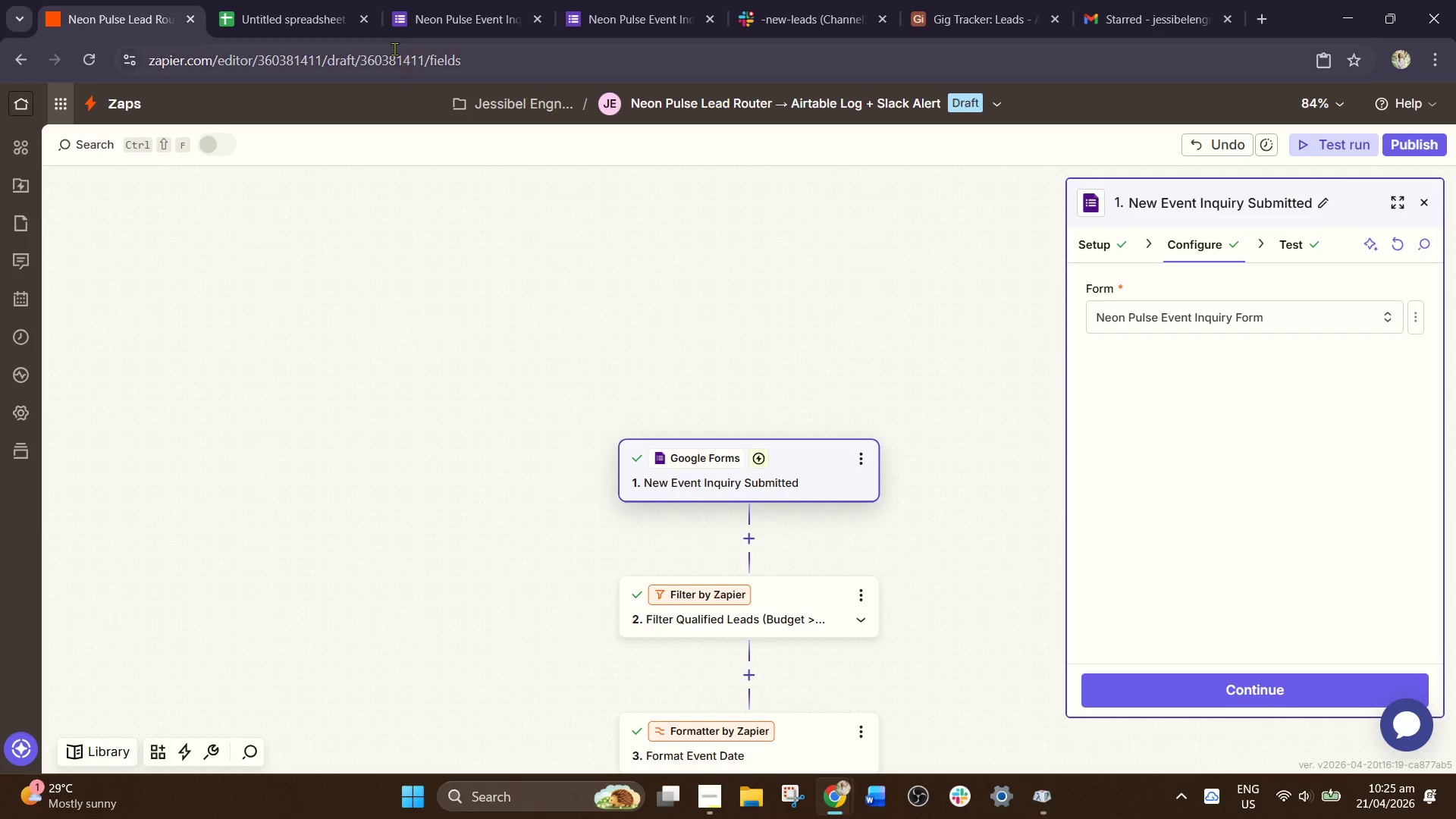 
left_click([282, 17])
 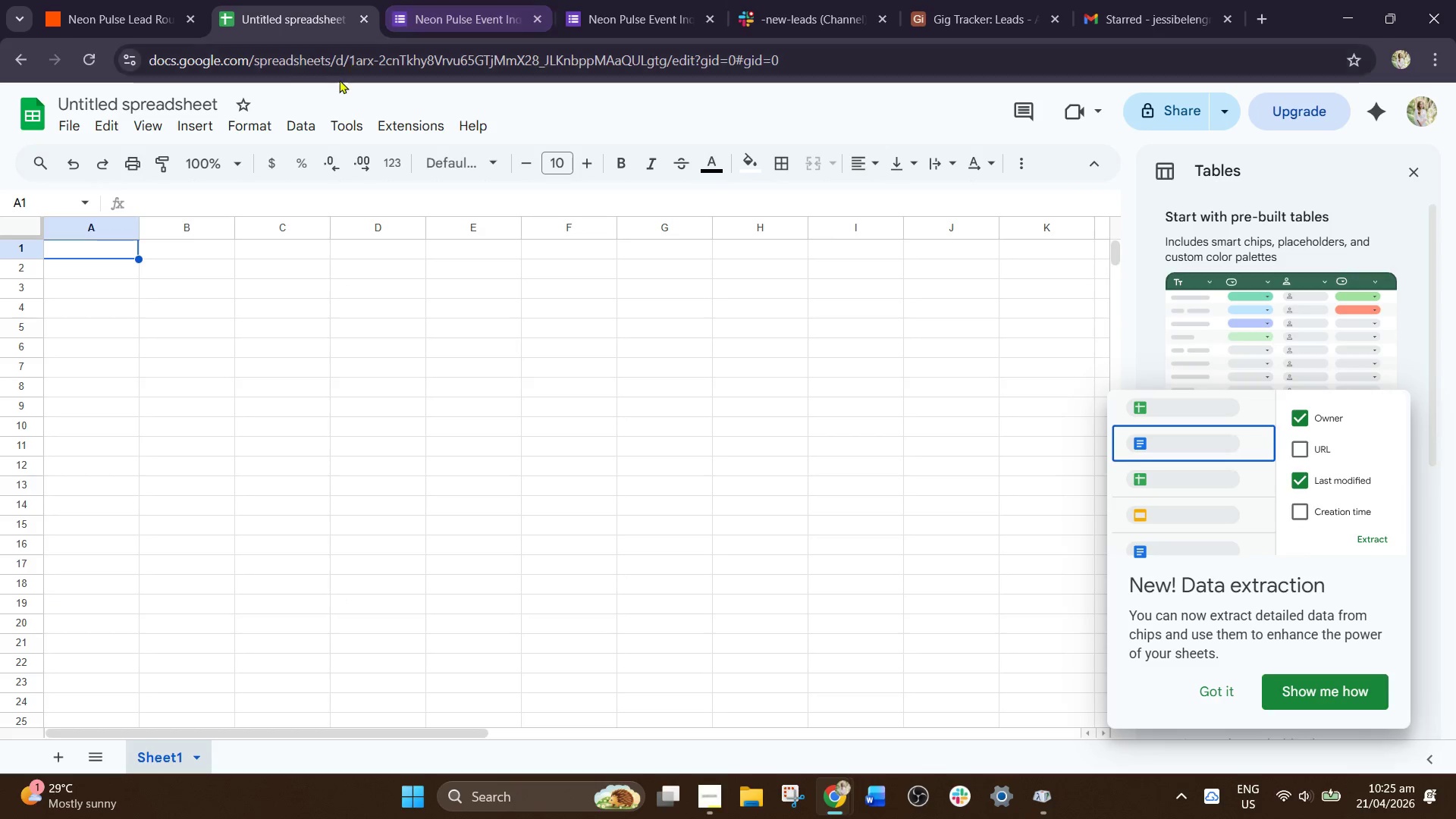 
left_click([118, 0])
 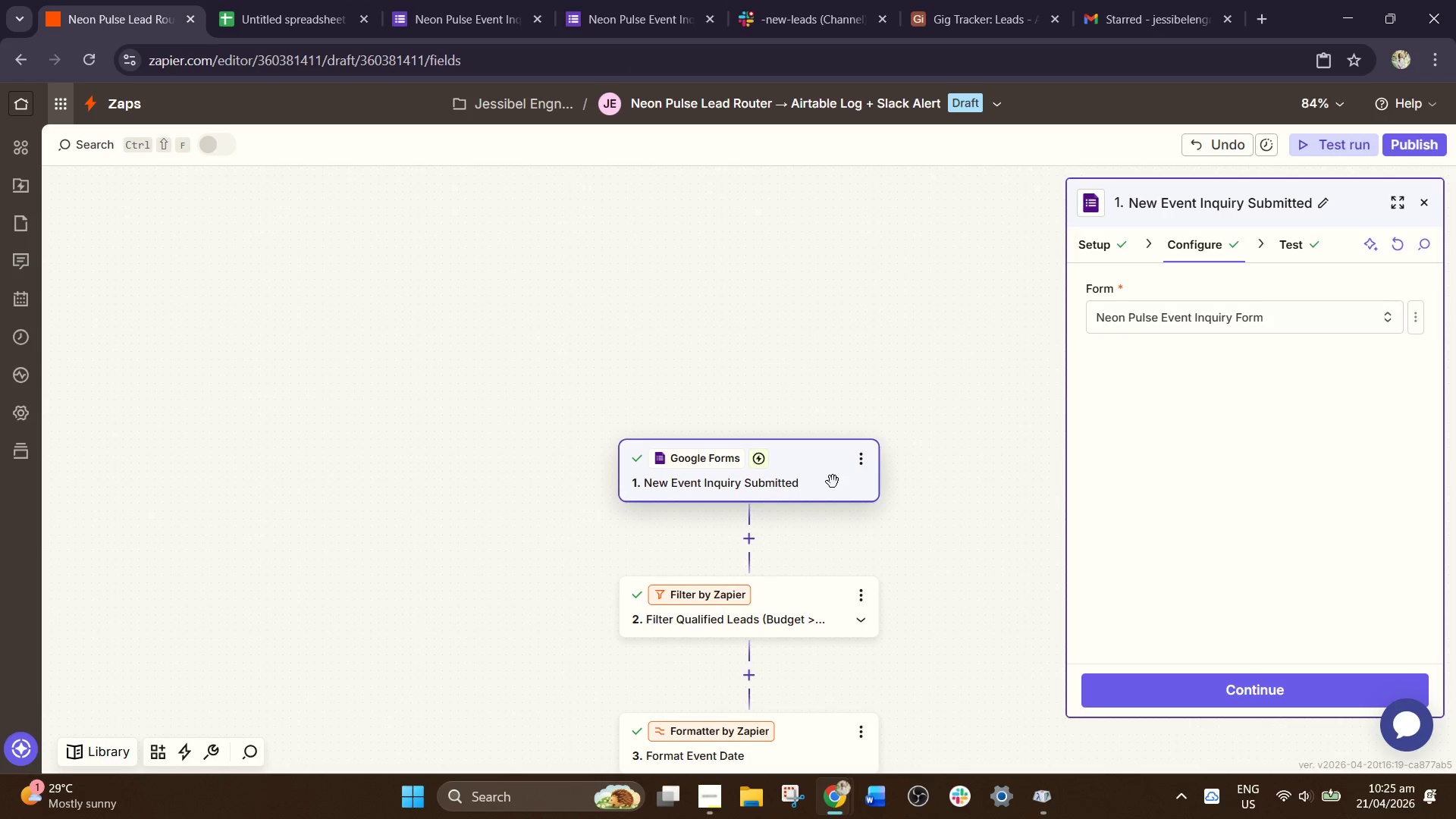 
scroll: coordinate [561, 336], scroll_direction: down, amount: 3.0
 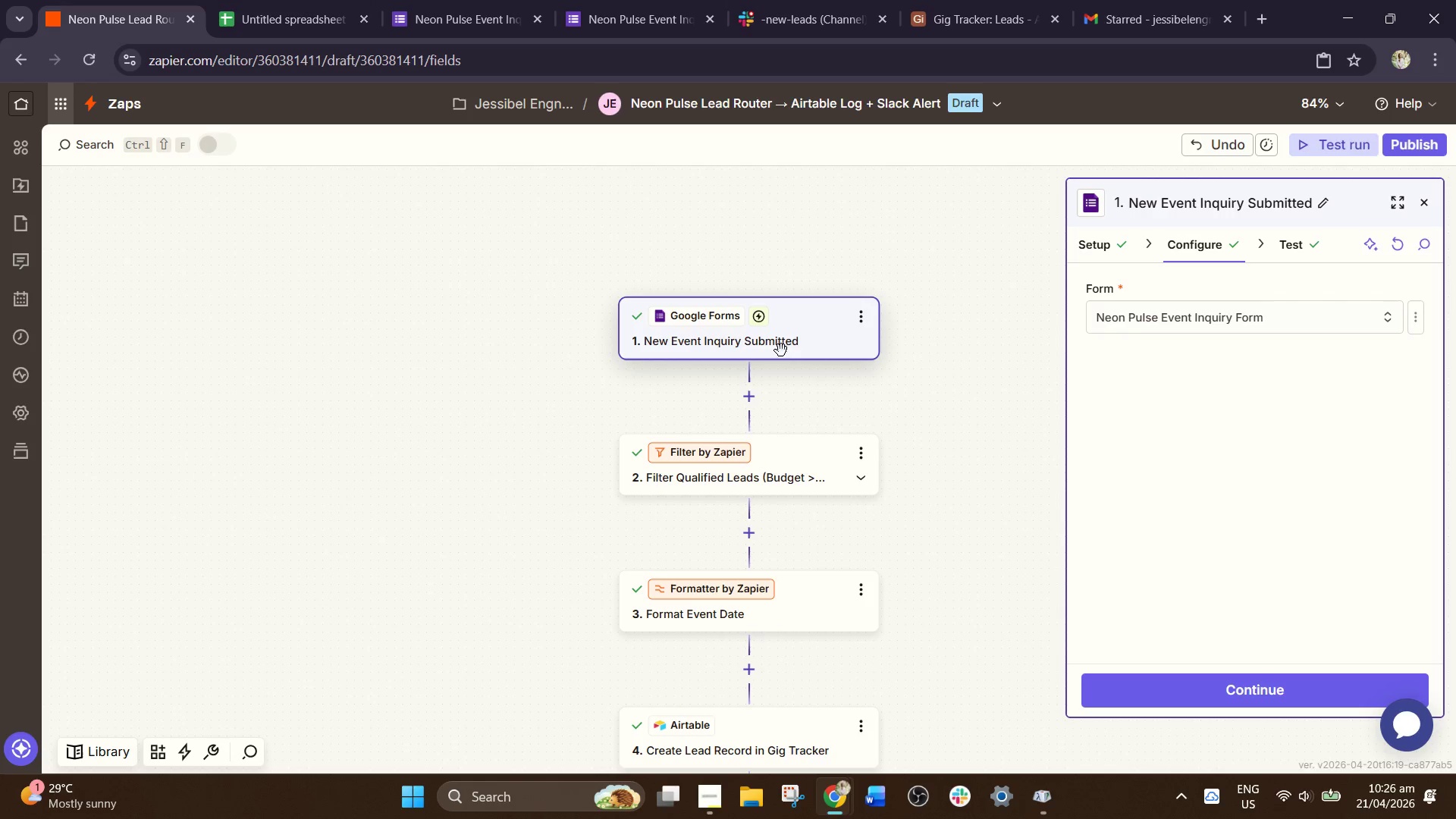 
left_click([485, 0])
 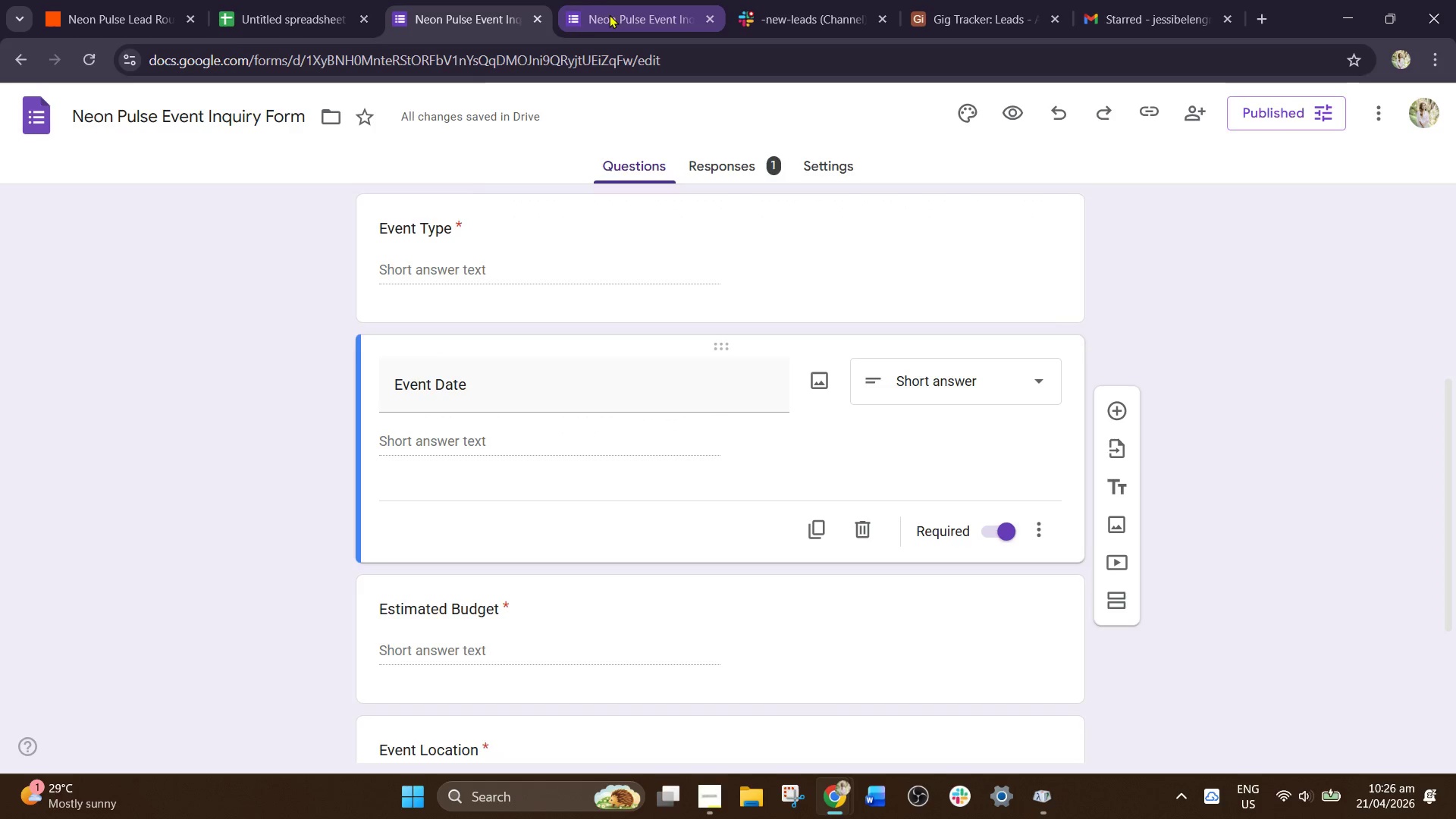 
left_click([613, 14])
 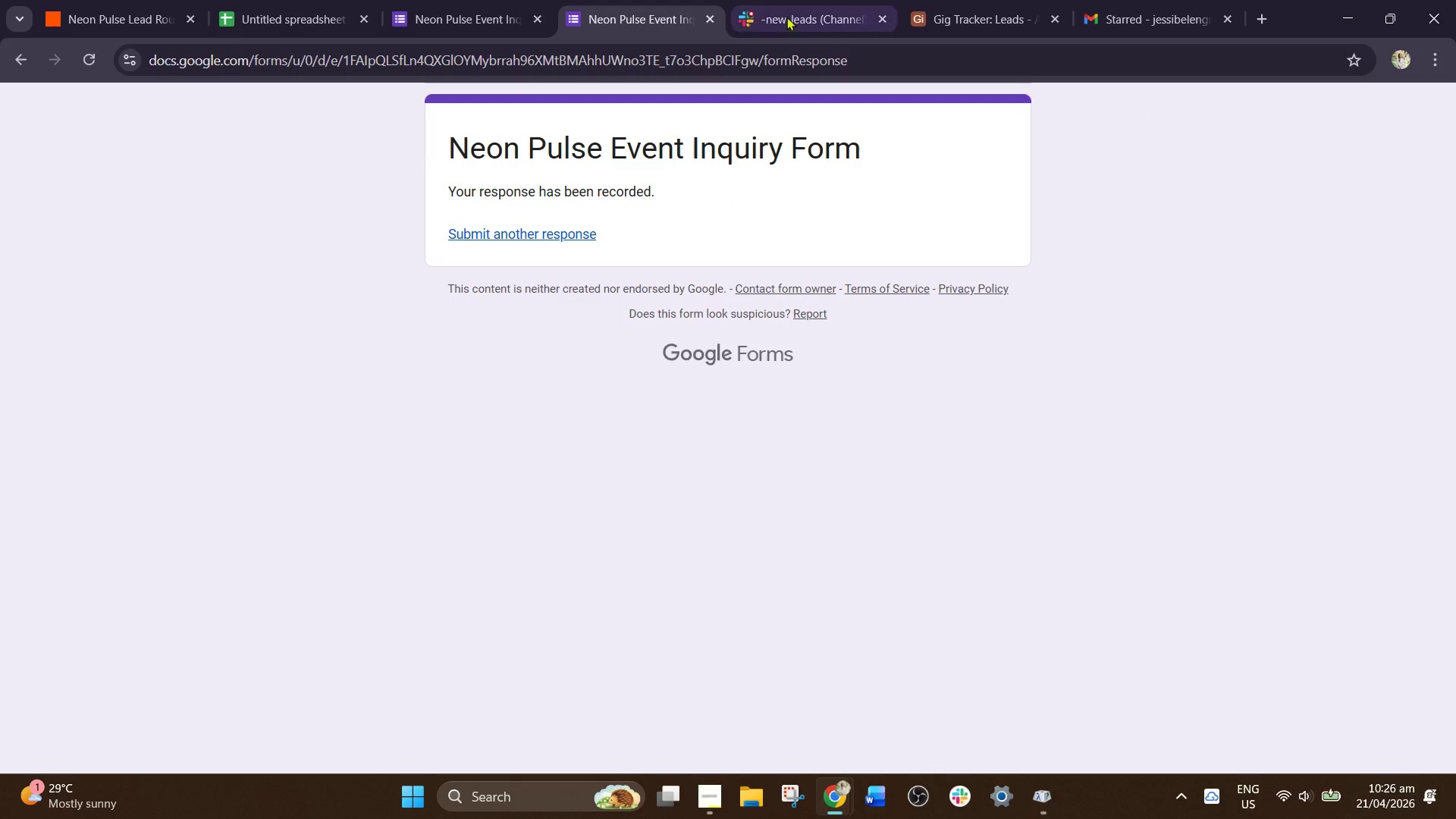 
left_click([795, 15])
 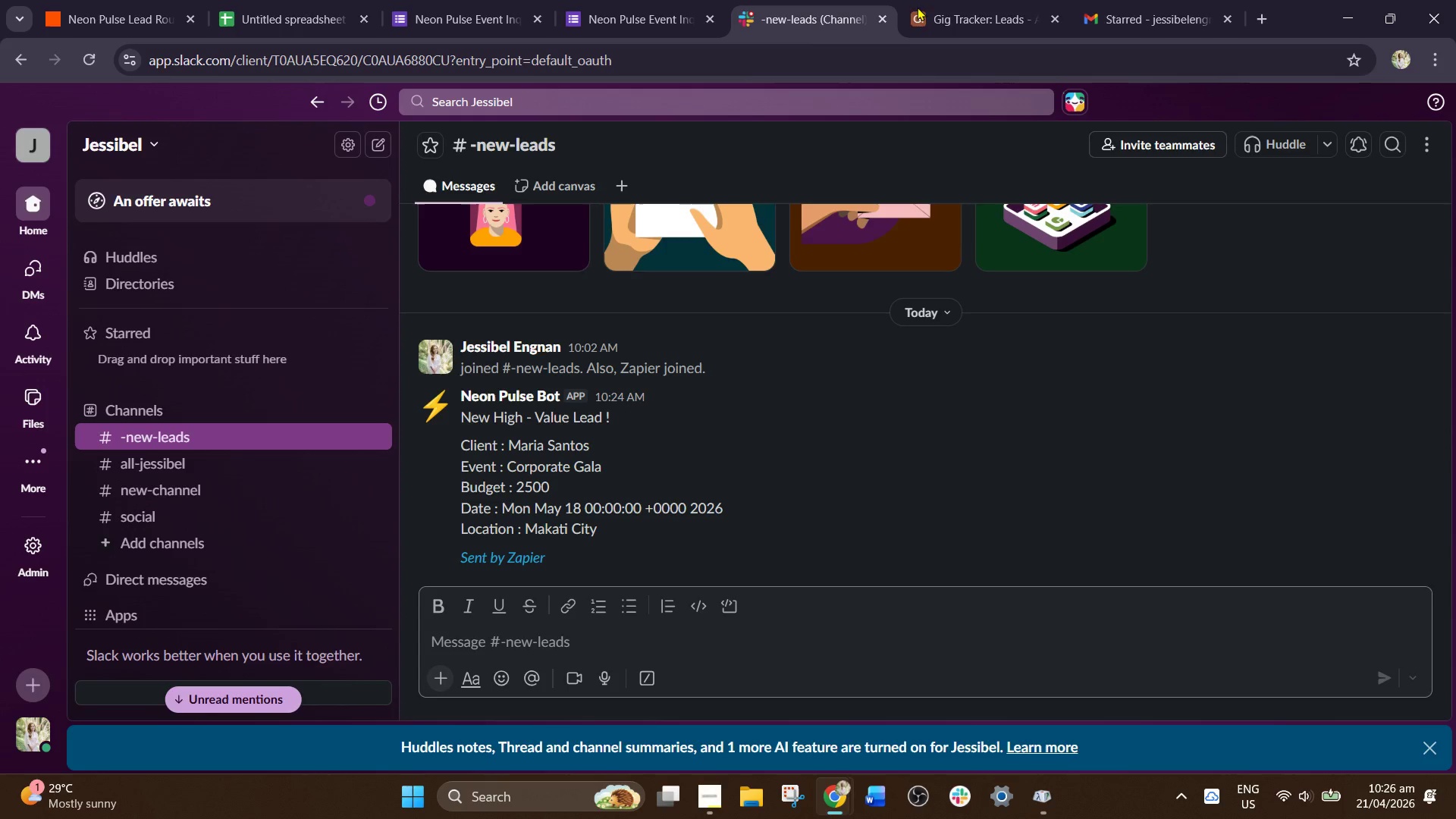 
left_click([975, 5])
 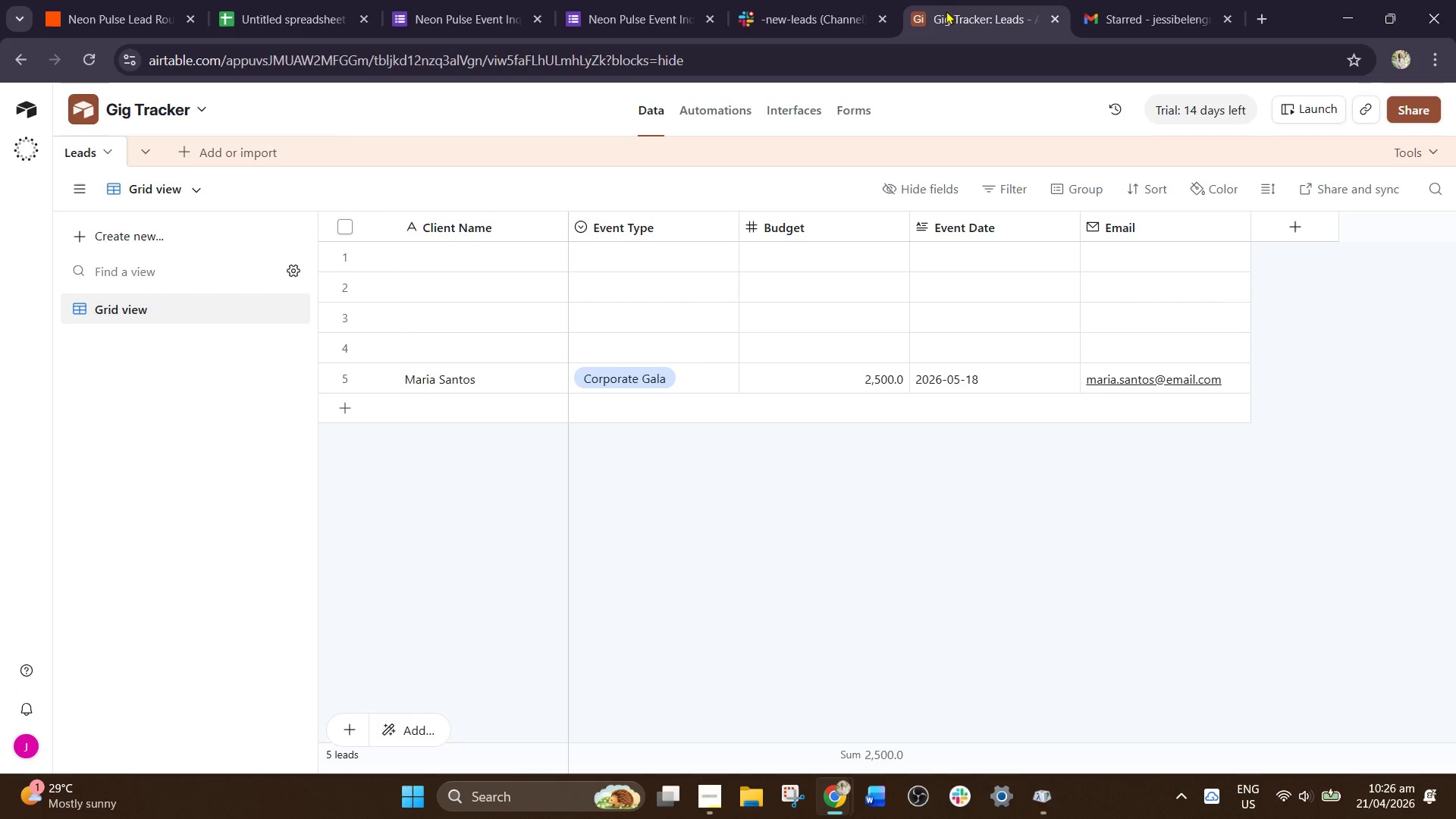 
left_click([831, 0])
 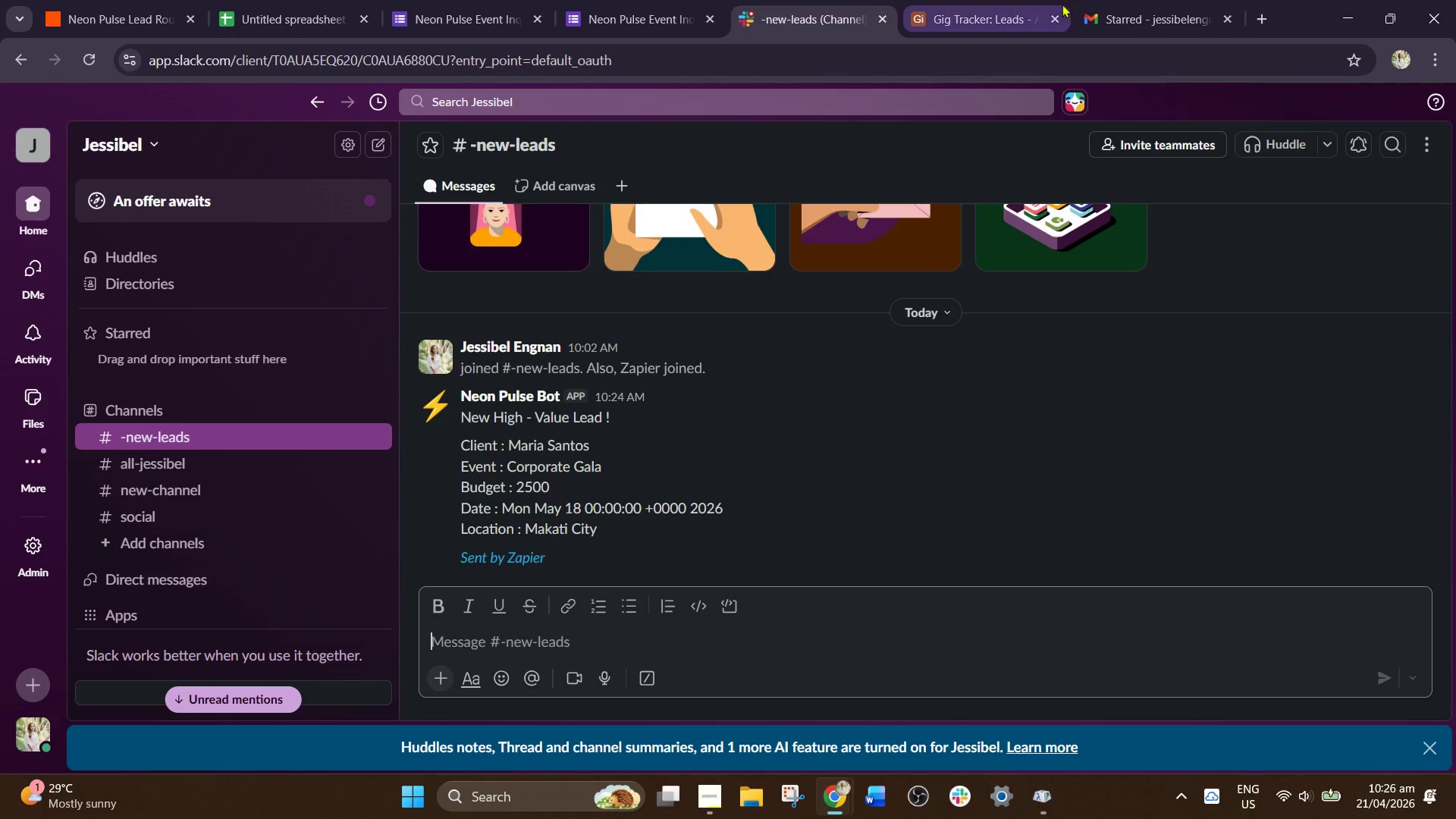 
left_click([1109, 0])
 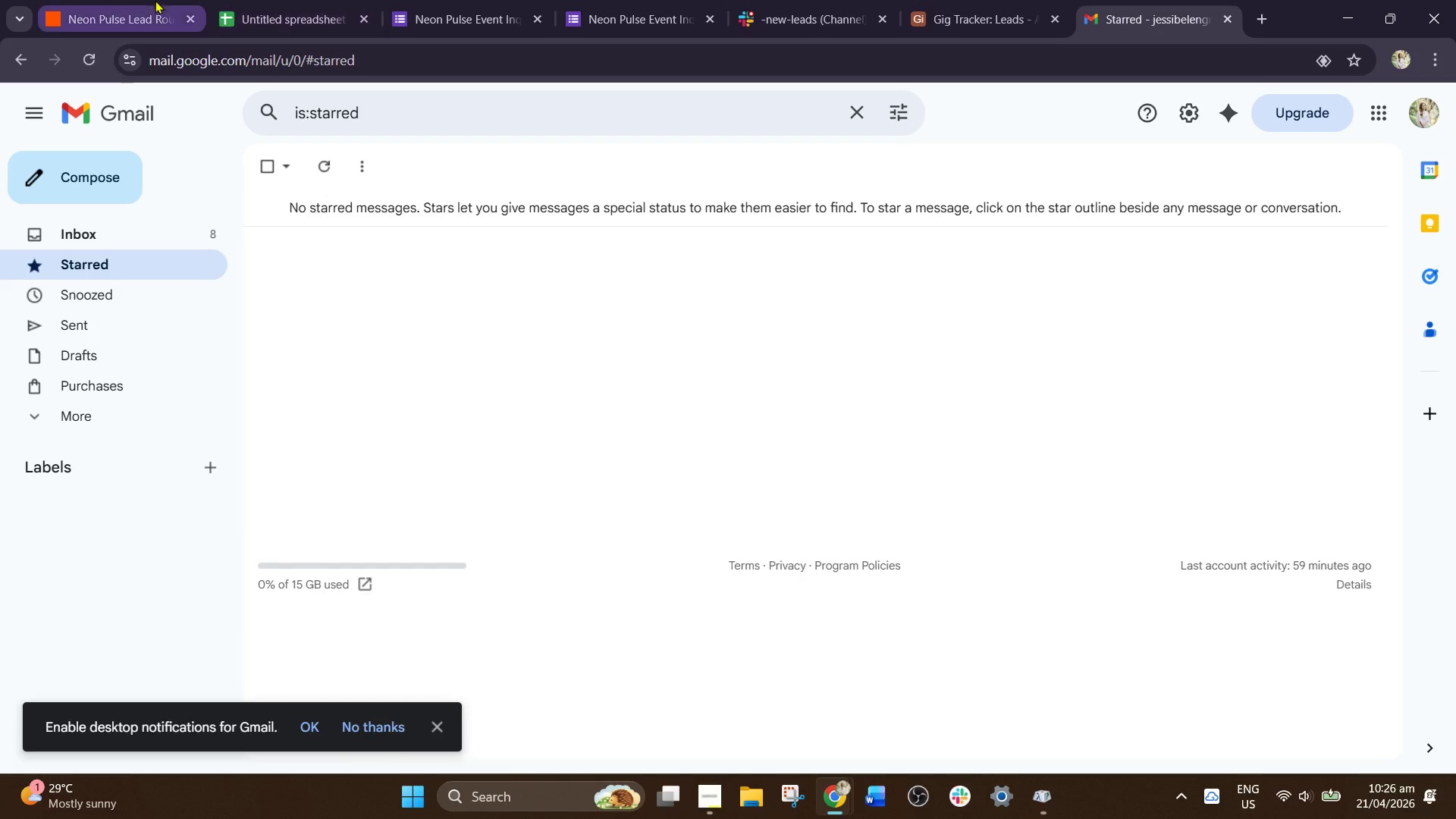 
left_click([151, 0])
 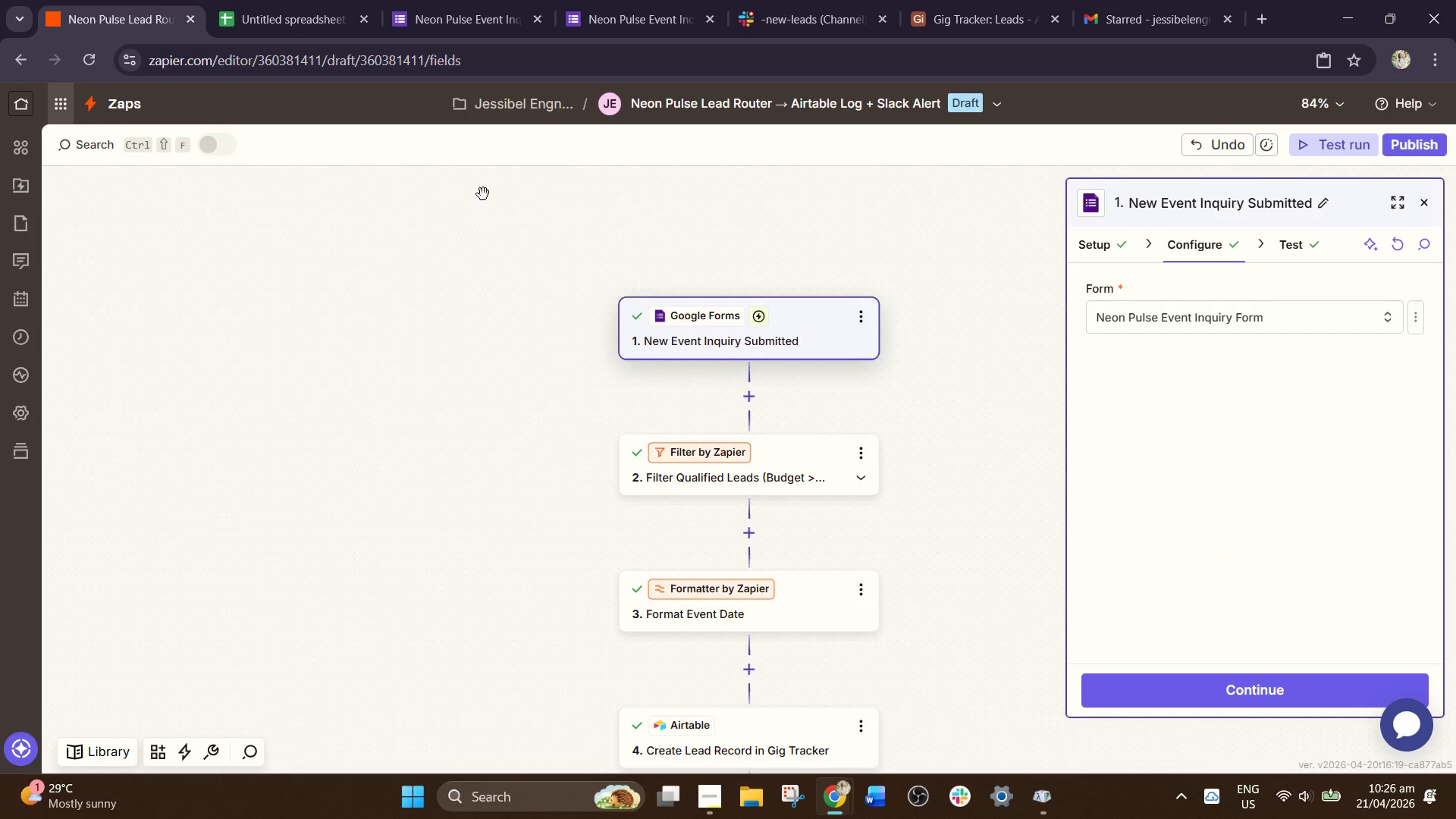 
scroll: coordinate [527, 280], scroll_direction: up, amount: 1.0
 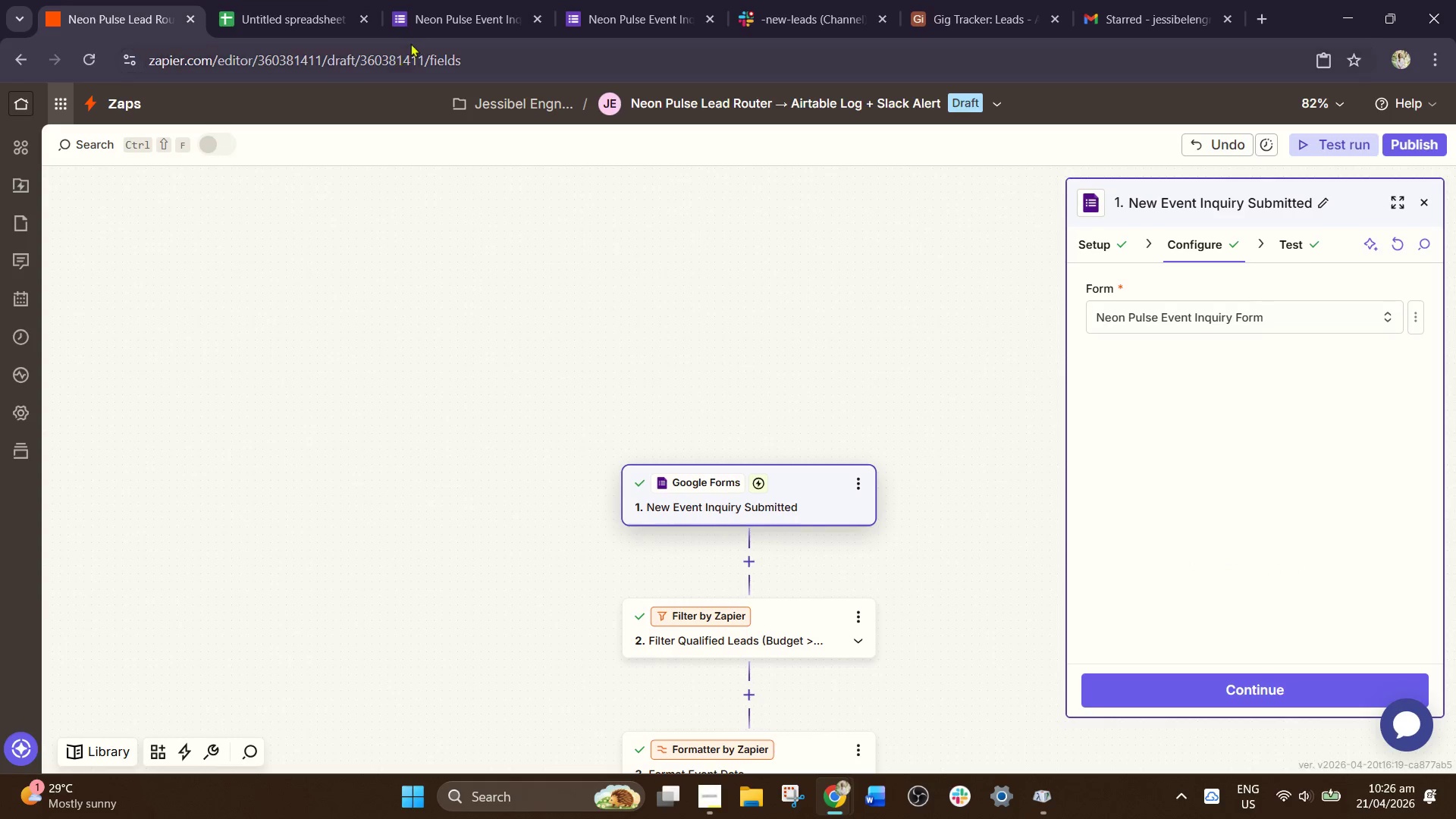 
left_click([448, 3])
 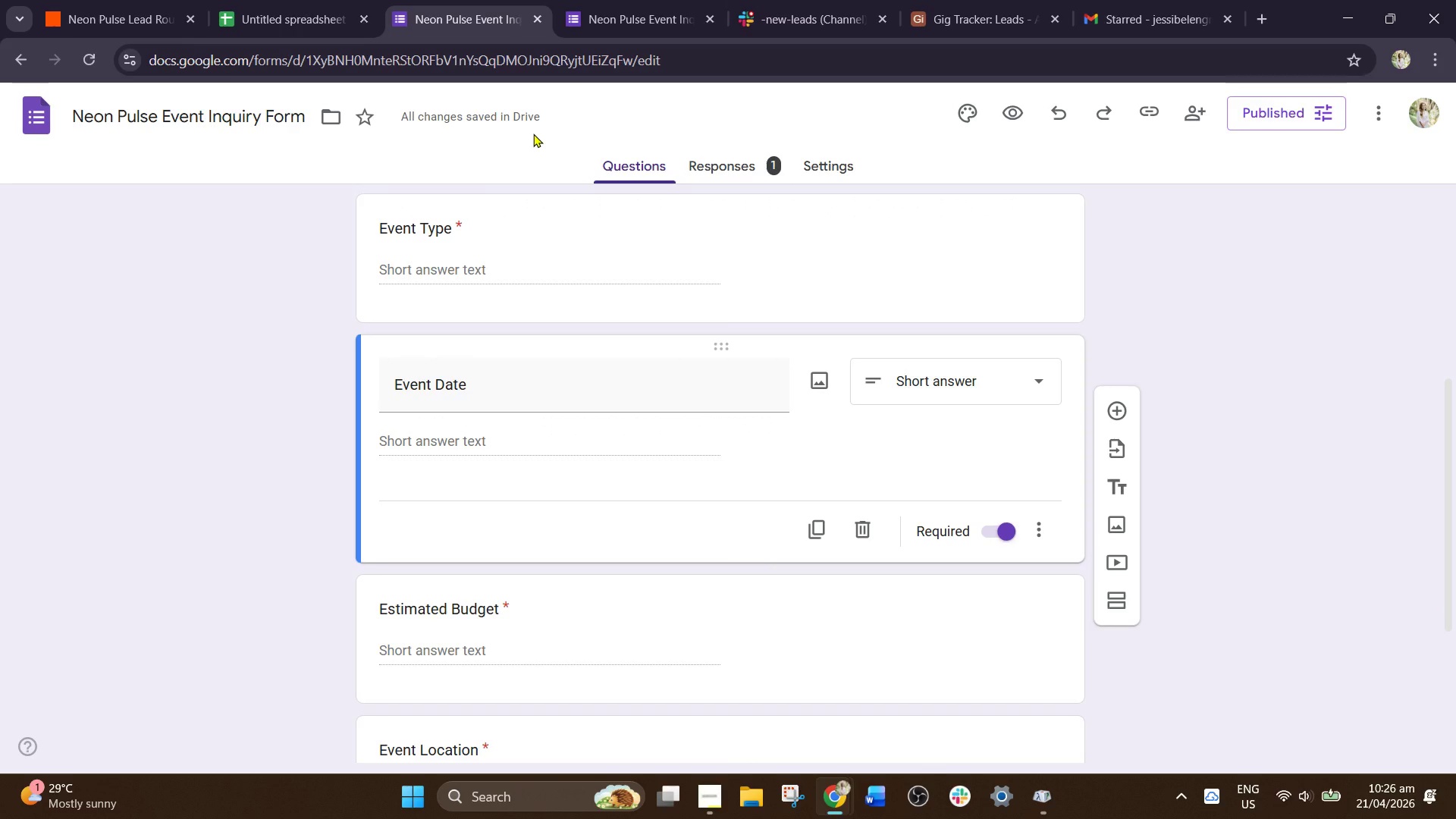 
wait(19.39)
 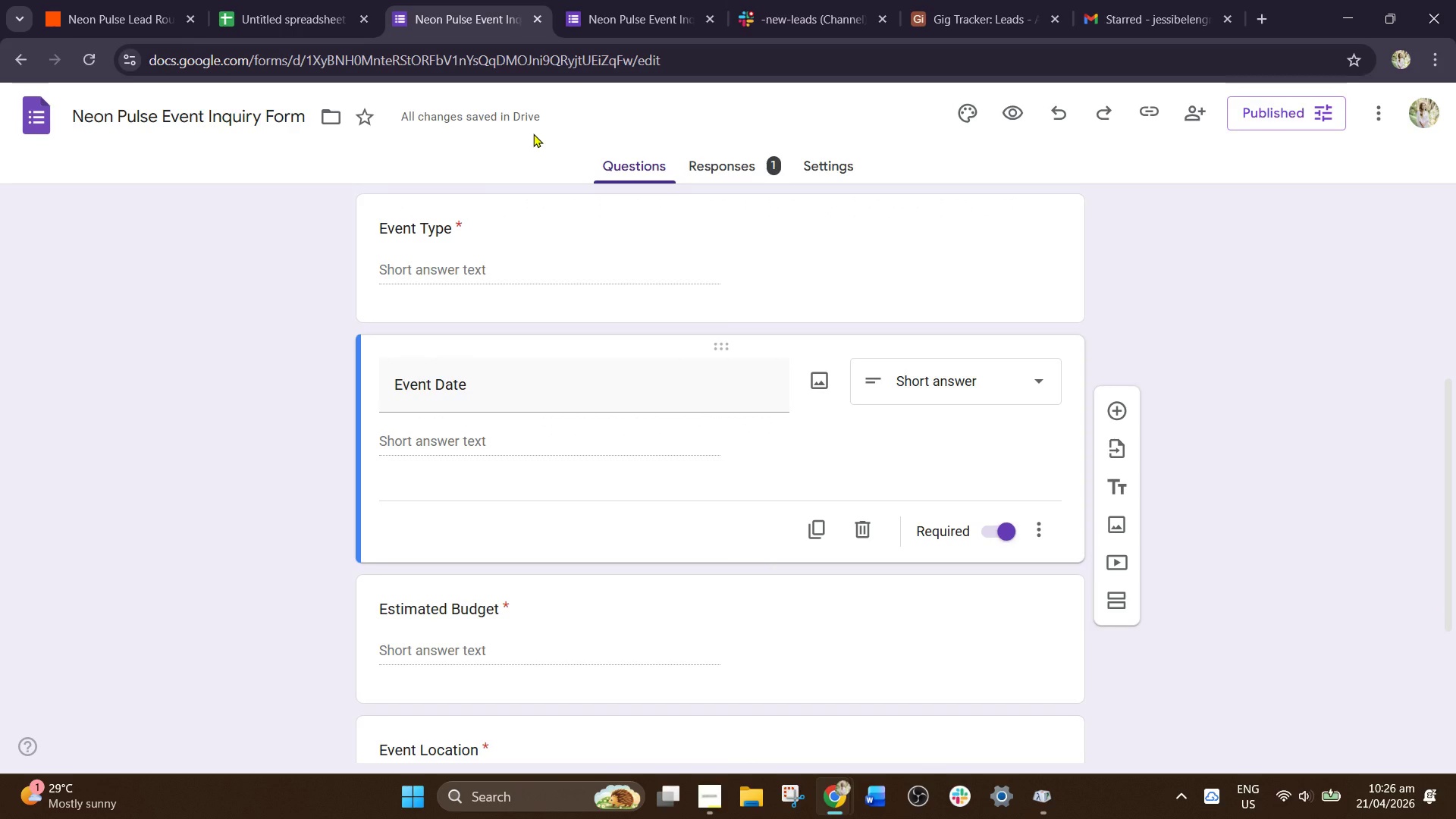 
left_click([291, 0])
 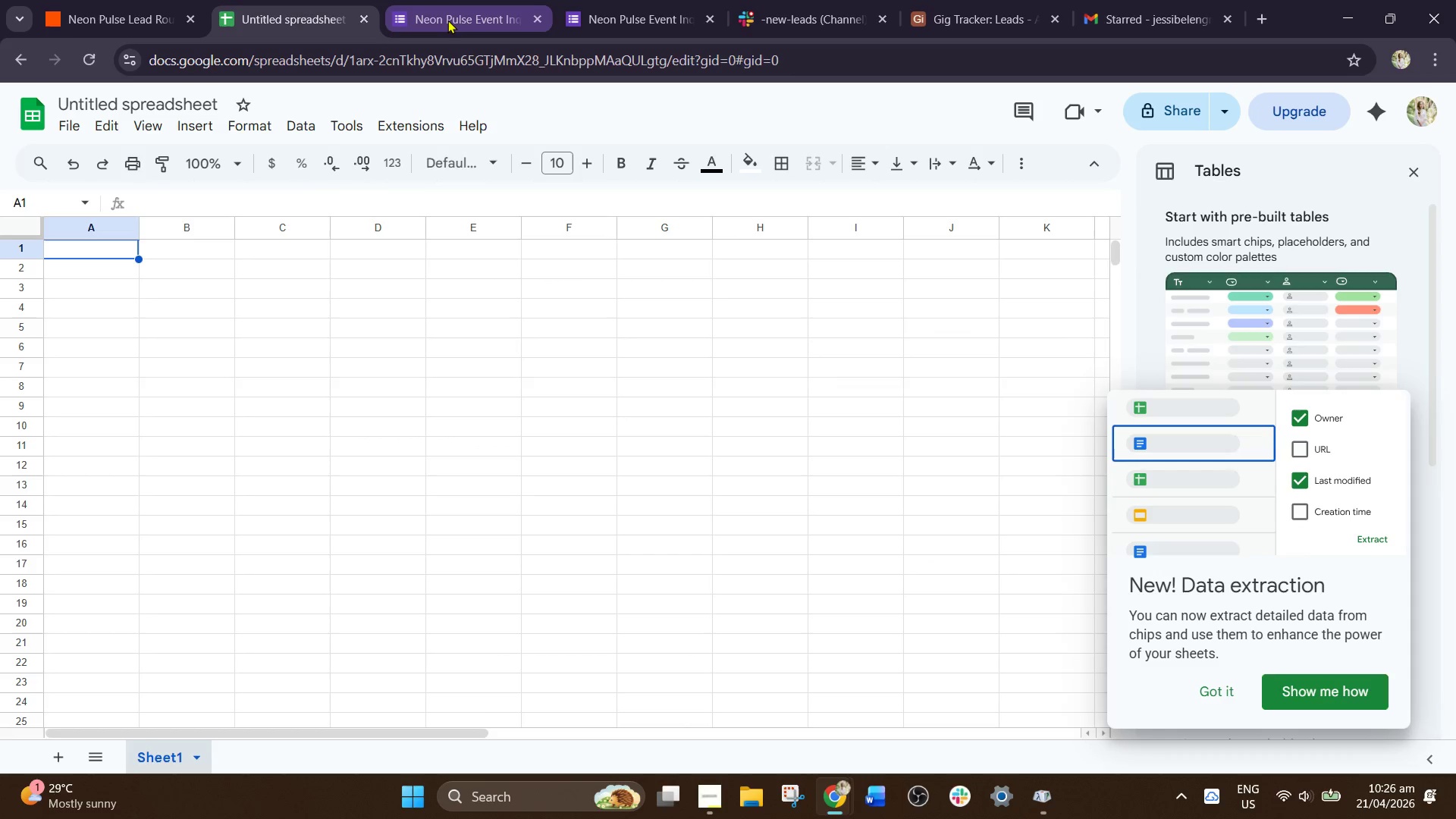 
left_click([485, 17])
 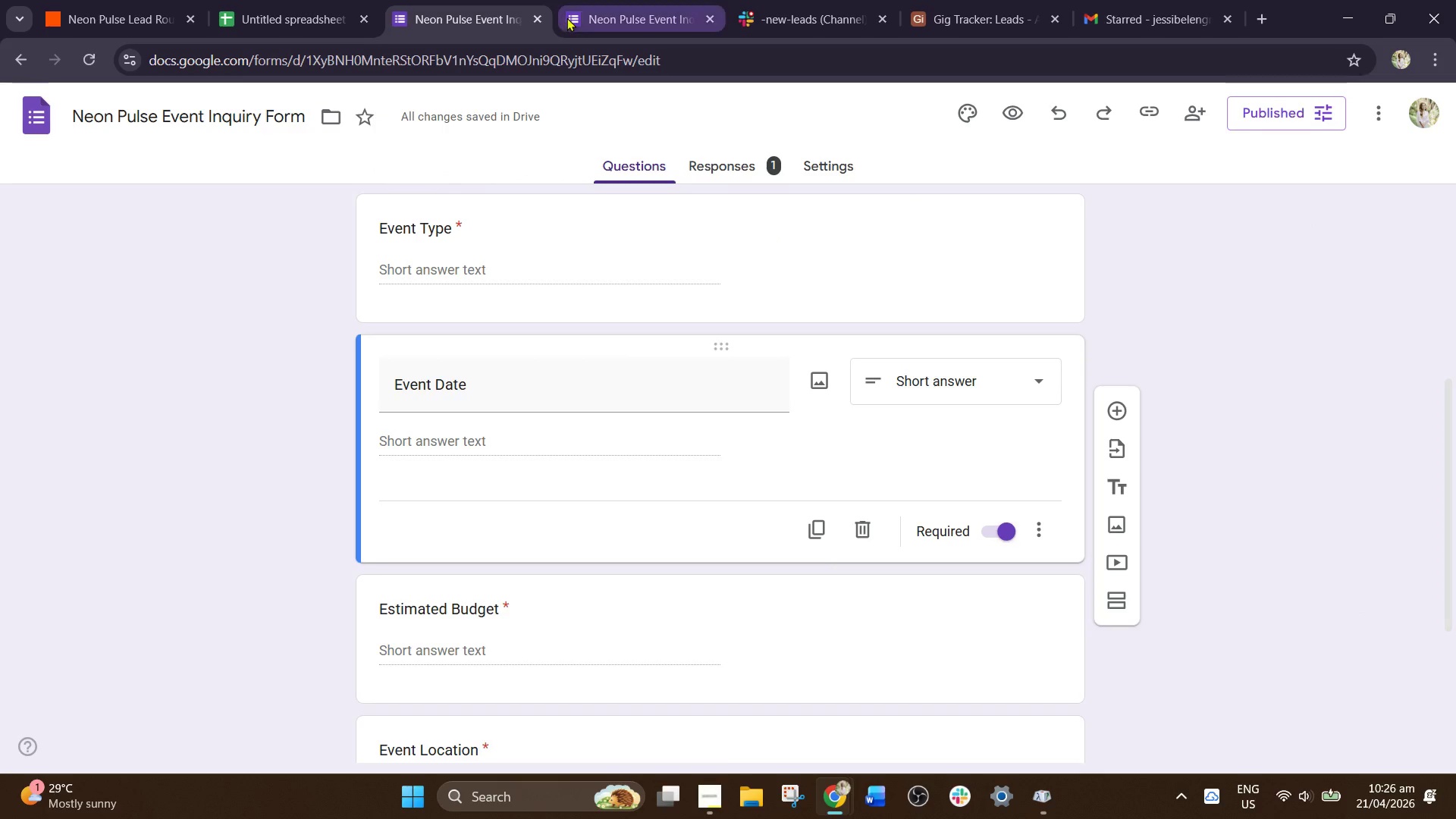 
left_click([604, 17])
 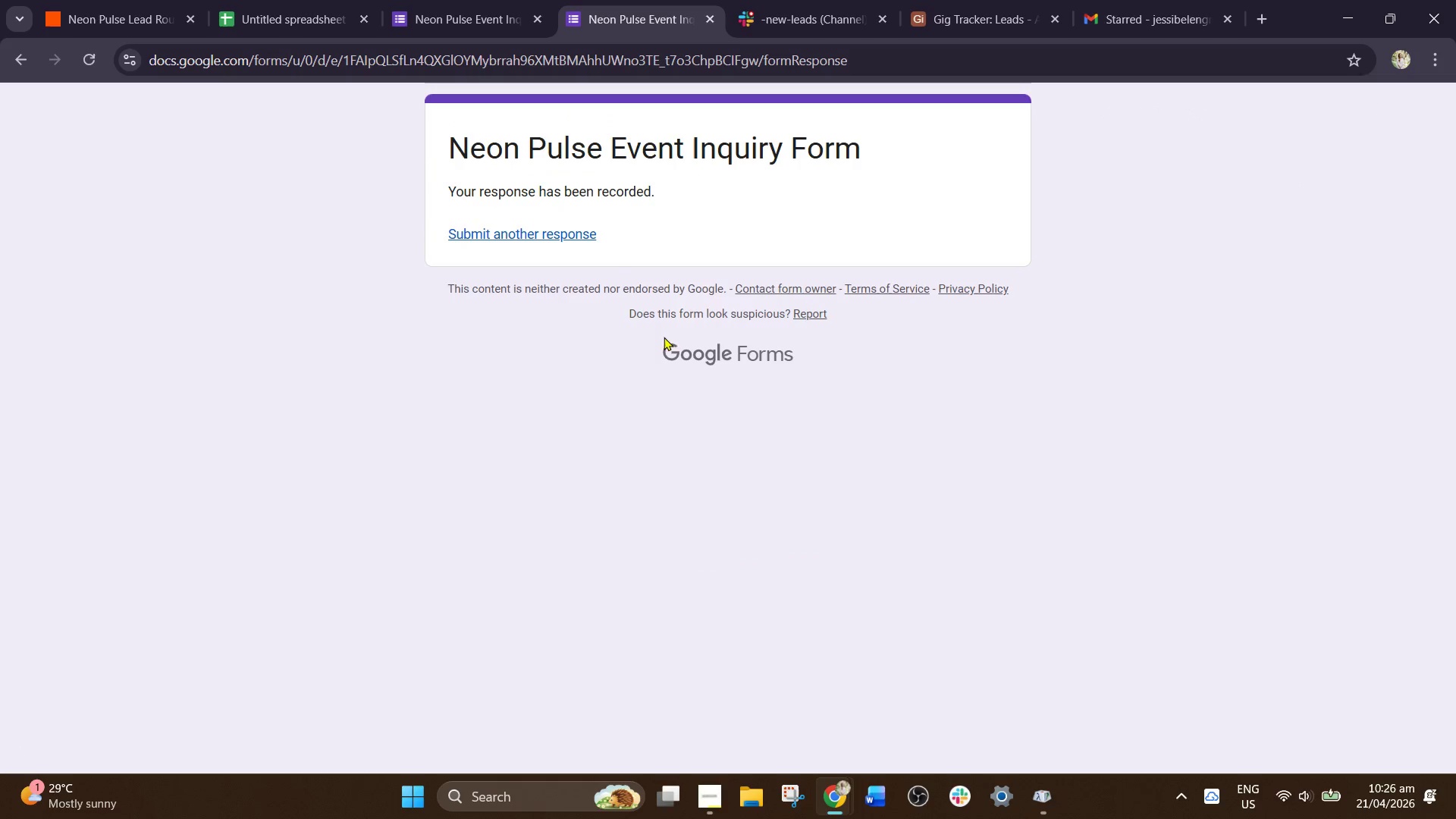 
left_click([549, 239])
 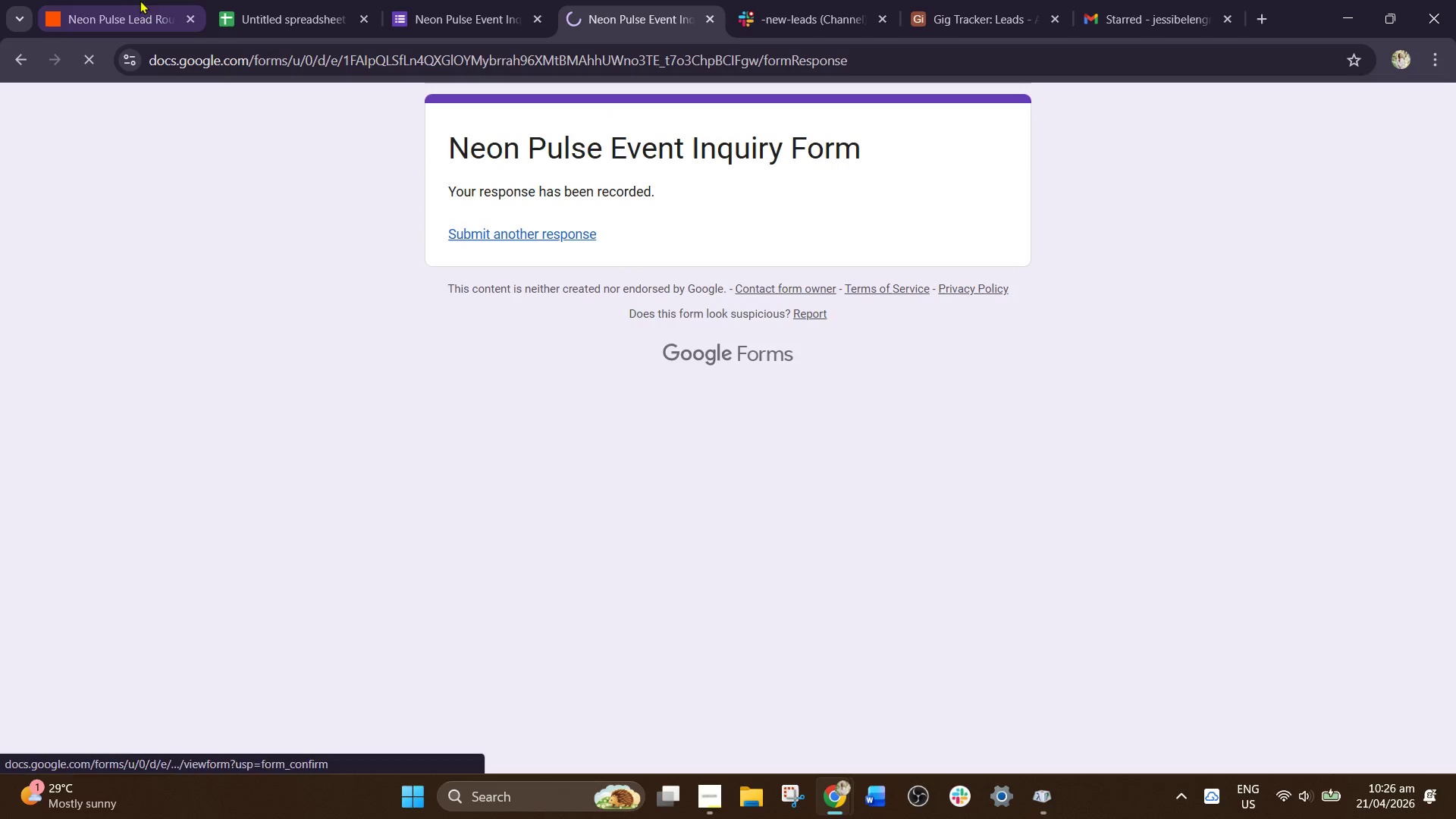 
left_click([124, 0])
 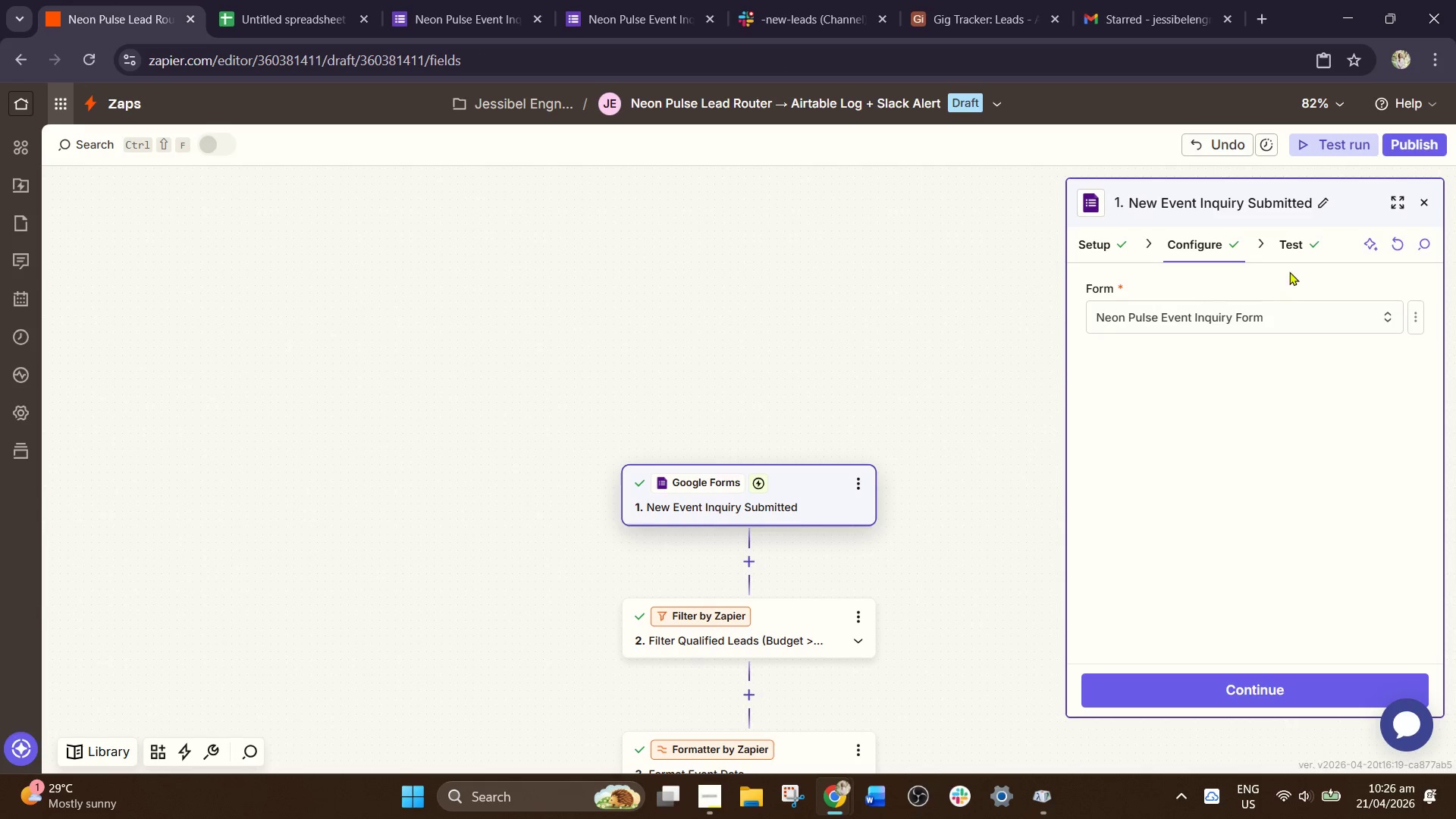 
scroll: coordinate [892, 506], scroll_direction: down, amount: 9.0
 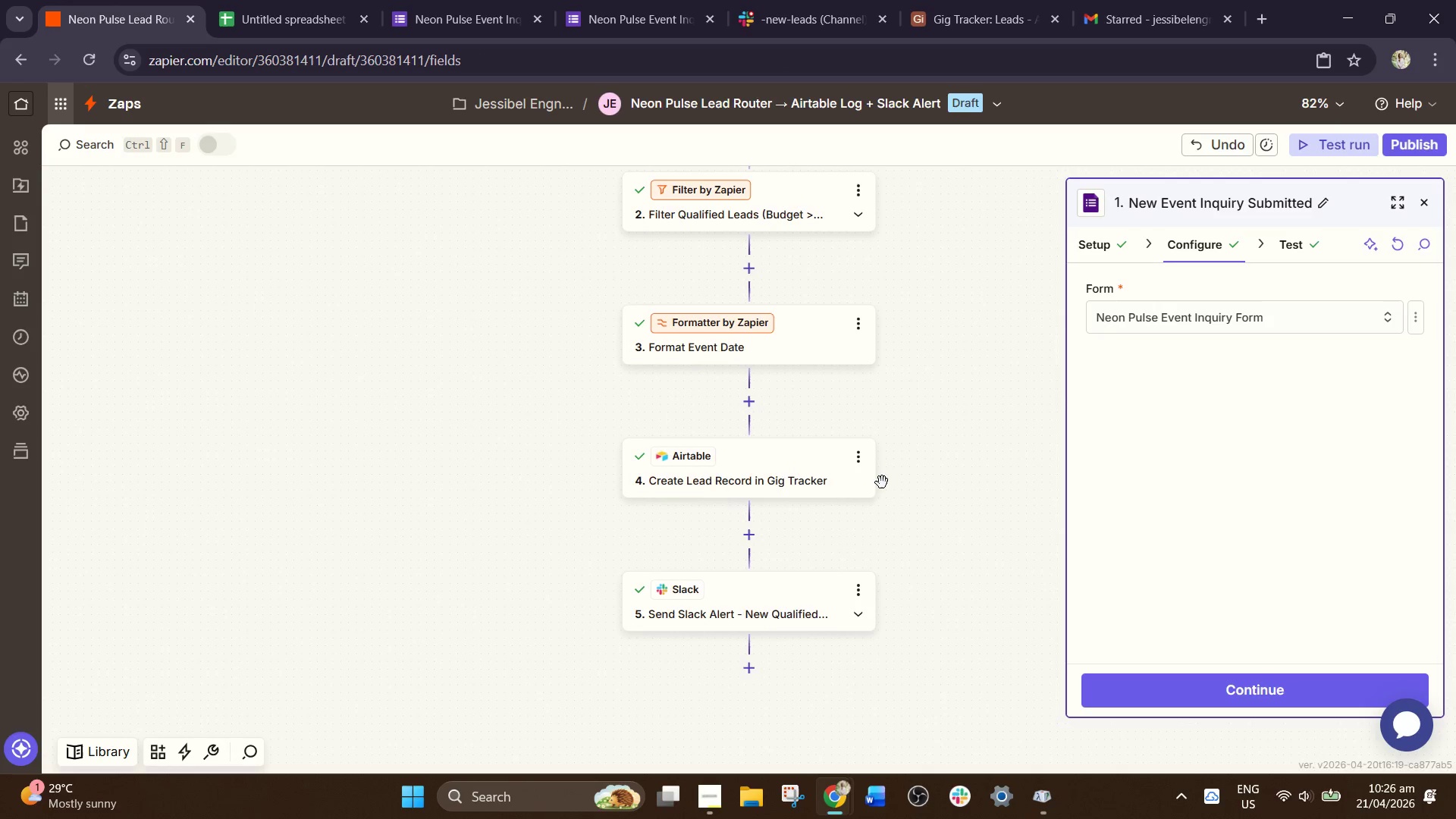 
left_click([1002, 6])
 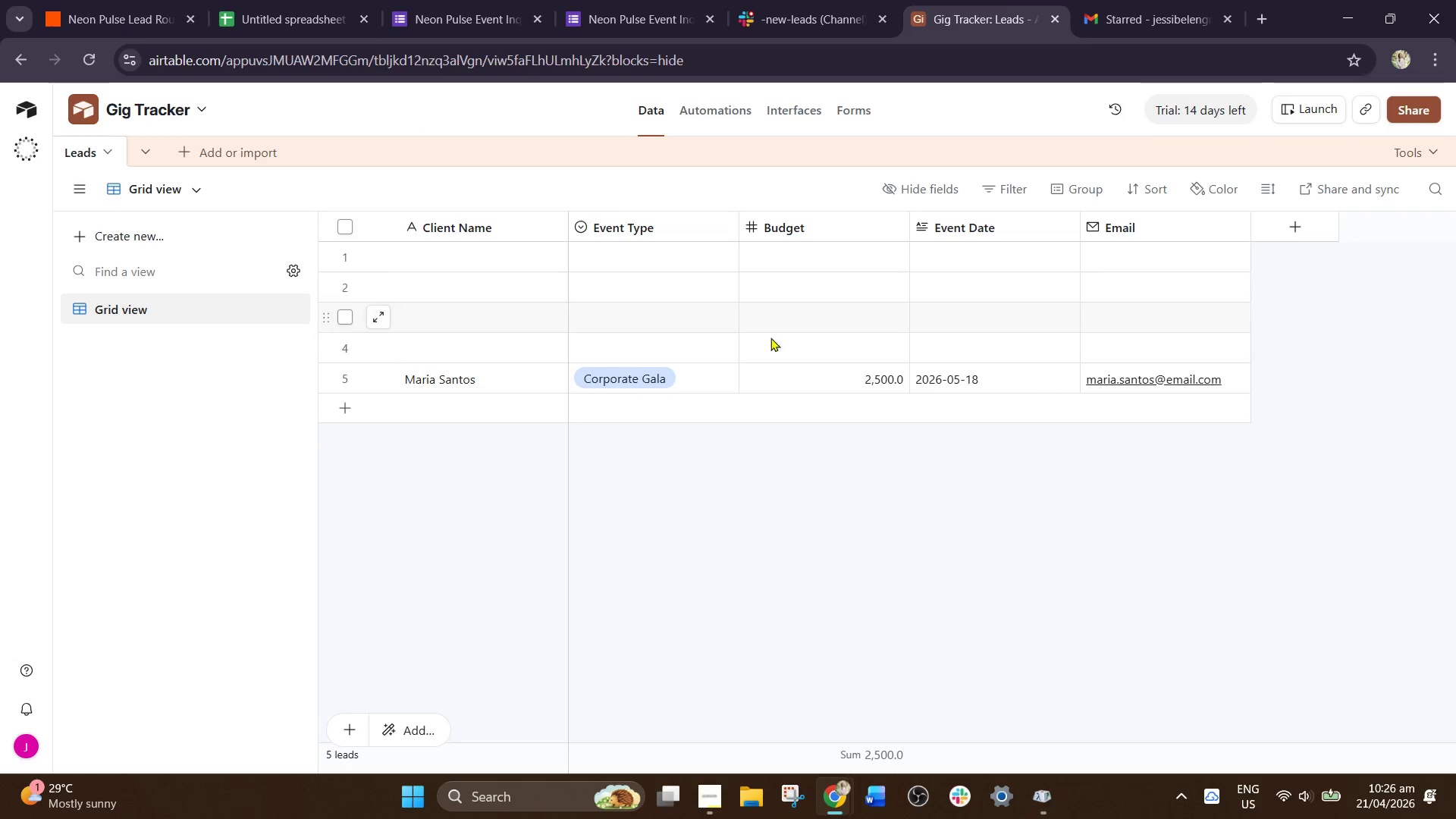 
scroll: coordinate [541, 384], scroll_direction: up, amount: 4.0
 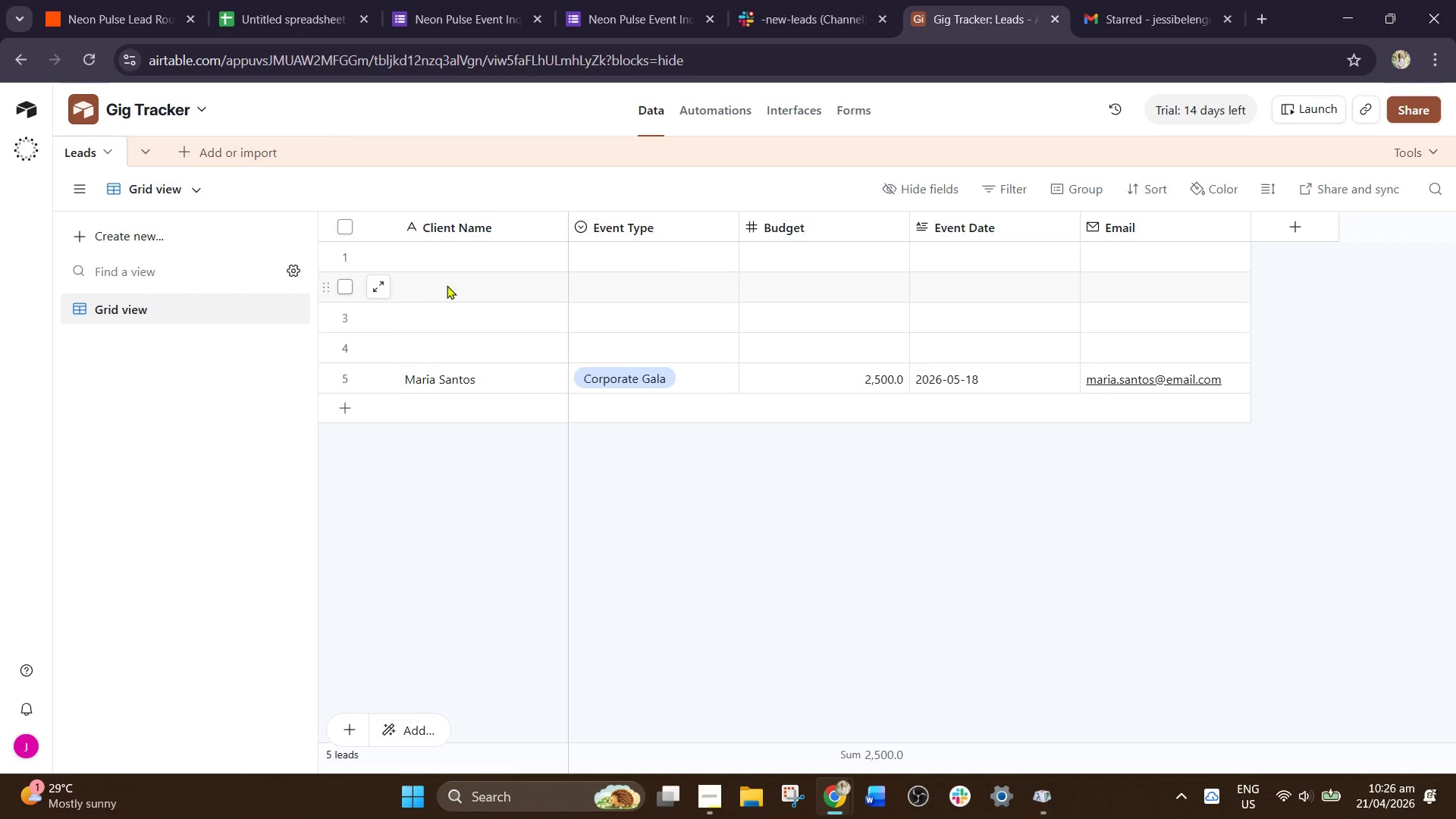 
double_click([476, 257])
 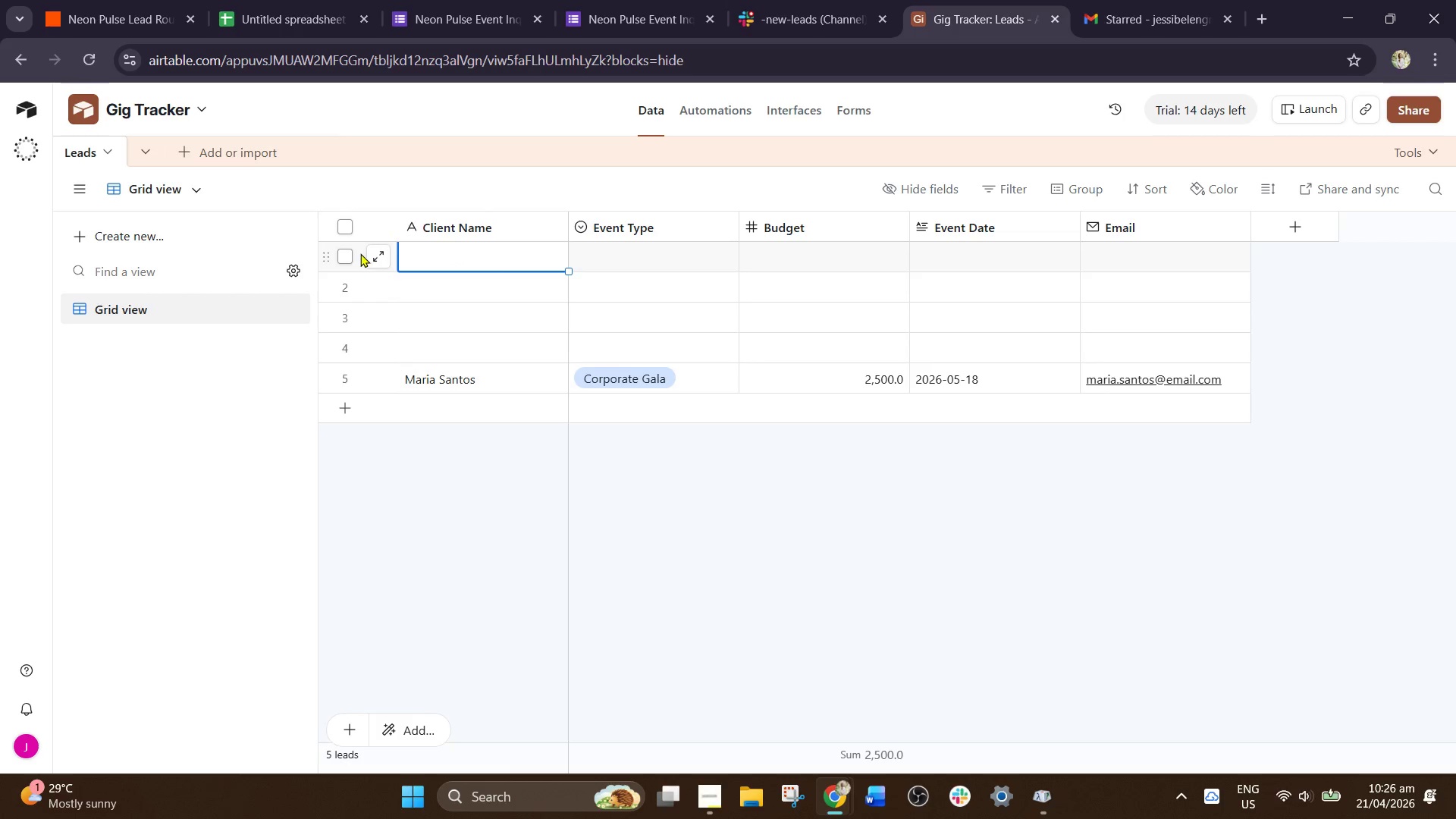 
left_click([329, 256])
 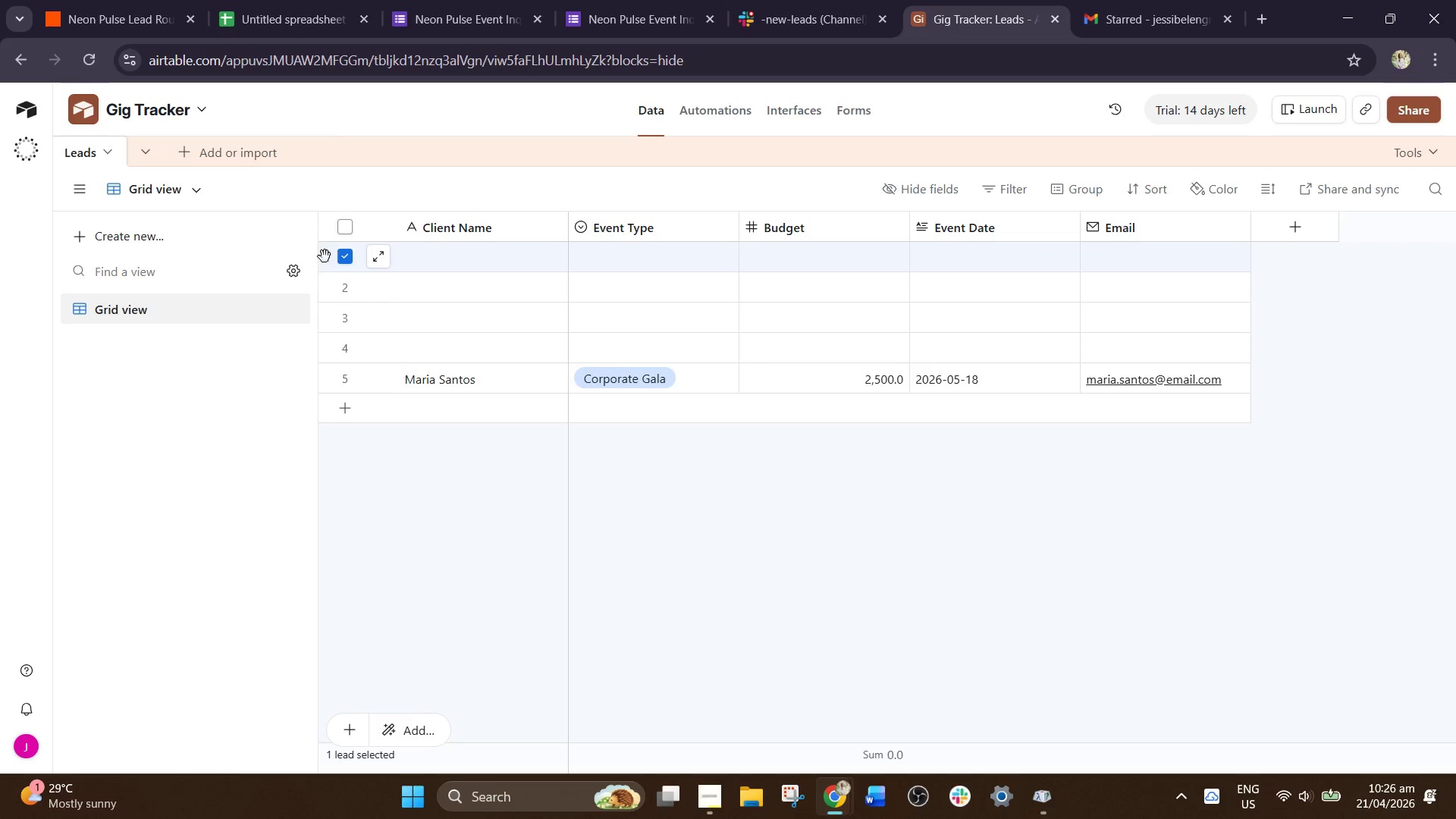 
mouse_move([339, 260])
 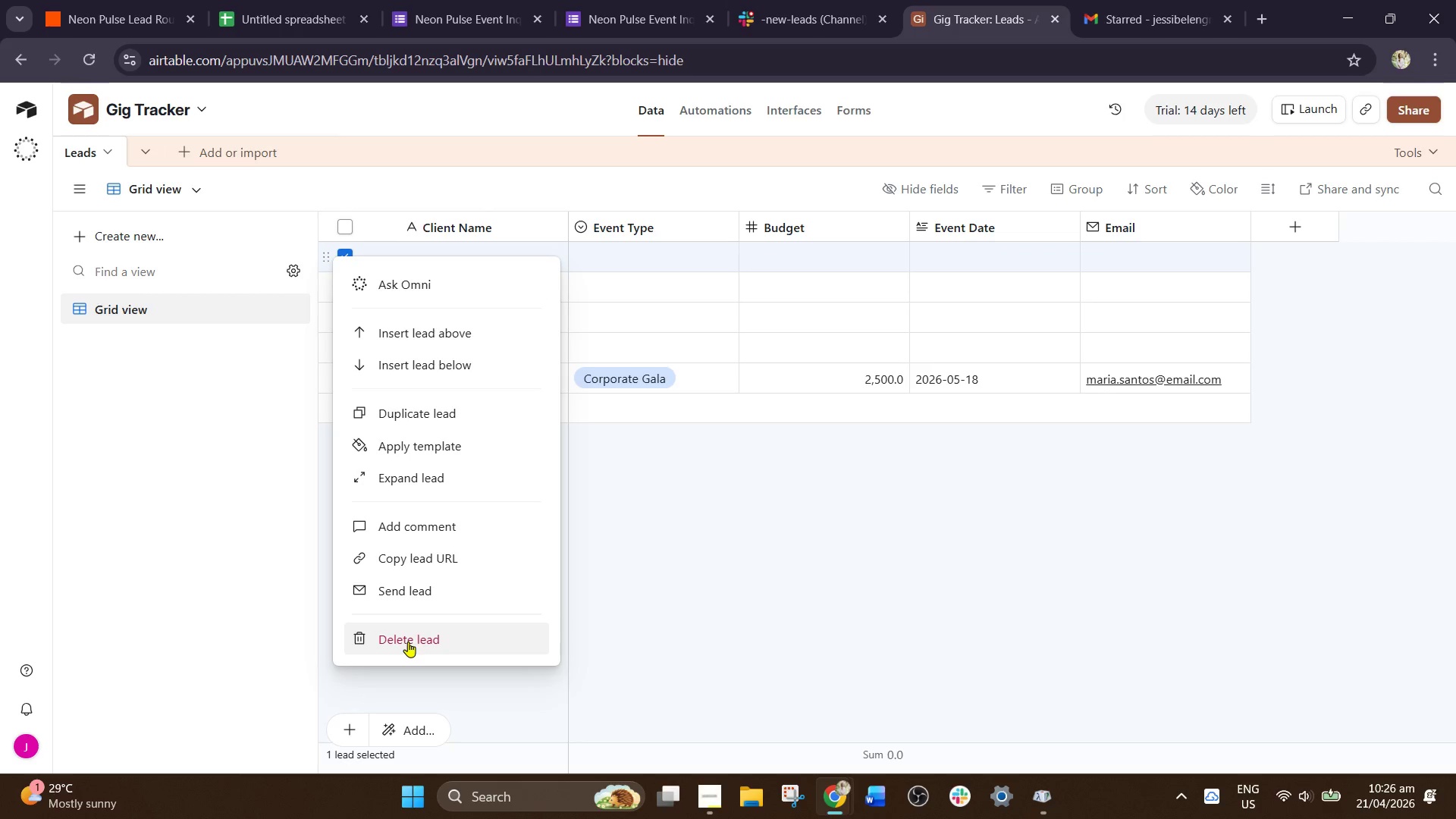 
left_click([408, 642])
 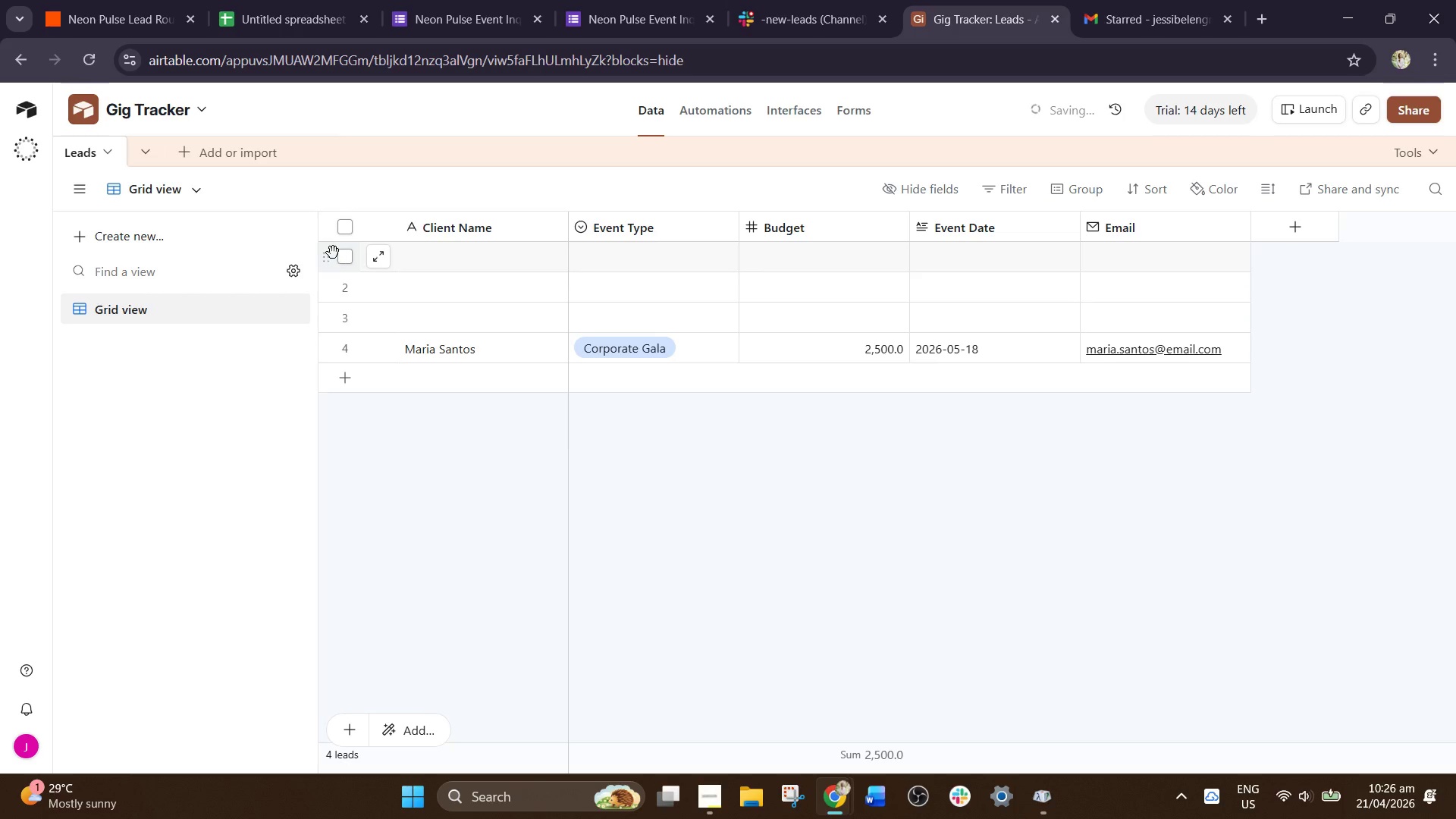 
left_click([328, 257])
 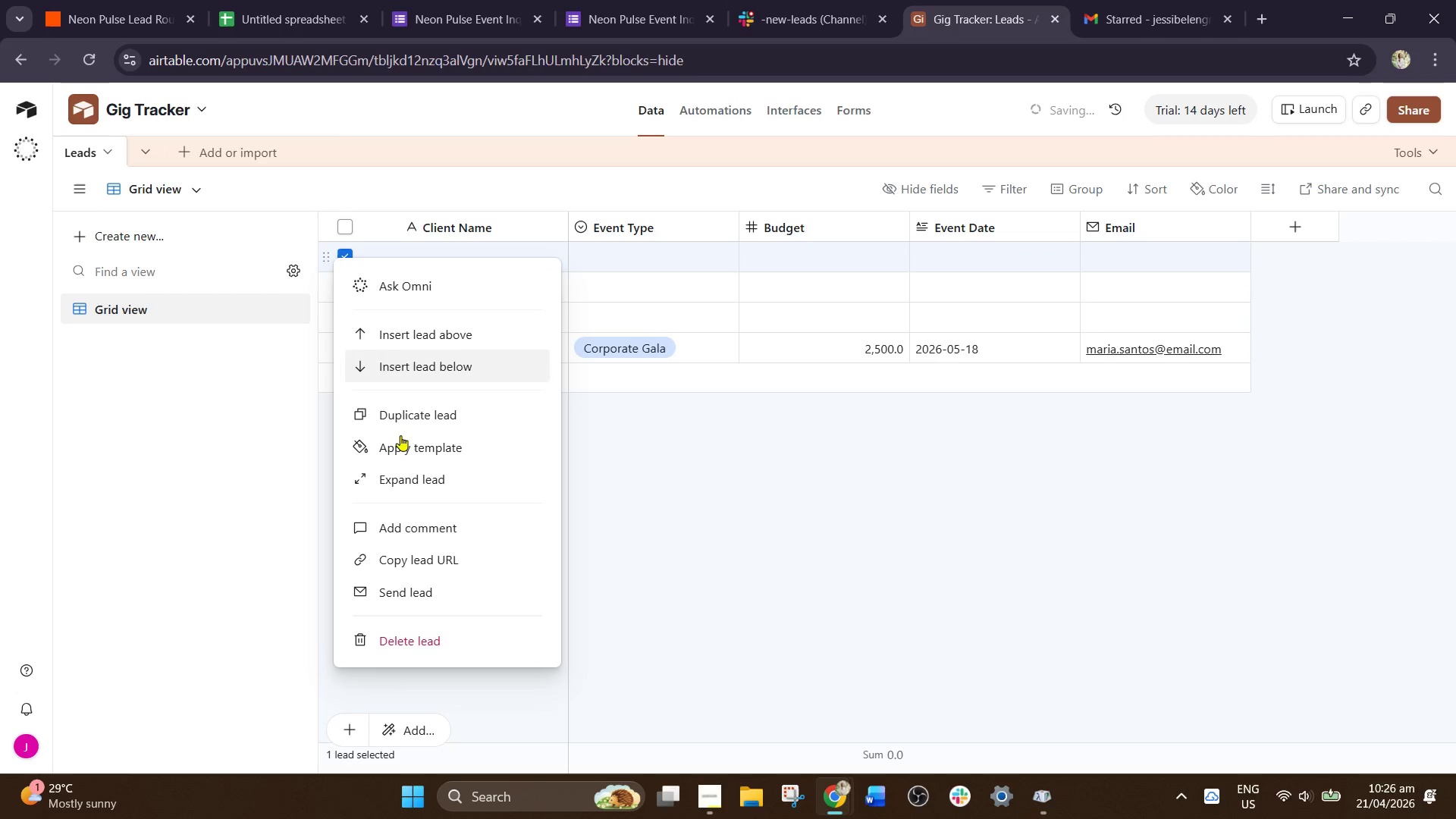 
left_click([405, 633])
 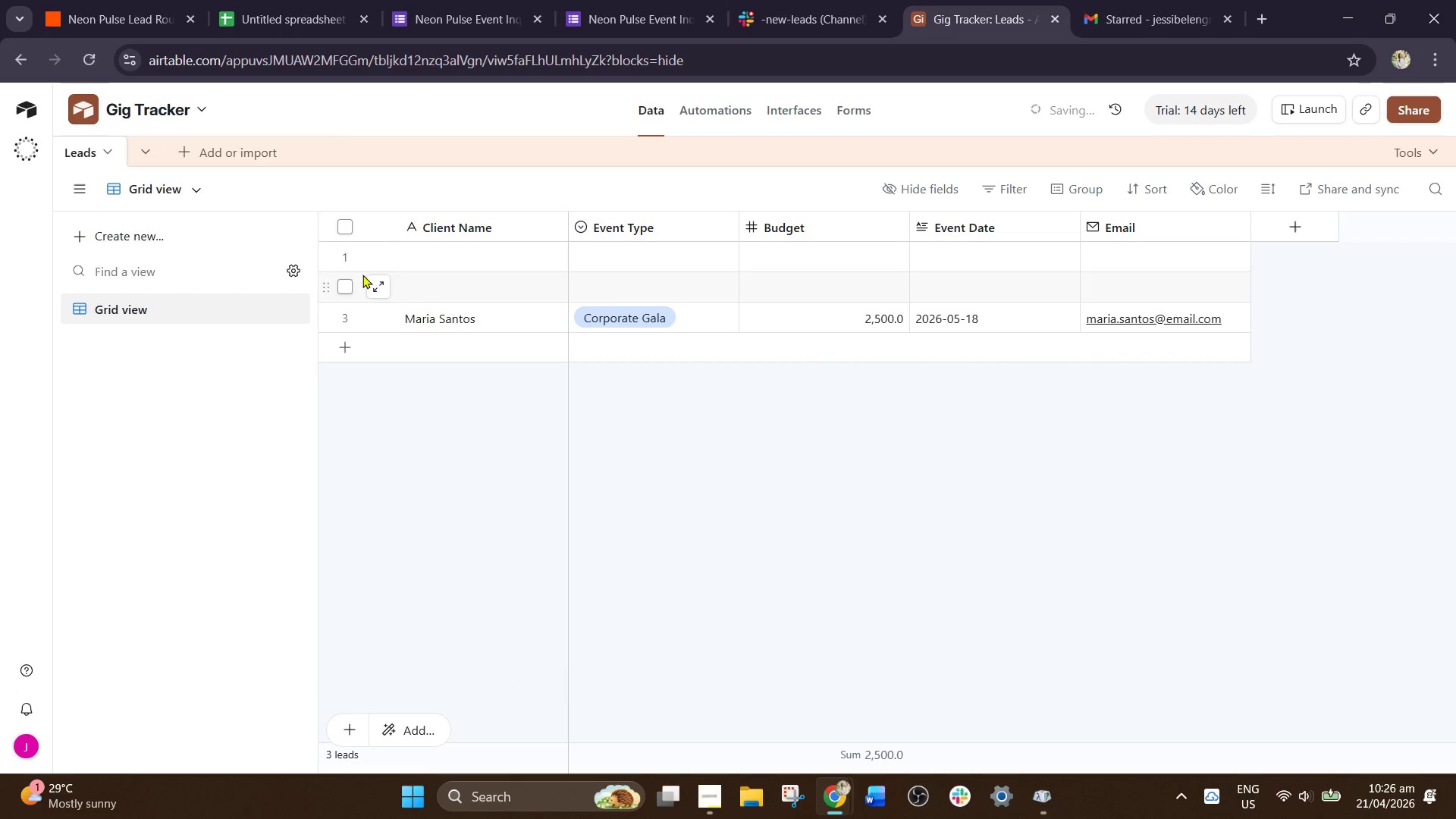 
right_click([339, 258])
 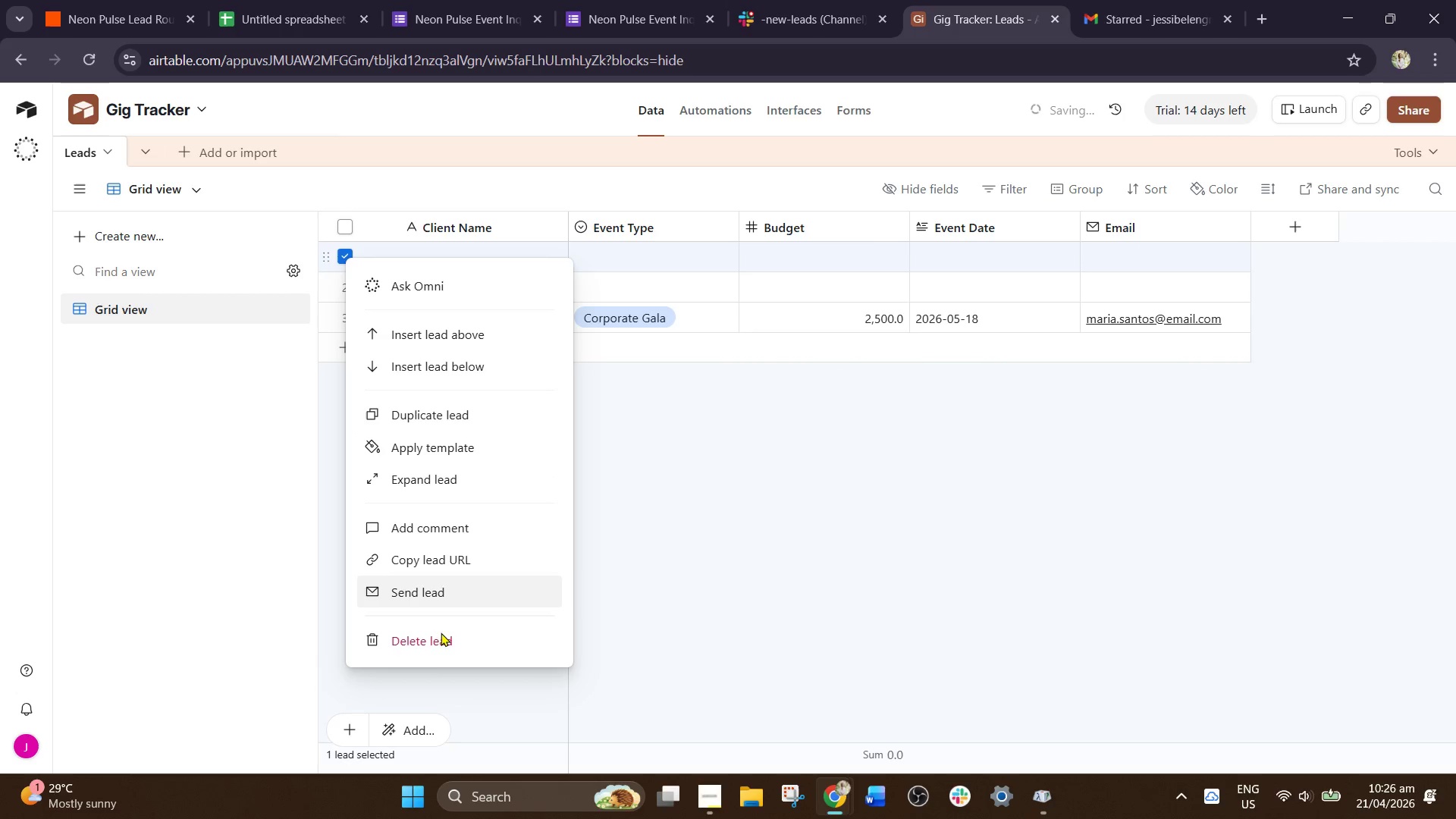 
left_click([435, 655])
 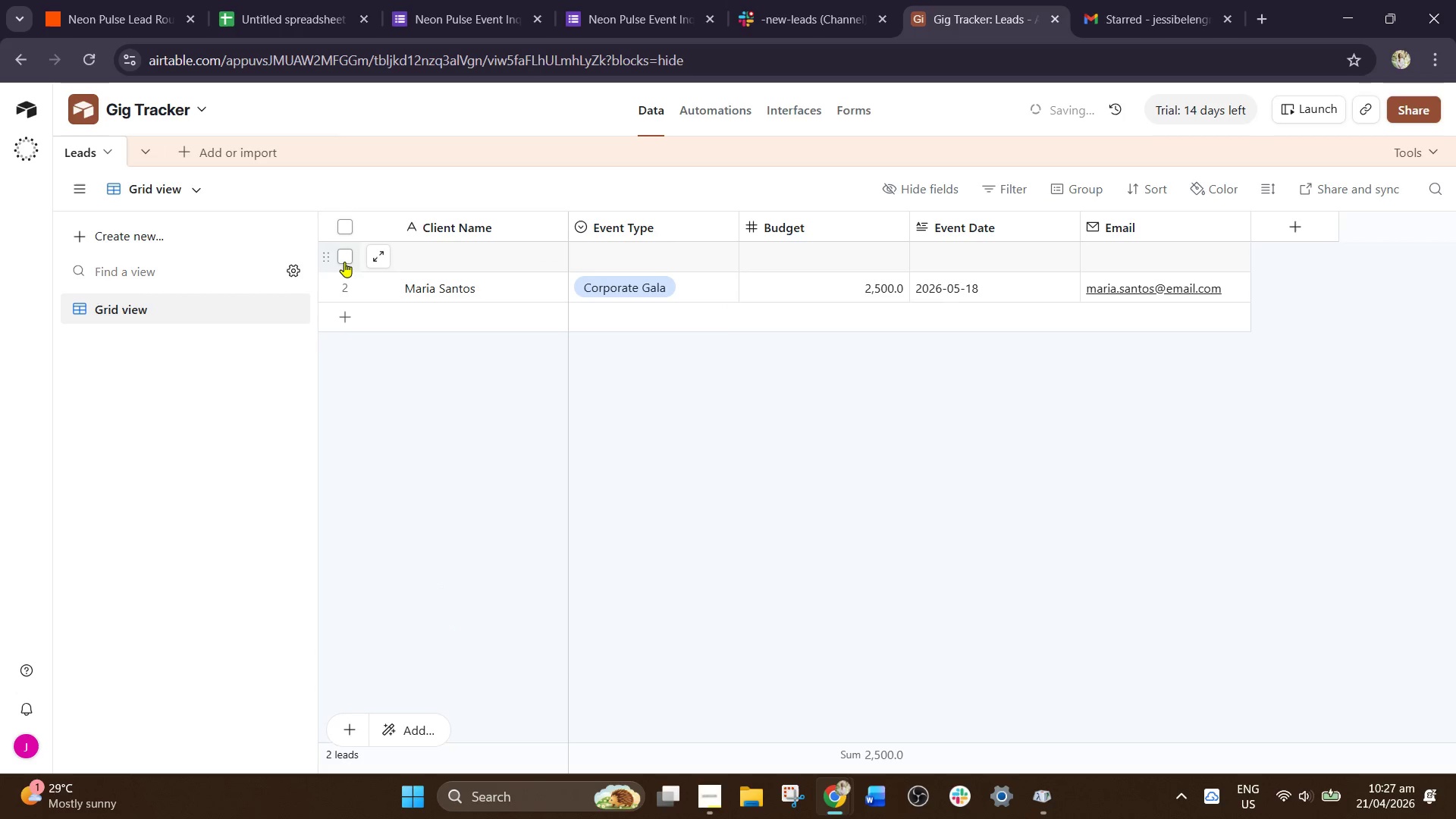 
right_click([342, 260])
 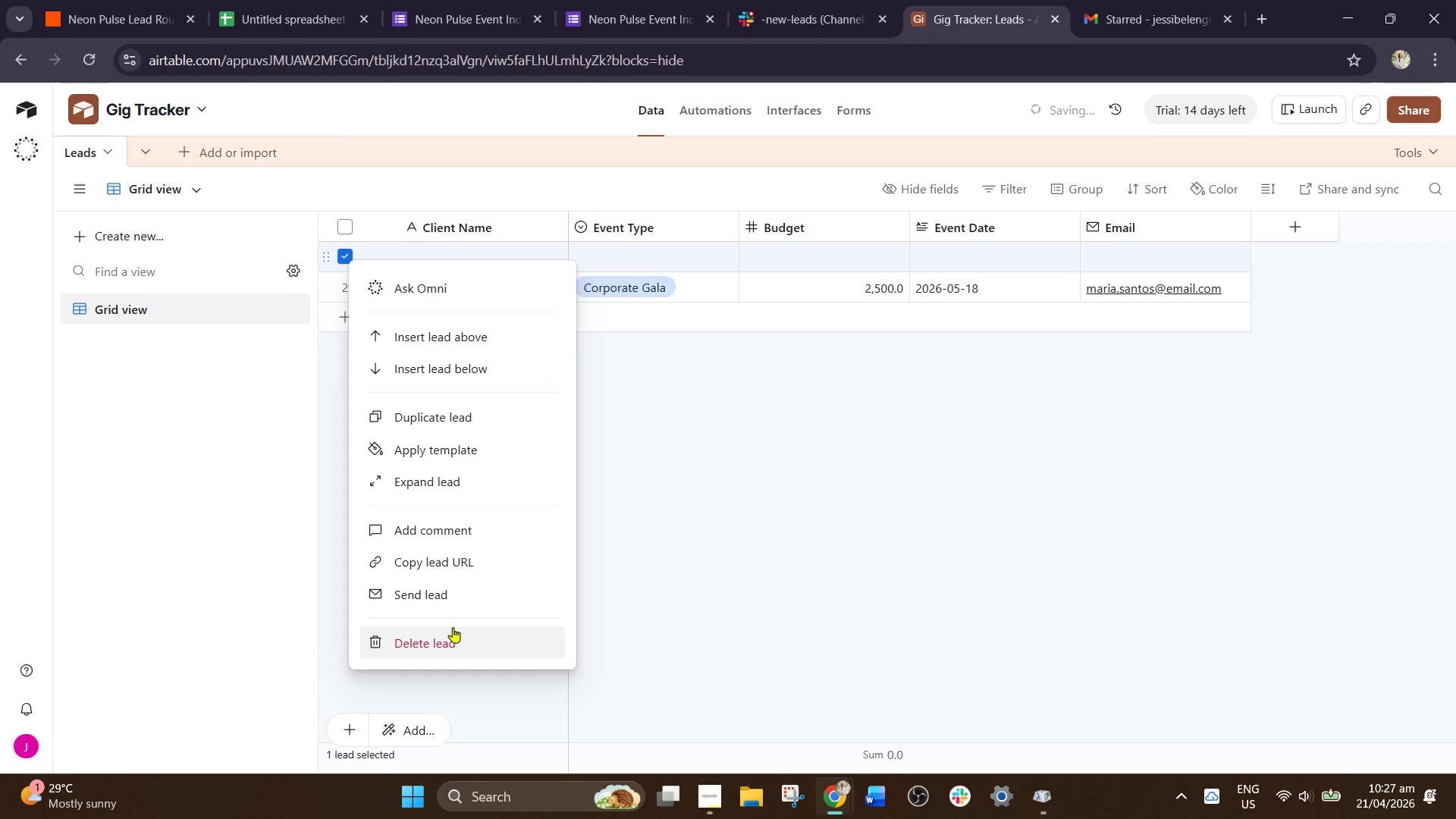 
left_click([451, 635])
 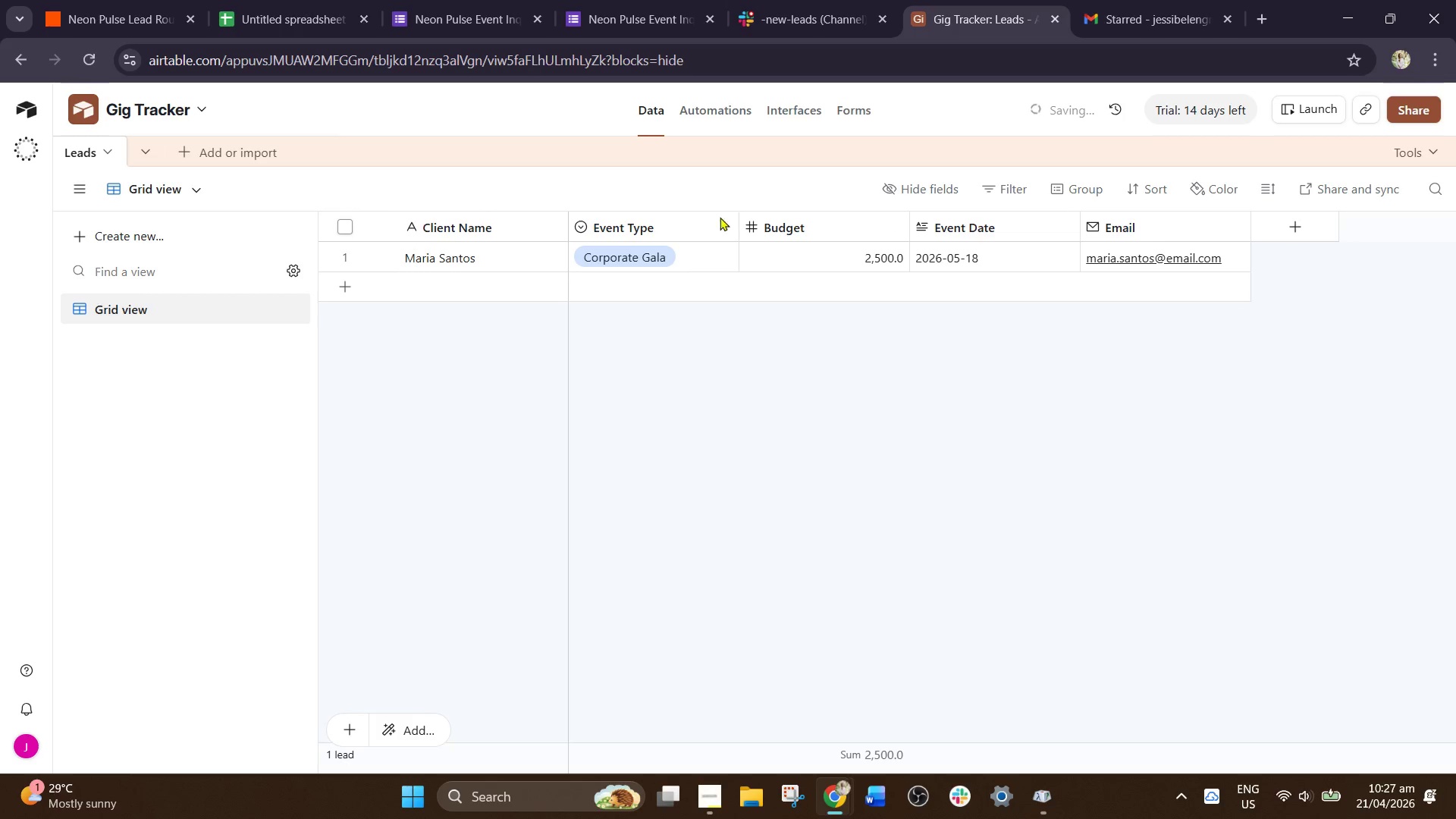 
left_click([140, 0])
 